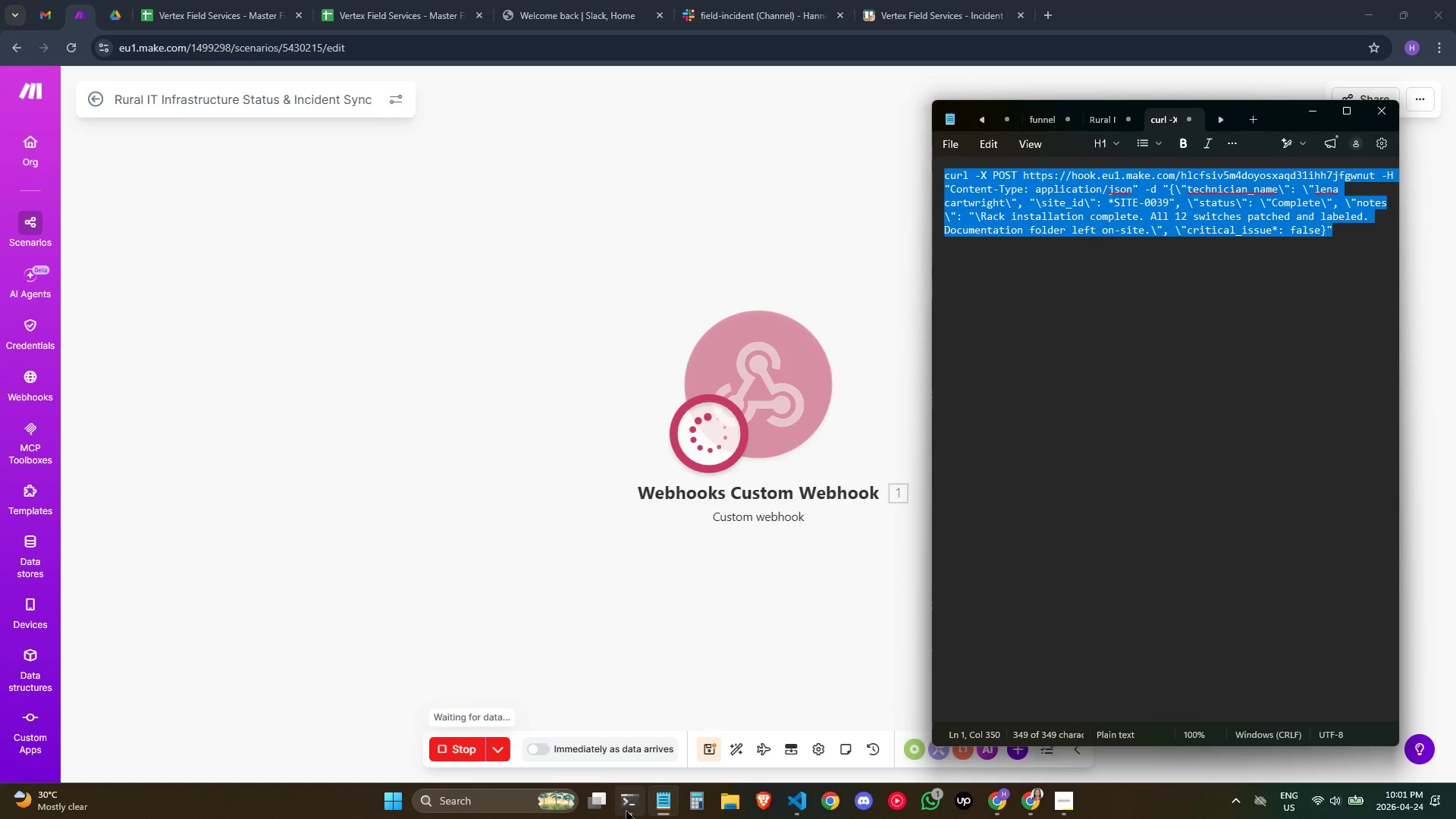 
left_click([626, 809])
 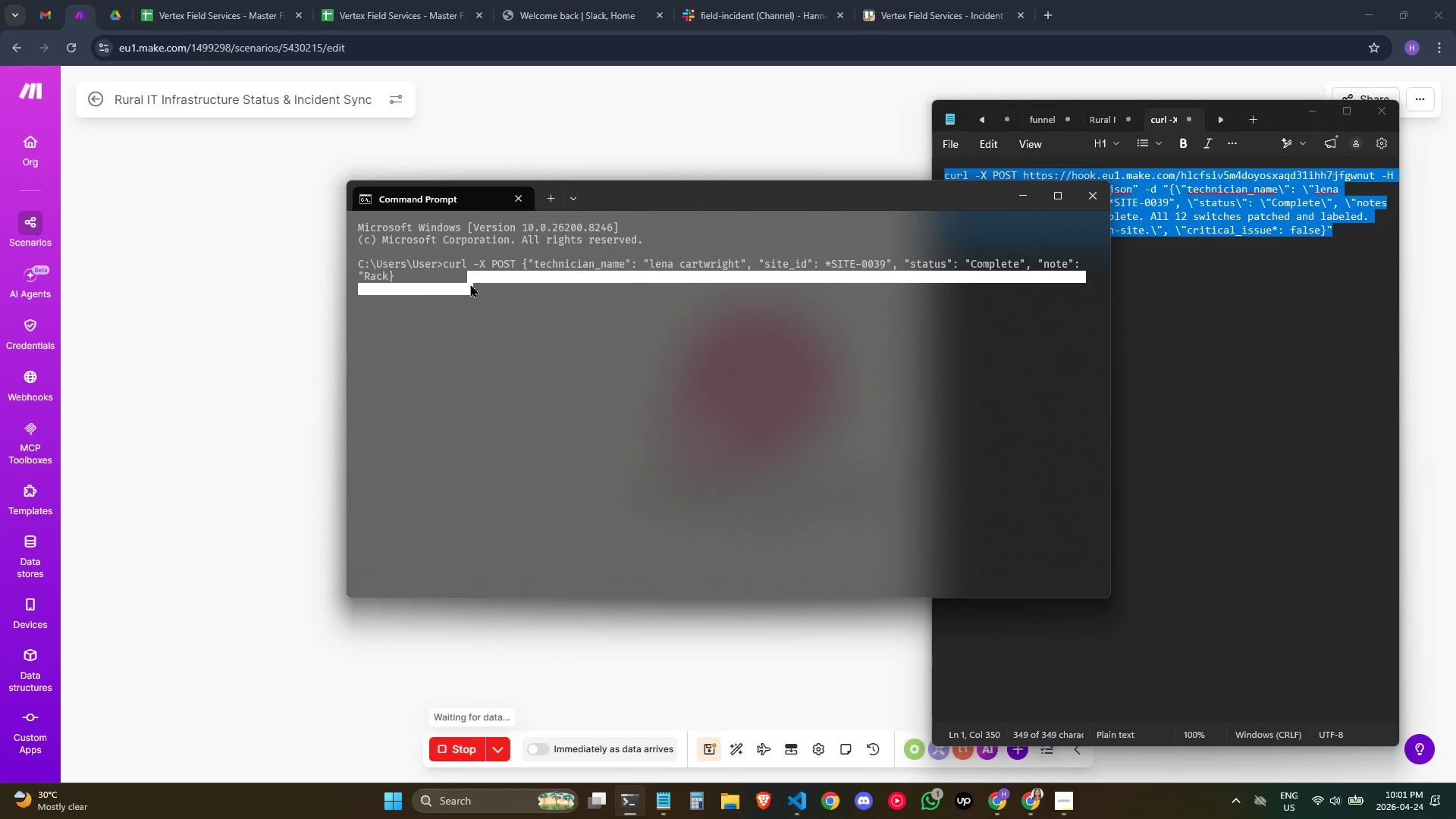 
key(ArrowDown)
 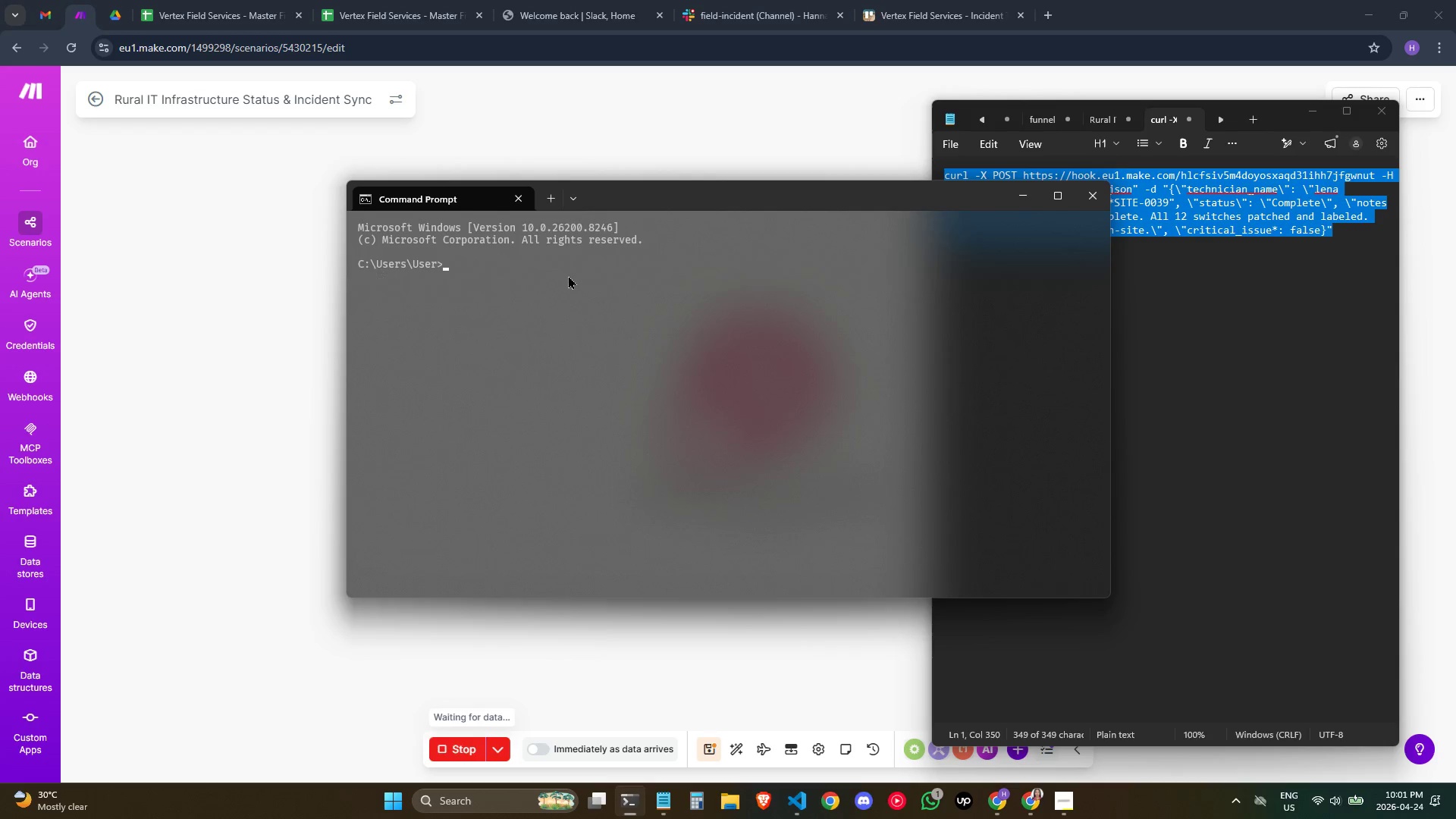 
key(ArrowDown)
 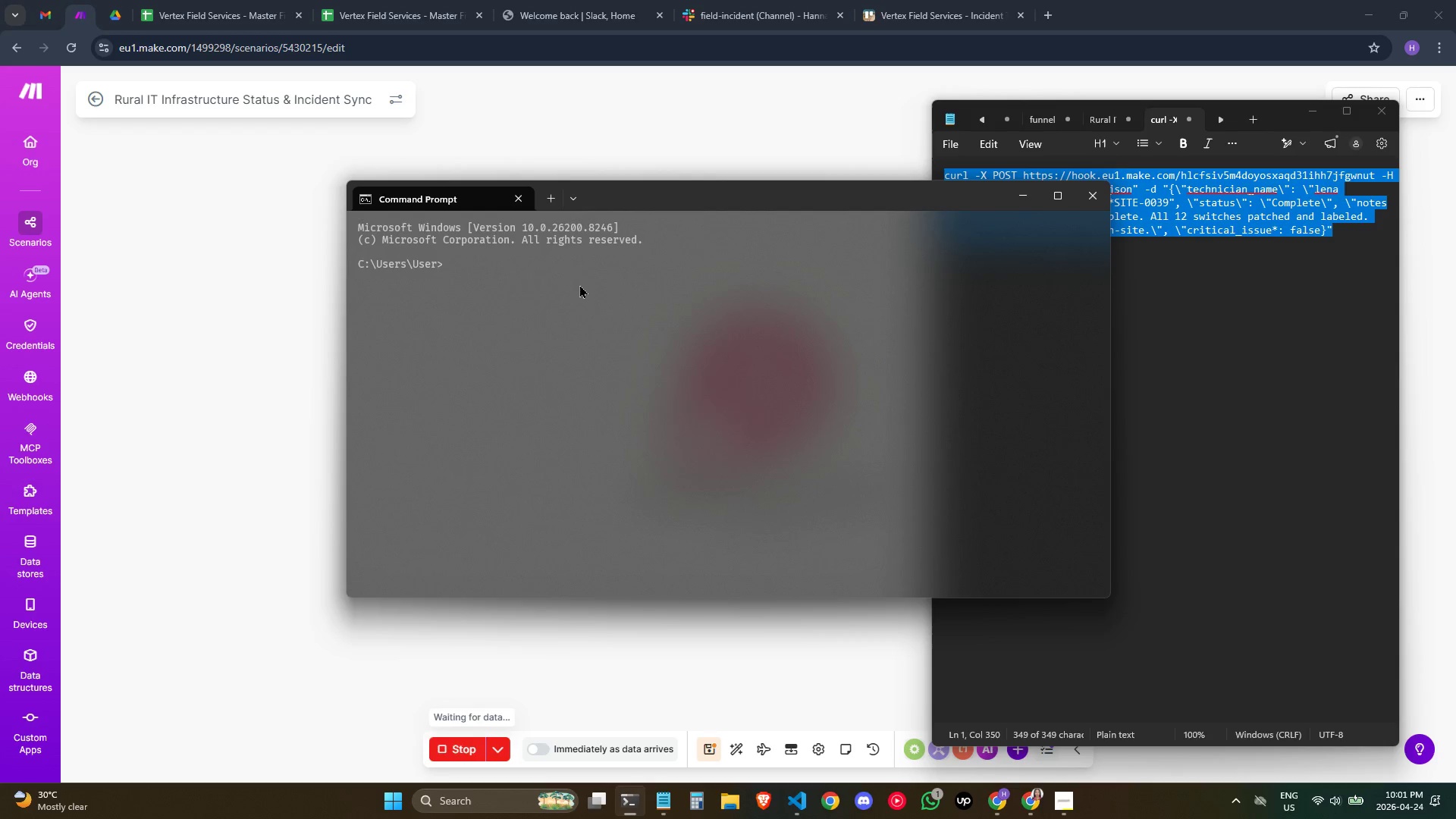 
key(Control+V)
 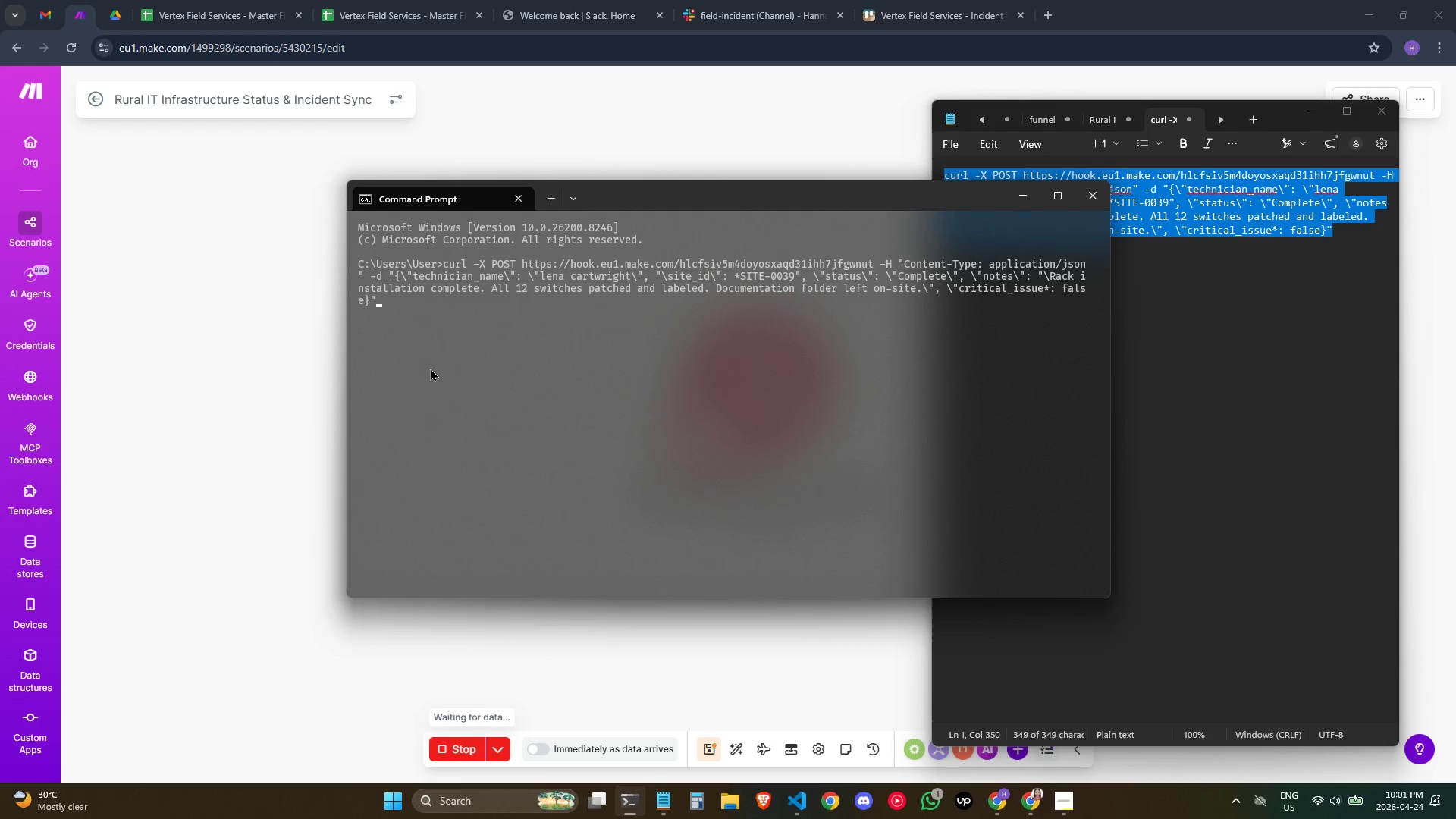 
key(Enter)
 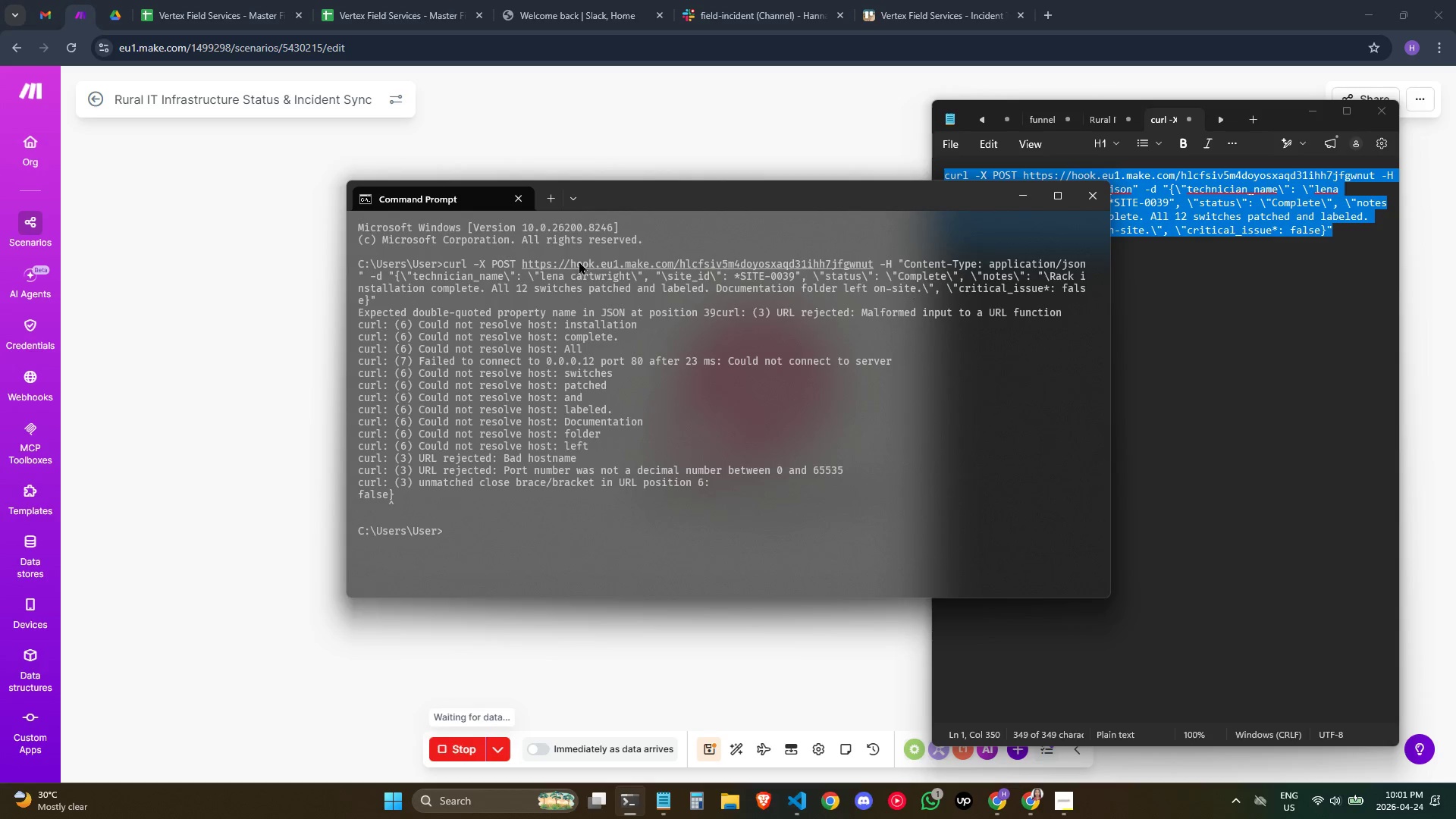 
wait(40.52)
 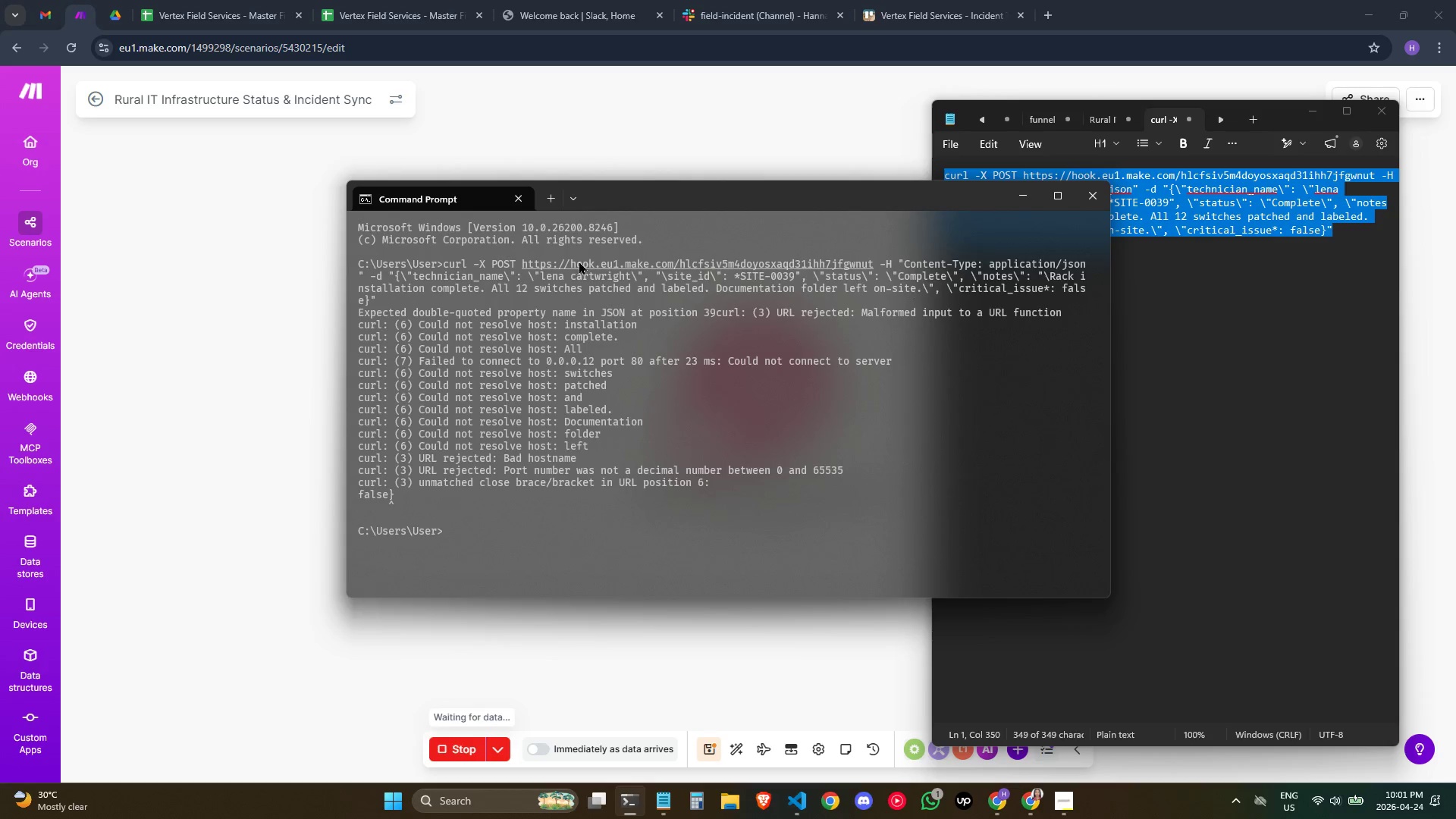 
scroll: coordinate [896, 389], scroll_direction: none, amount: 0.0
 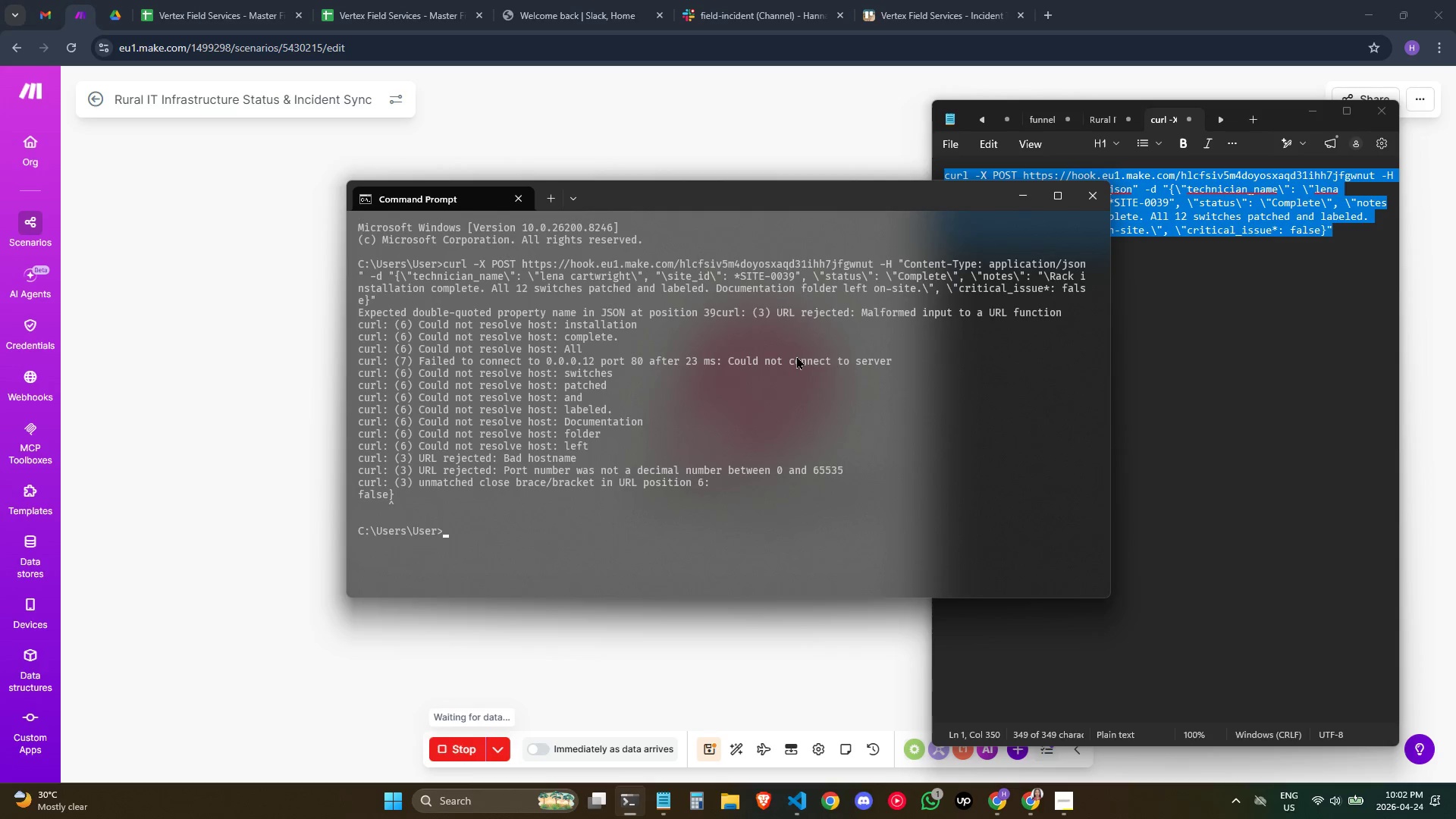 
wait(41.65)
 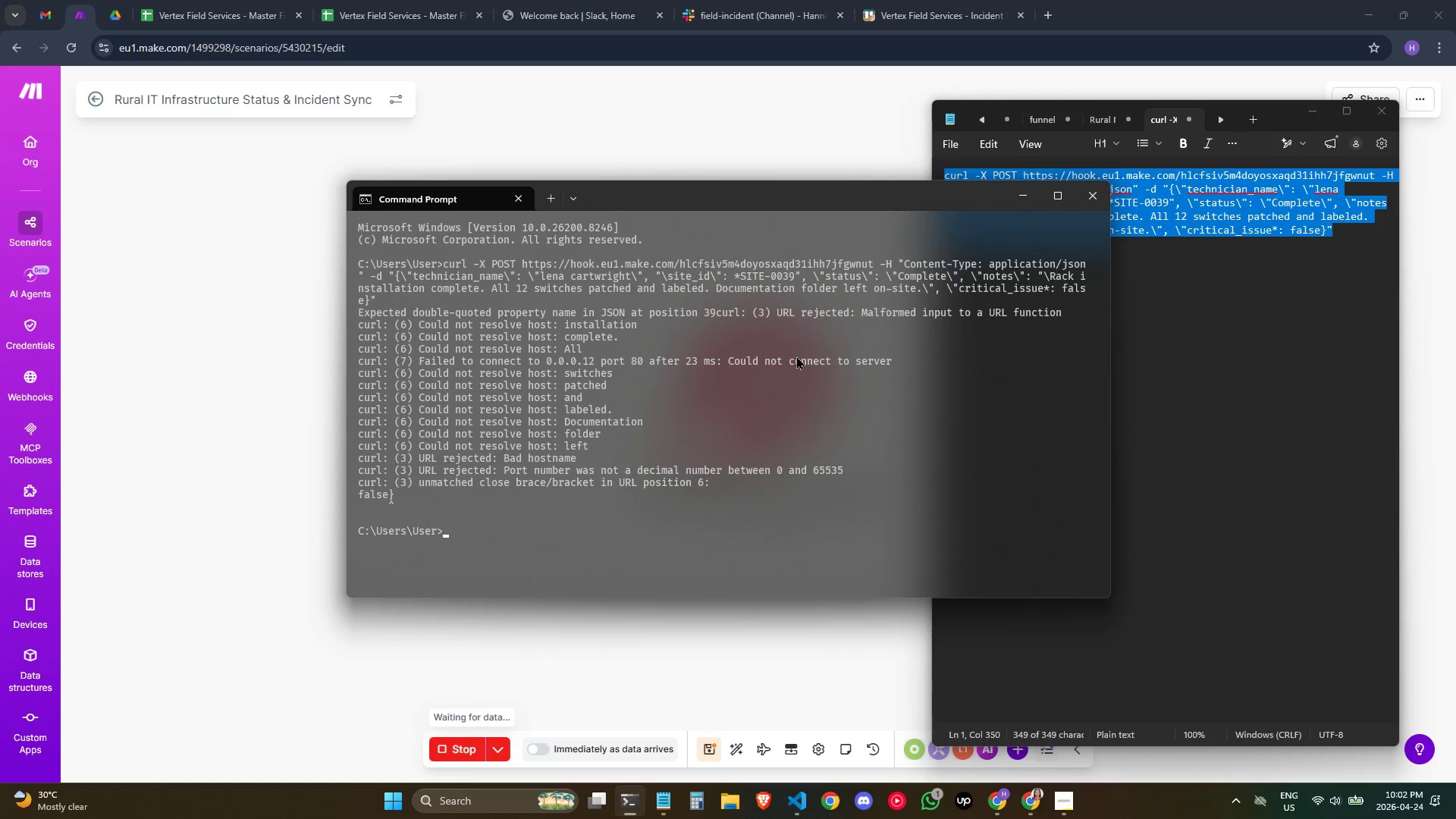 
left_click([1244, 404])
 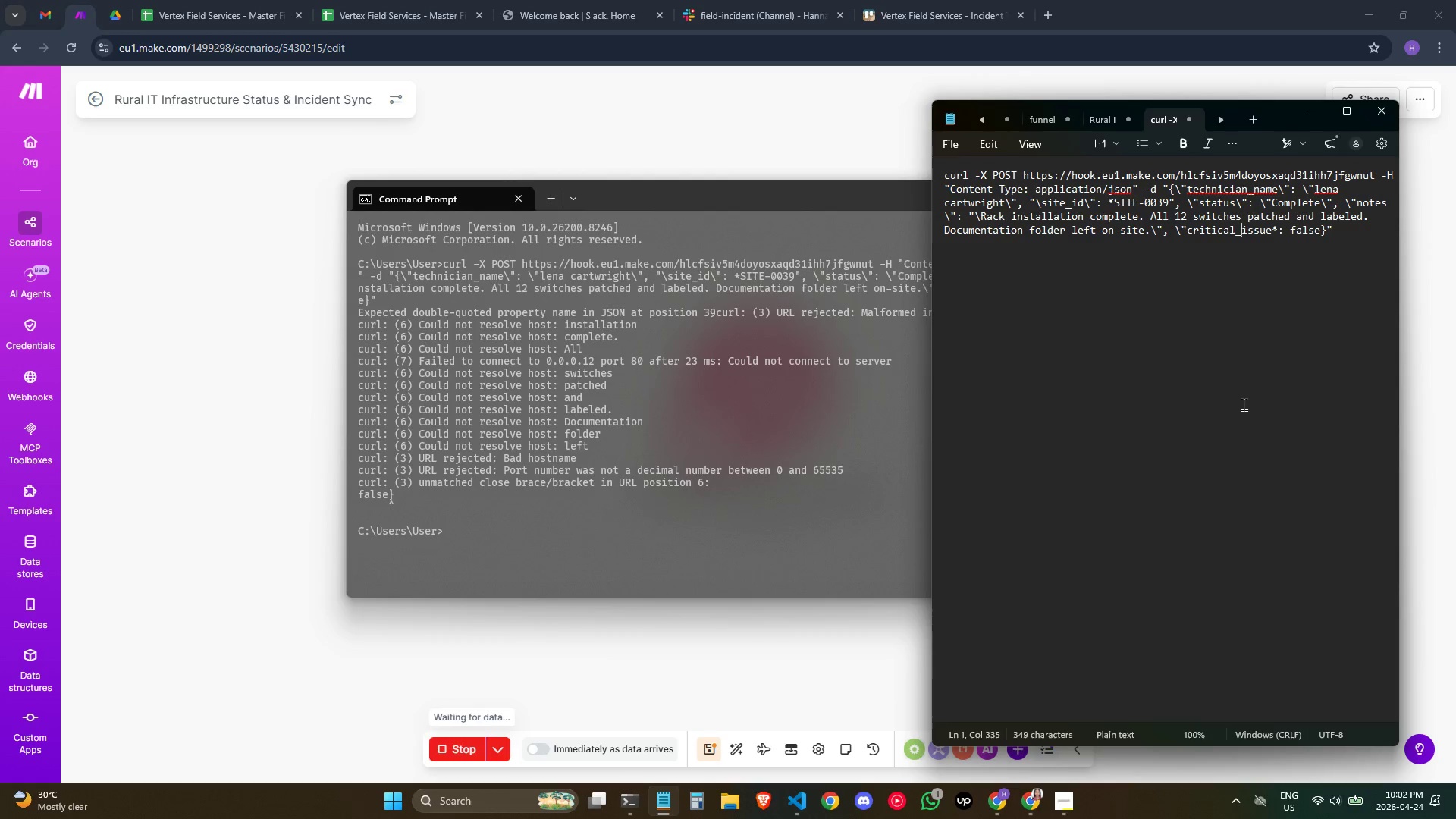 
wait(7.84)
 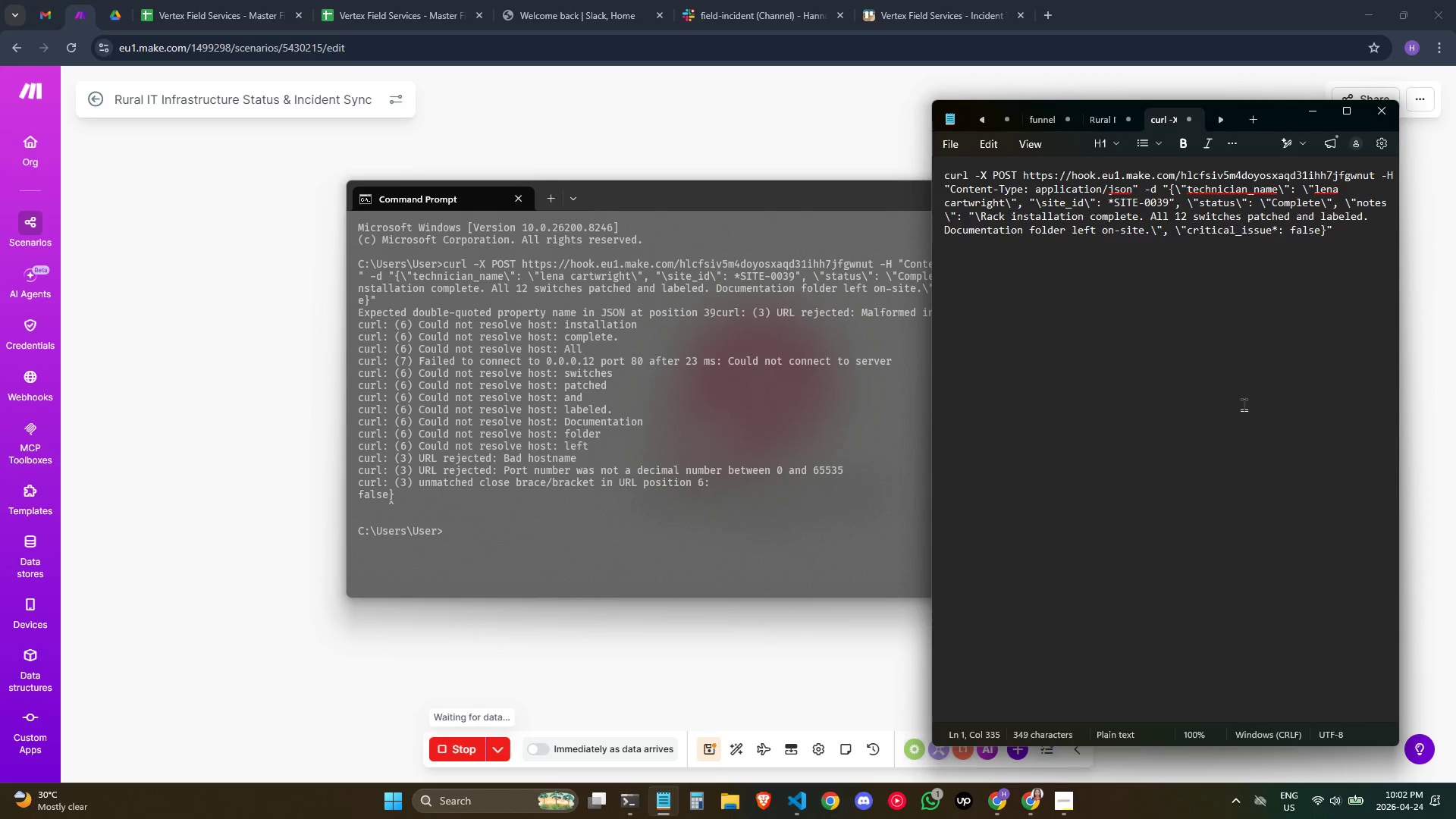 
left_click([1244, 404])
 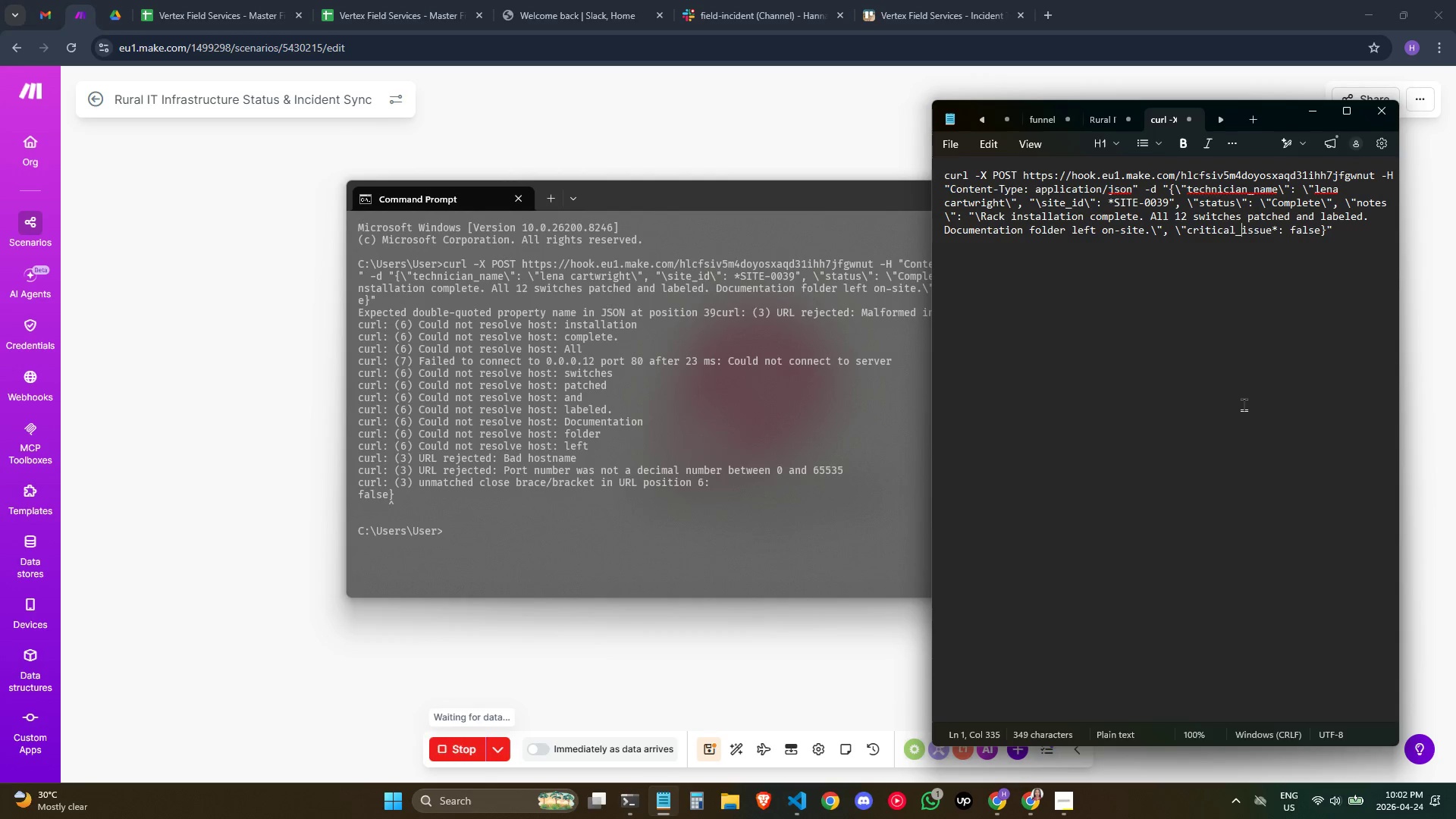 
key(ArrowUp)
 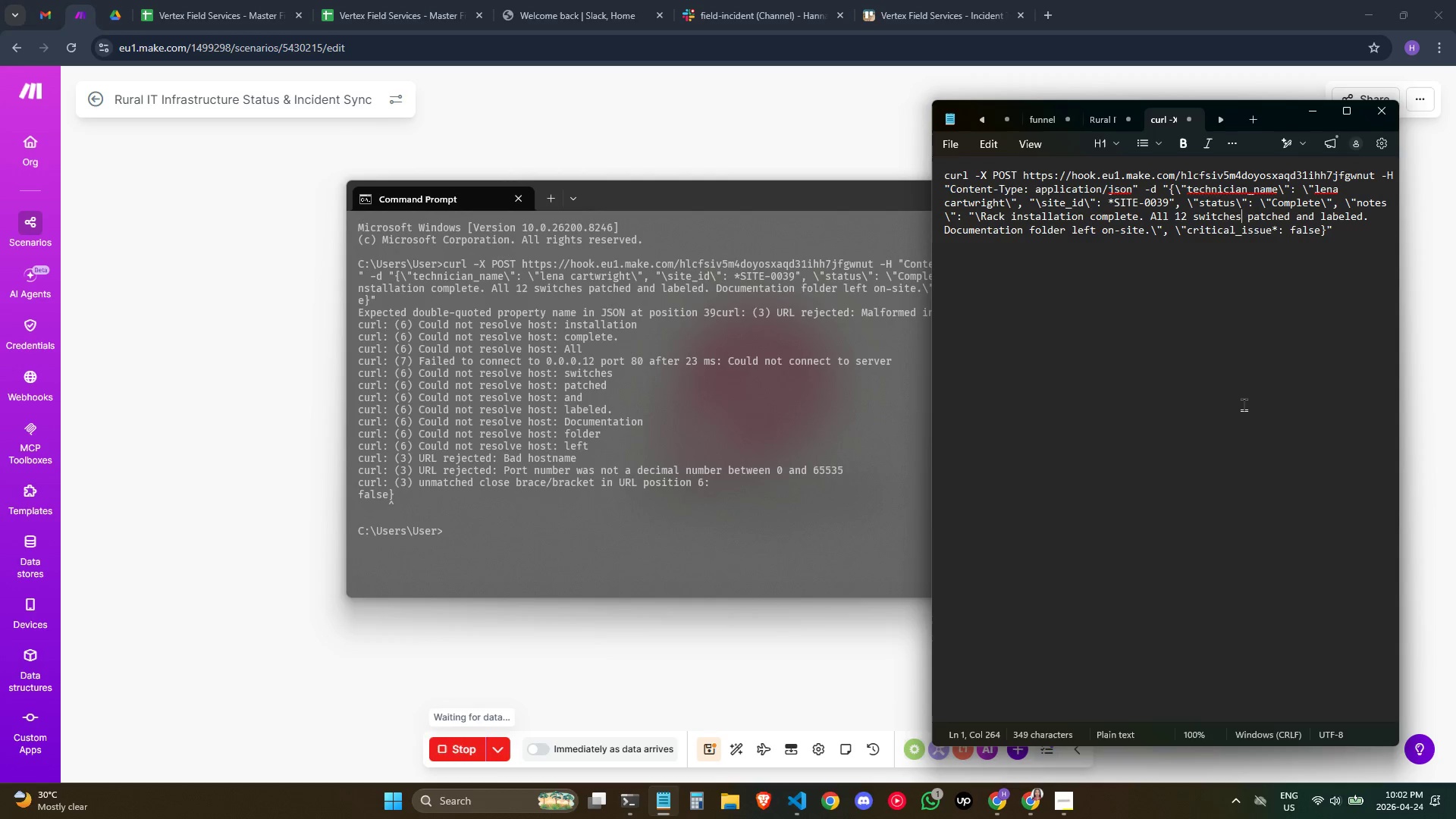 
key(ArrowUp)
 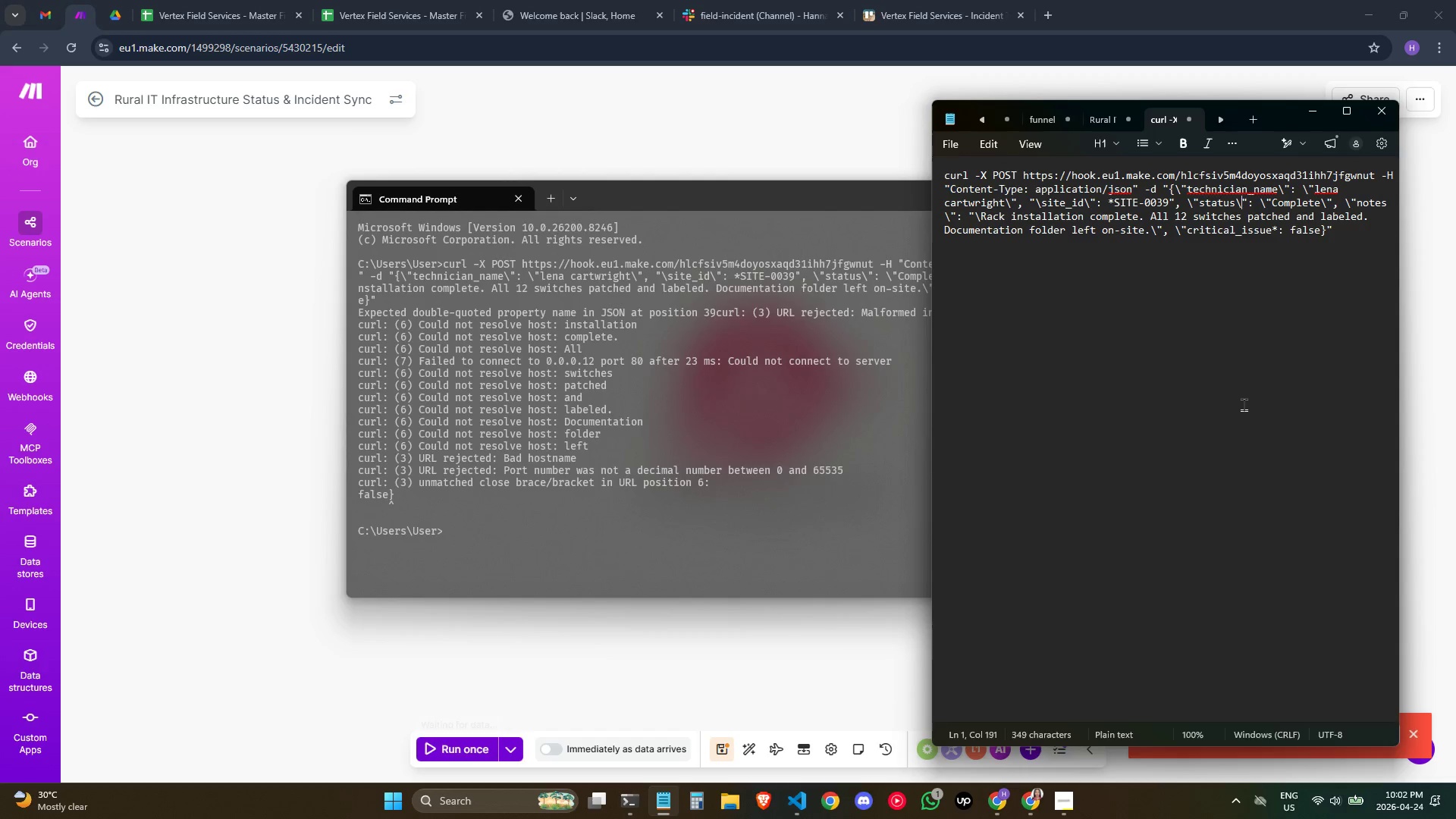 
hold_key(key=ArrowLeft, duration=0.66)
 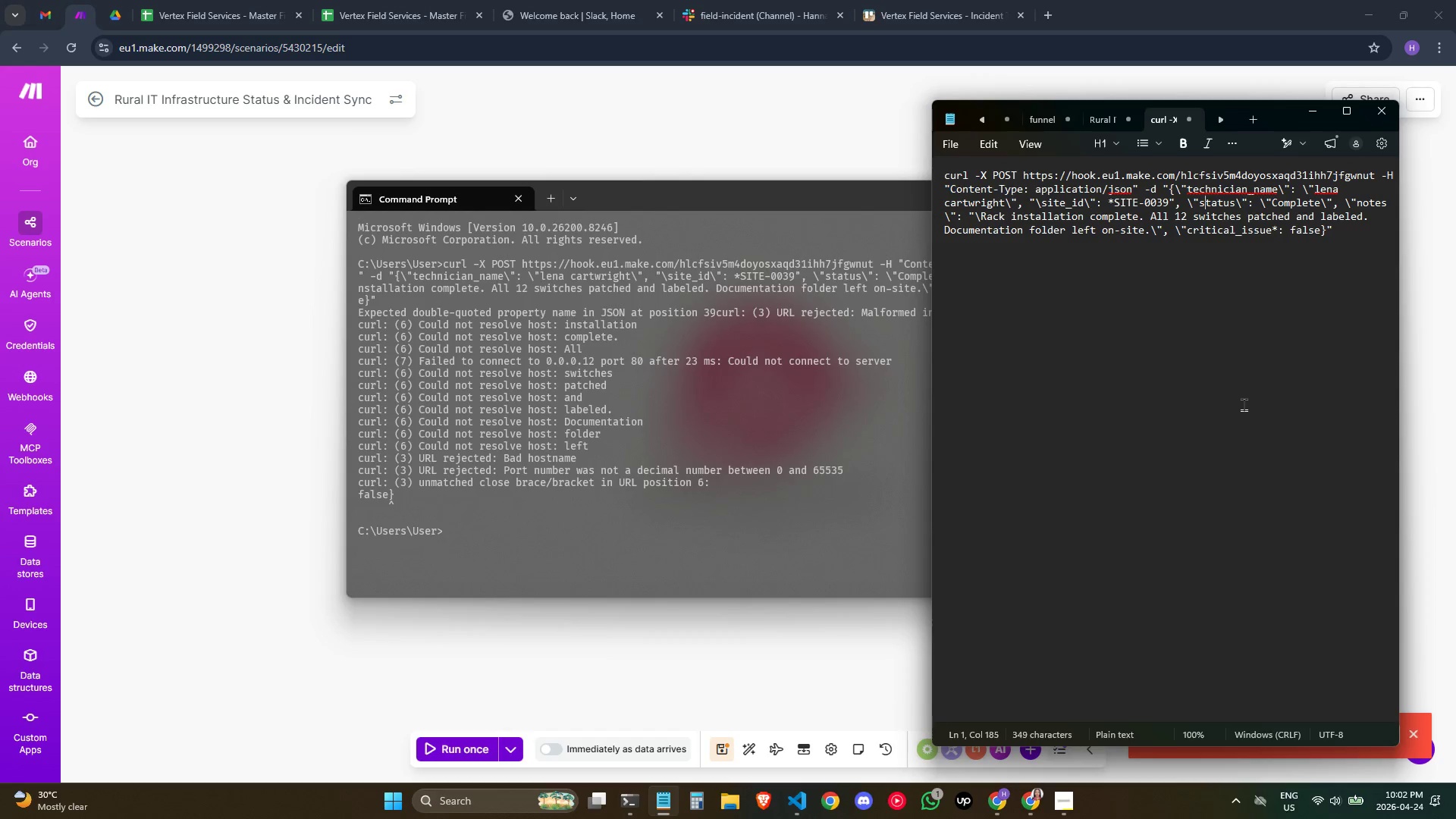 
key(ArrowDown)
 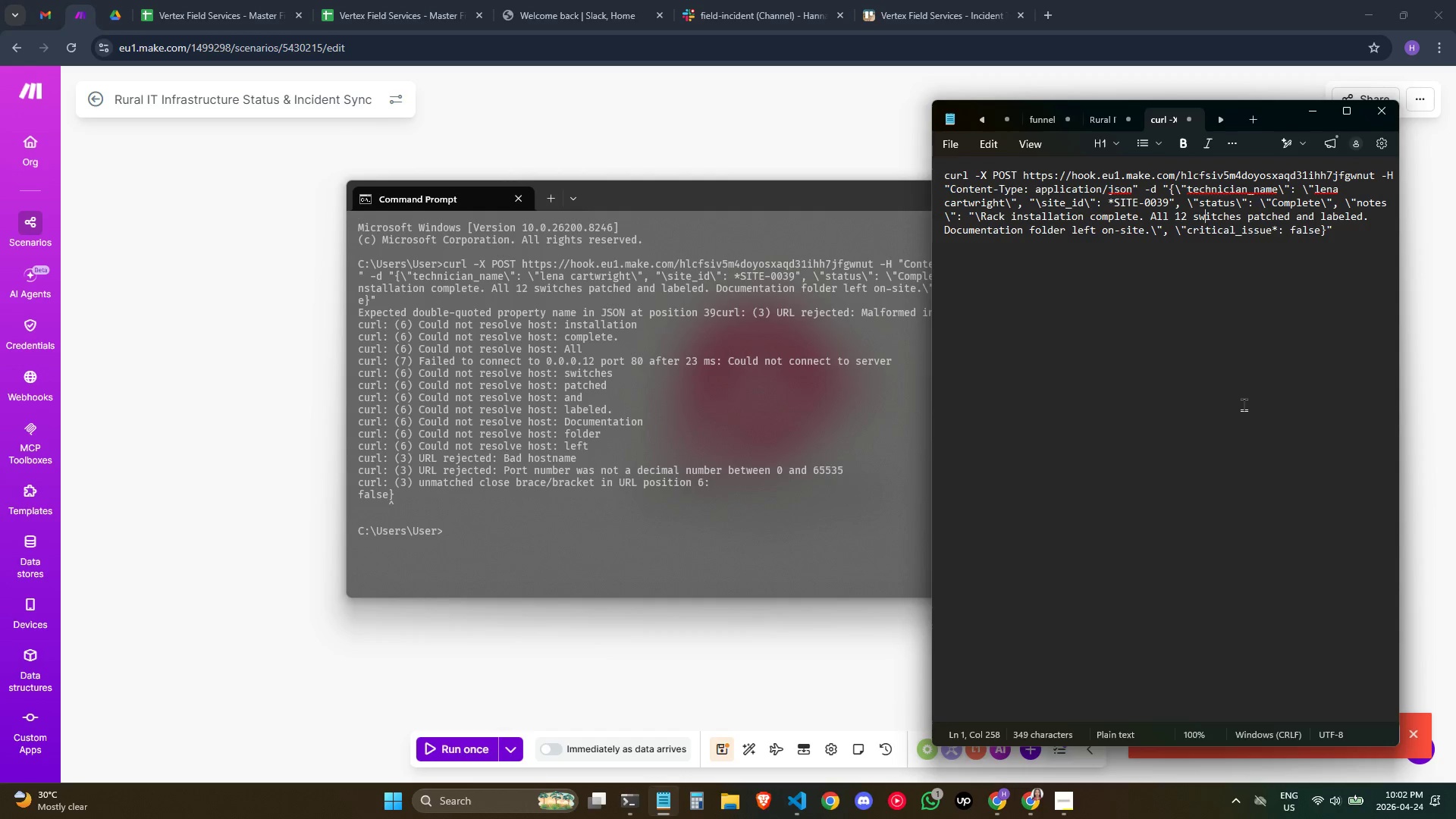 
hold_key(key=ArrowLeft, duration=1.5)
 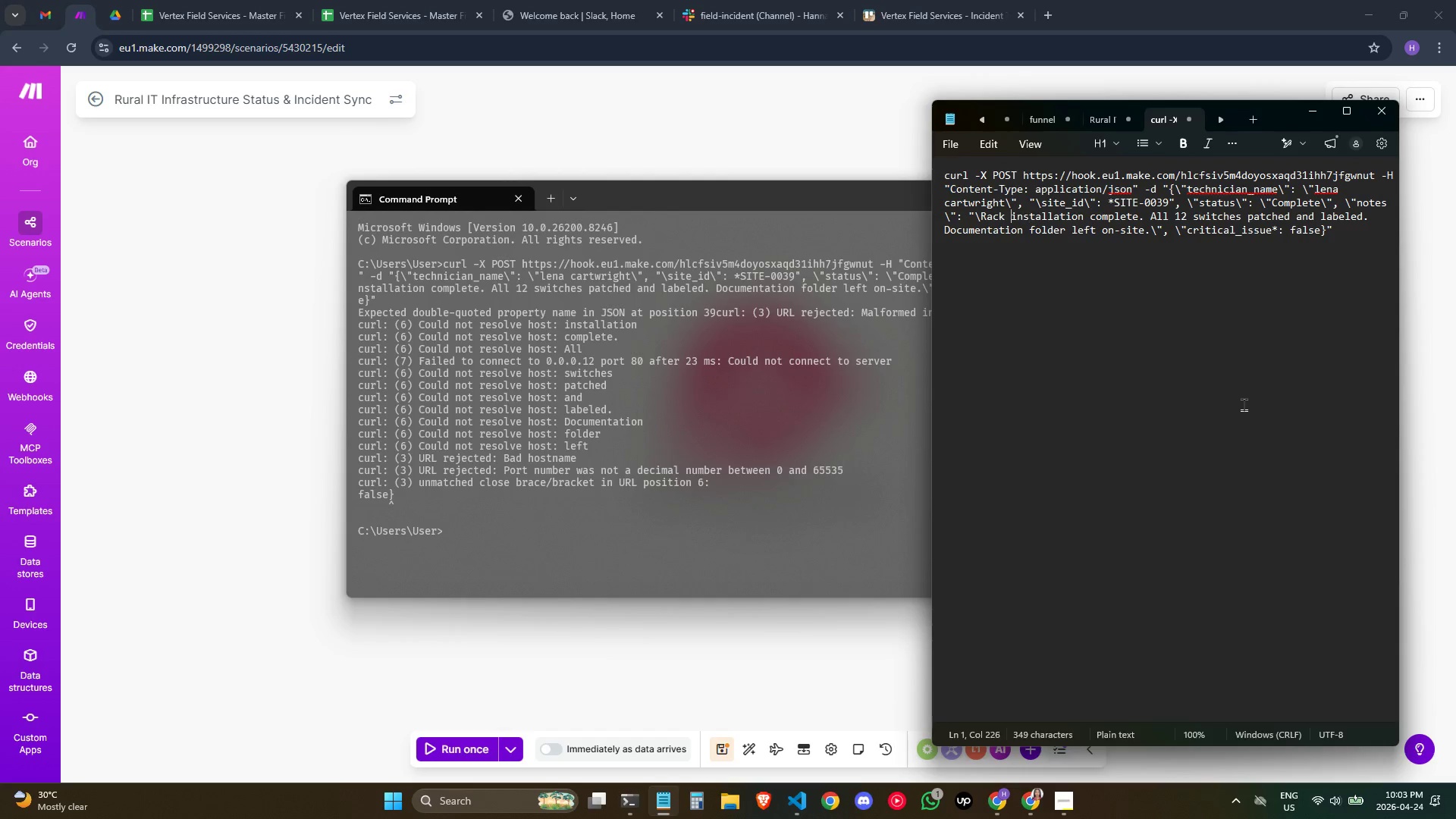 
key(ArrowLeft)
 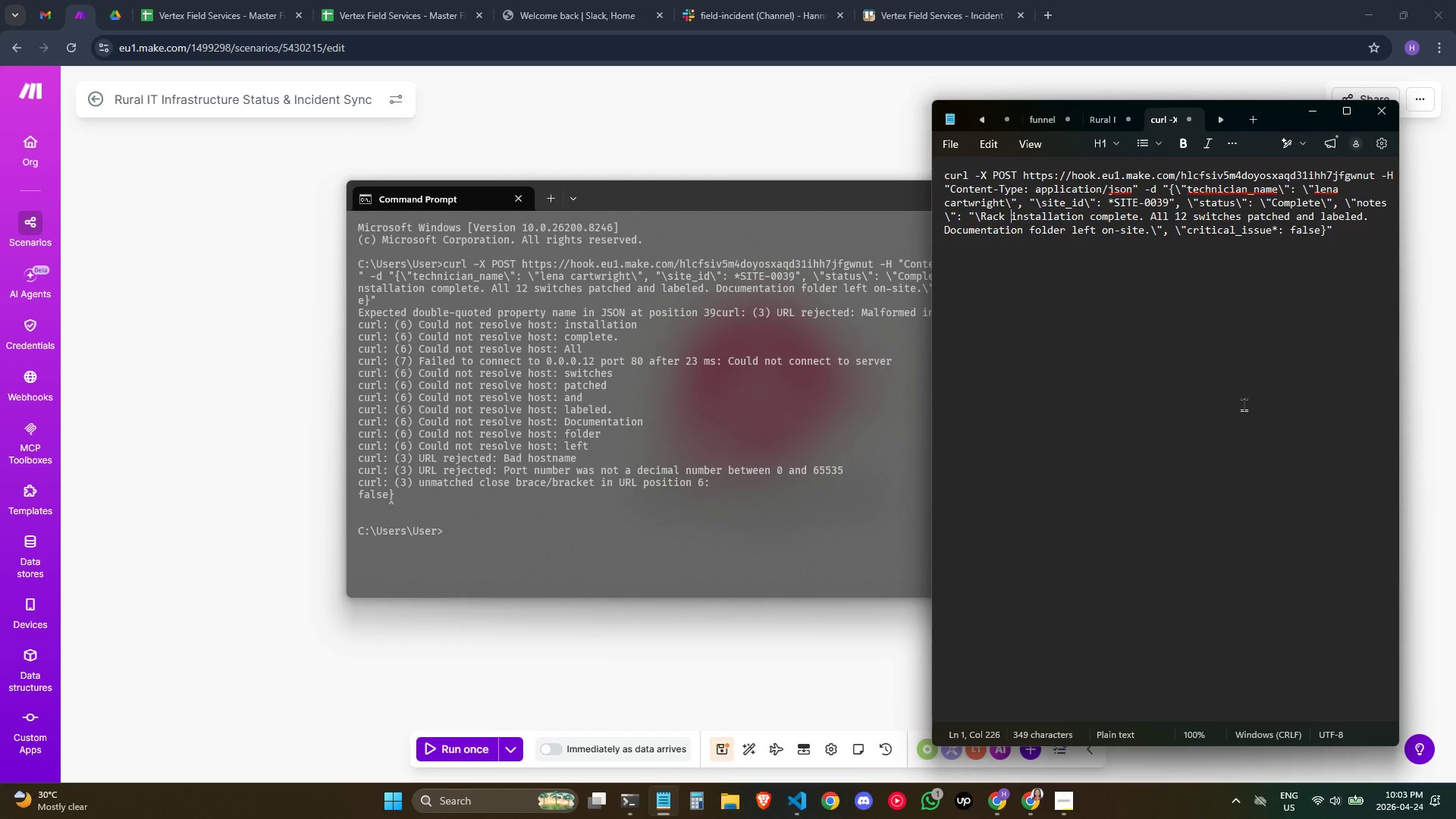 
key(ArrowLeft)
 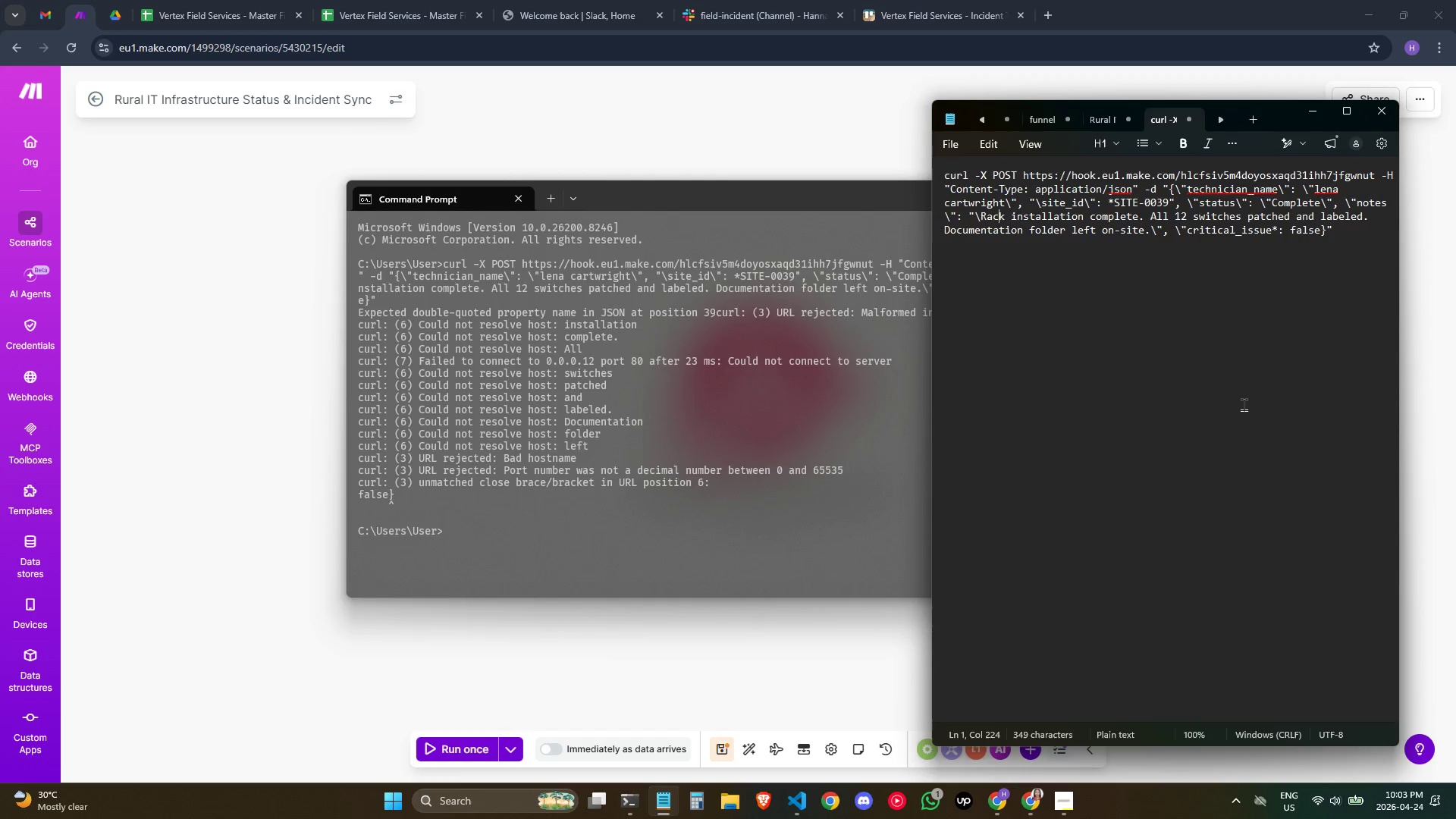 
key(ArrowLeft)
 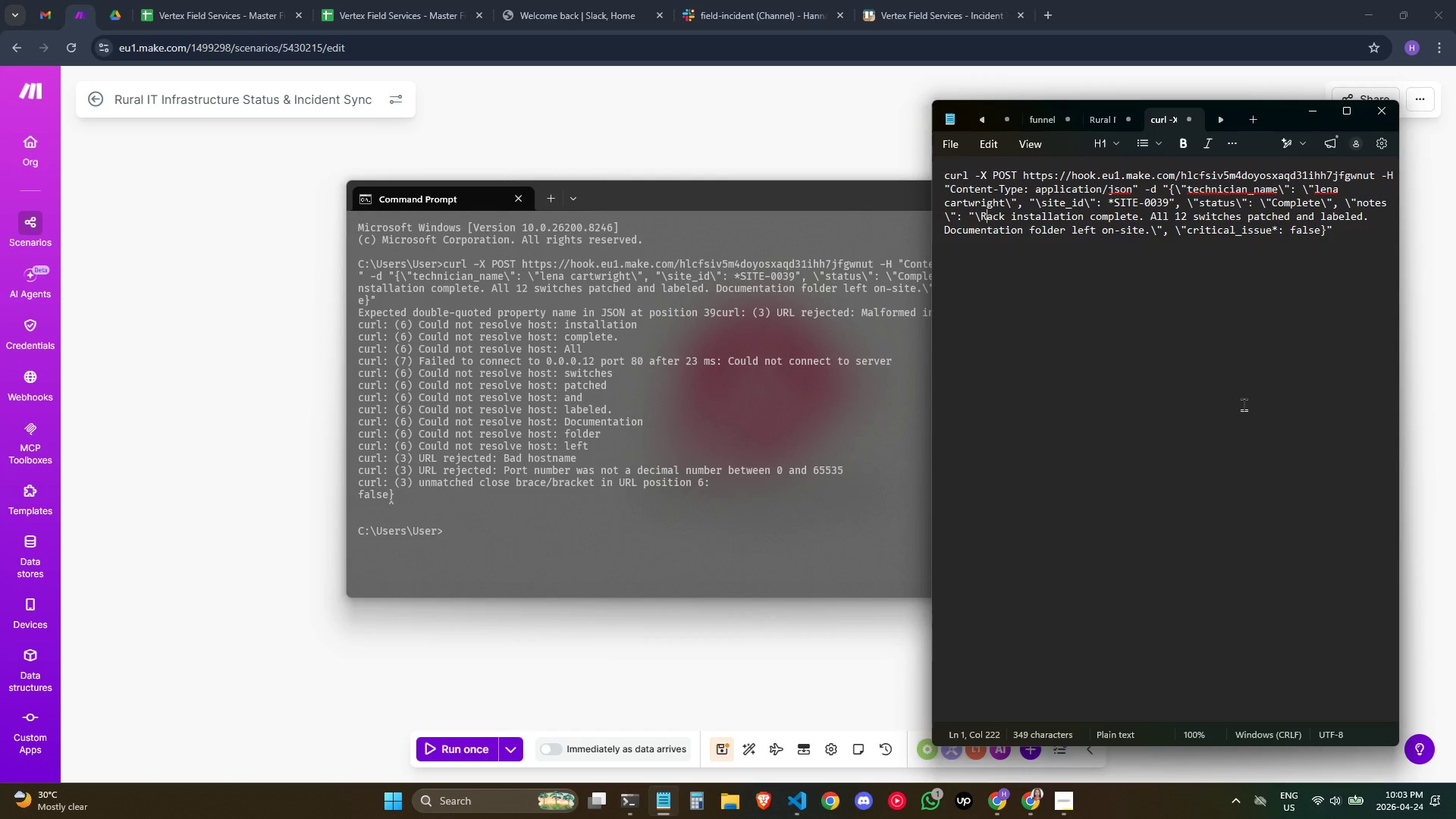 
key(ArrowLeft)
 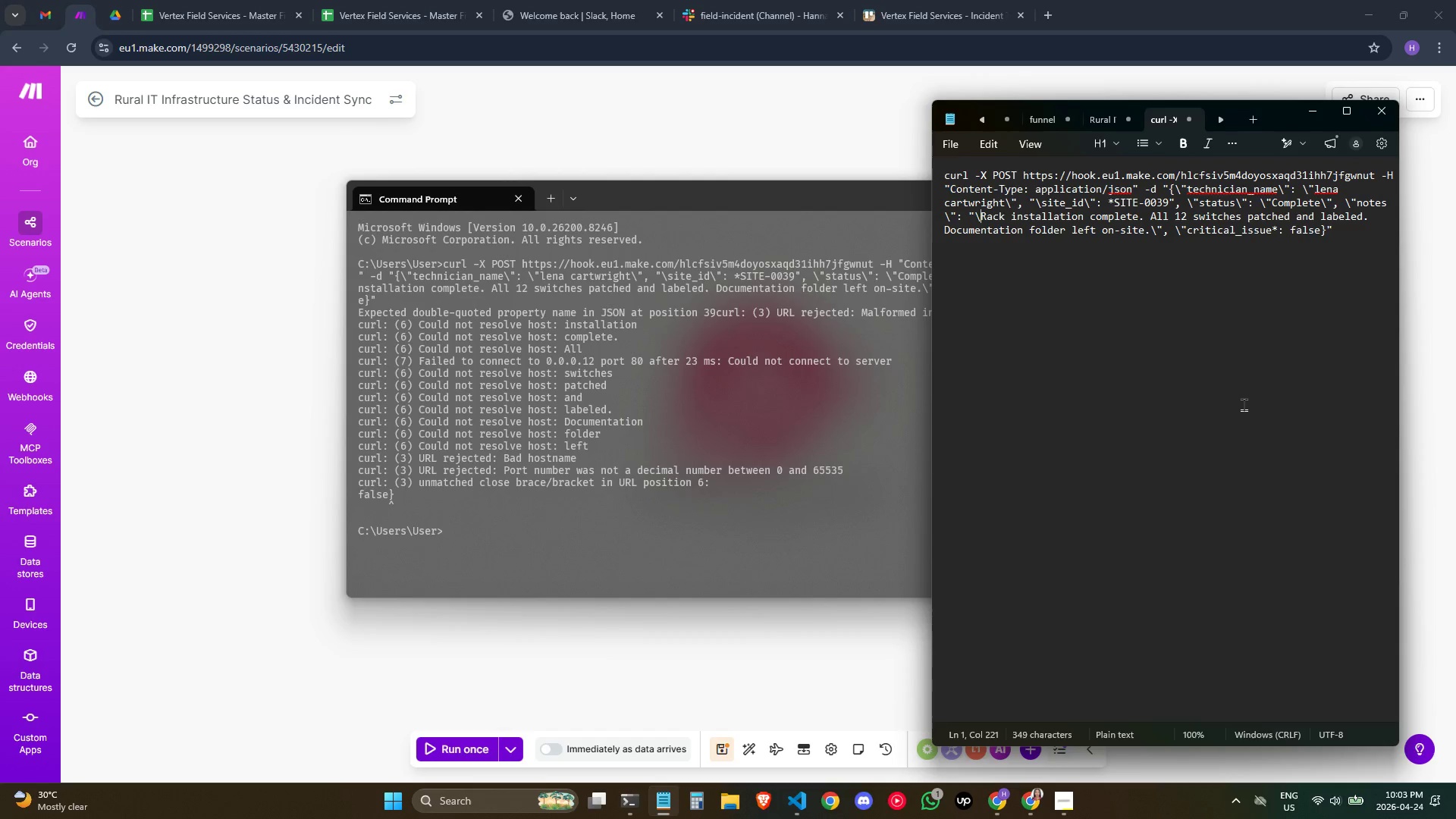 
key(Backspace)
 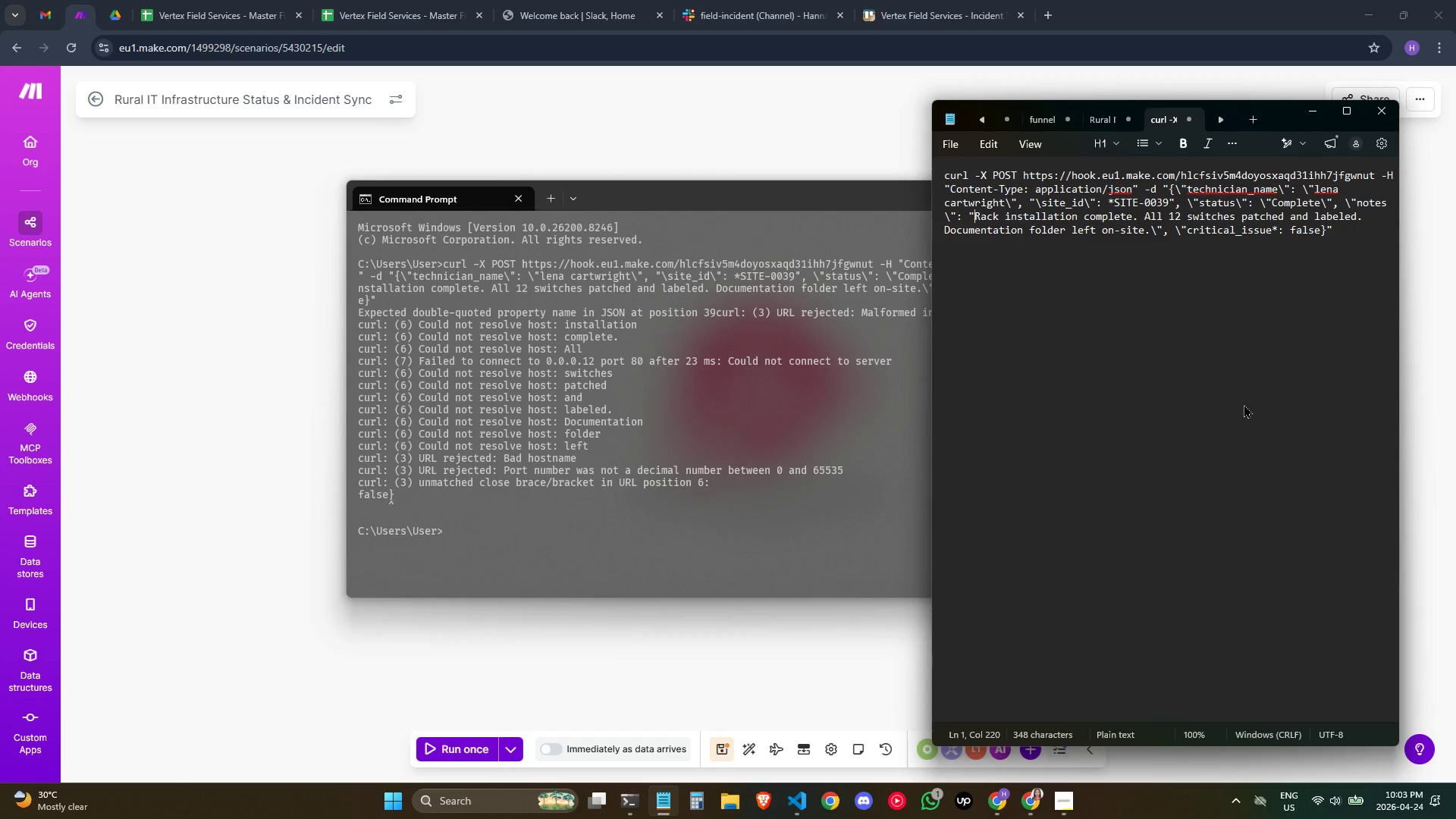 
key(ArrowLeft)
 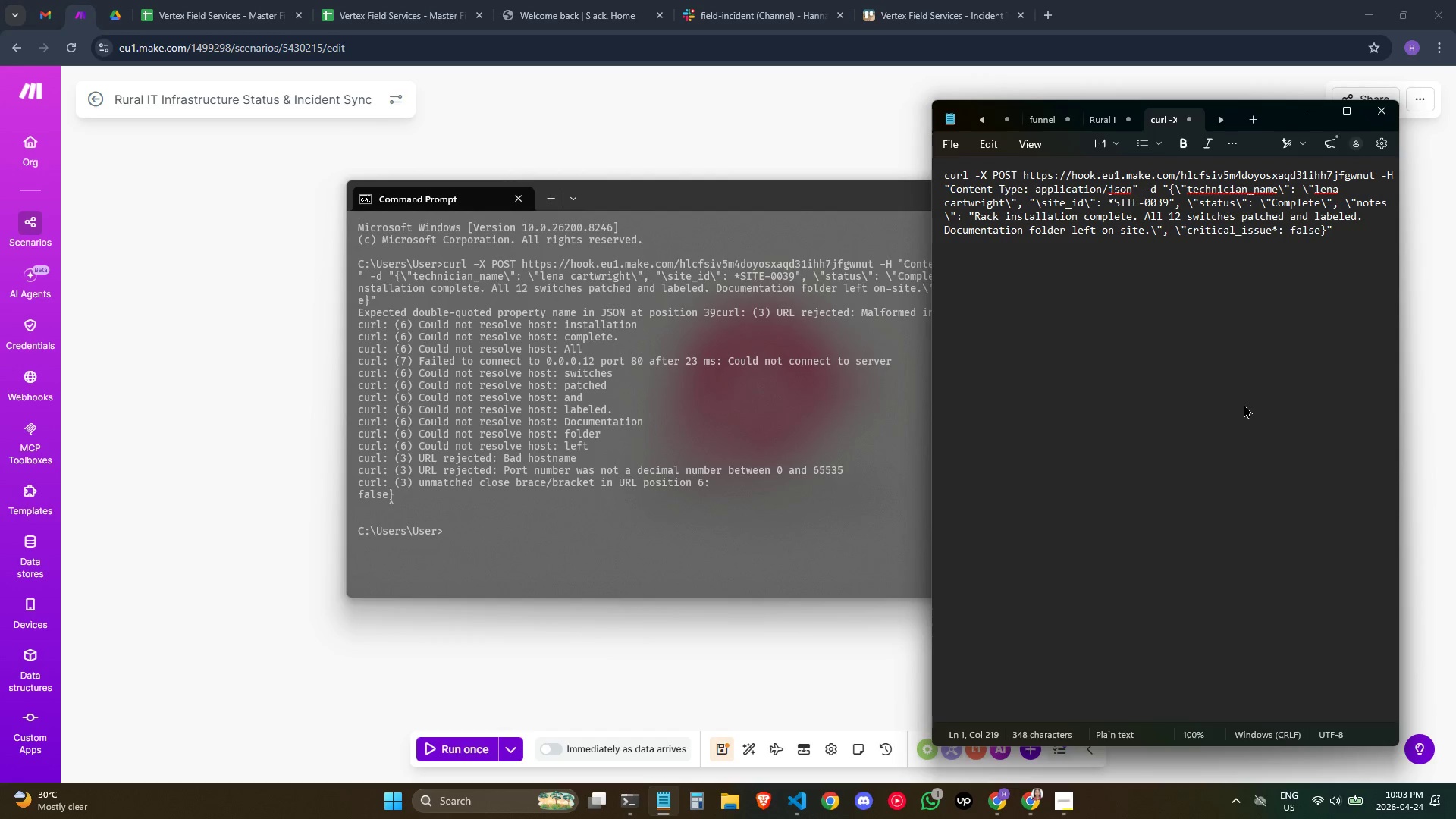 
key(Backslash)
 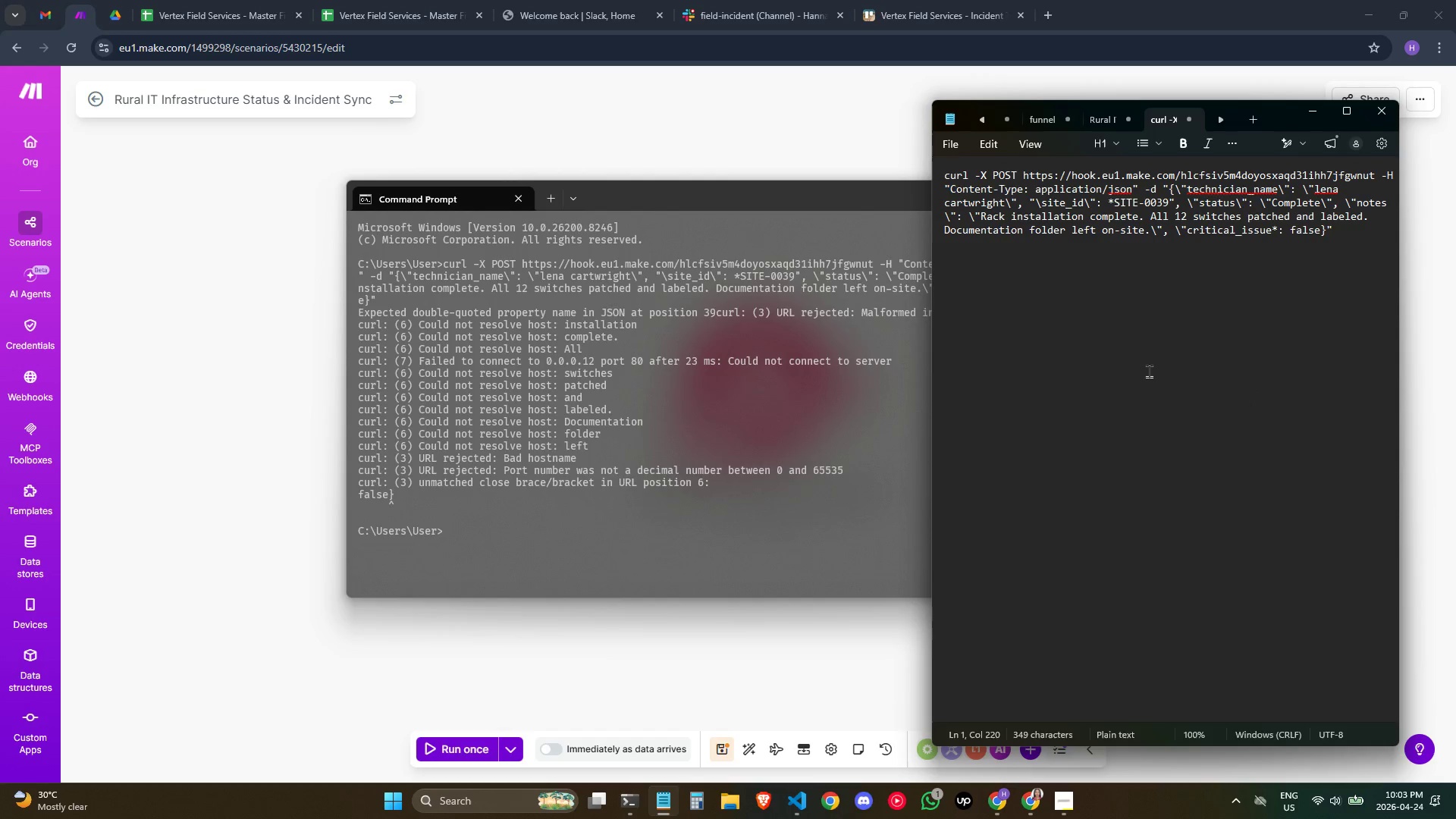 
left_click([1163, 352])
 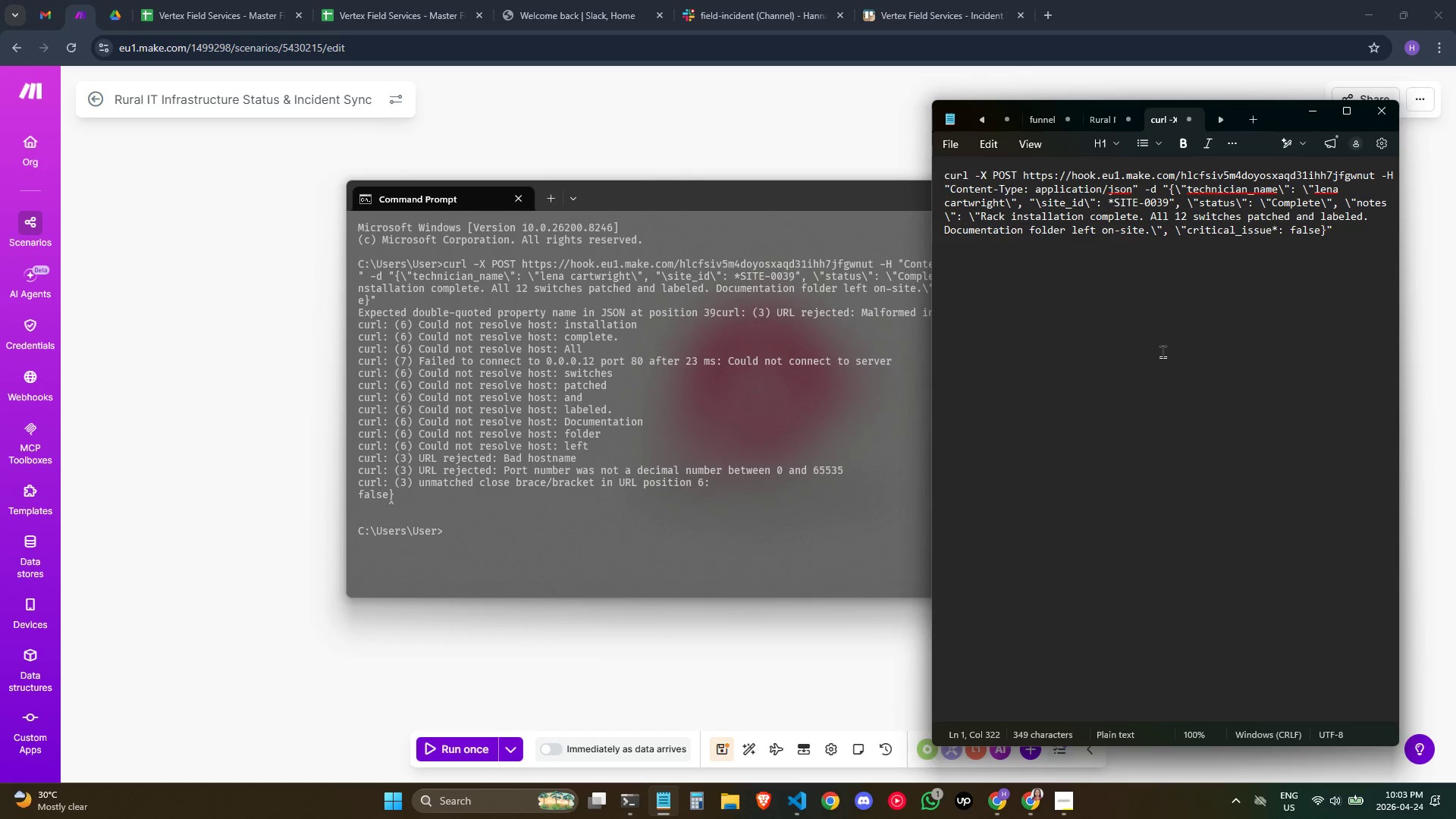 
left_click([1221, 306])
 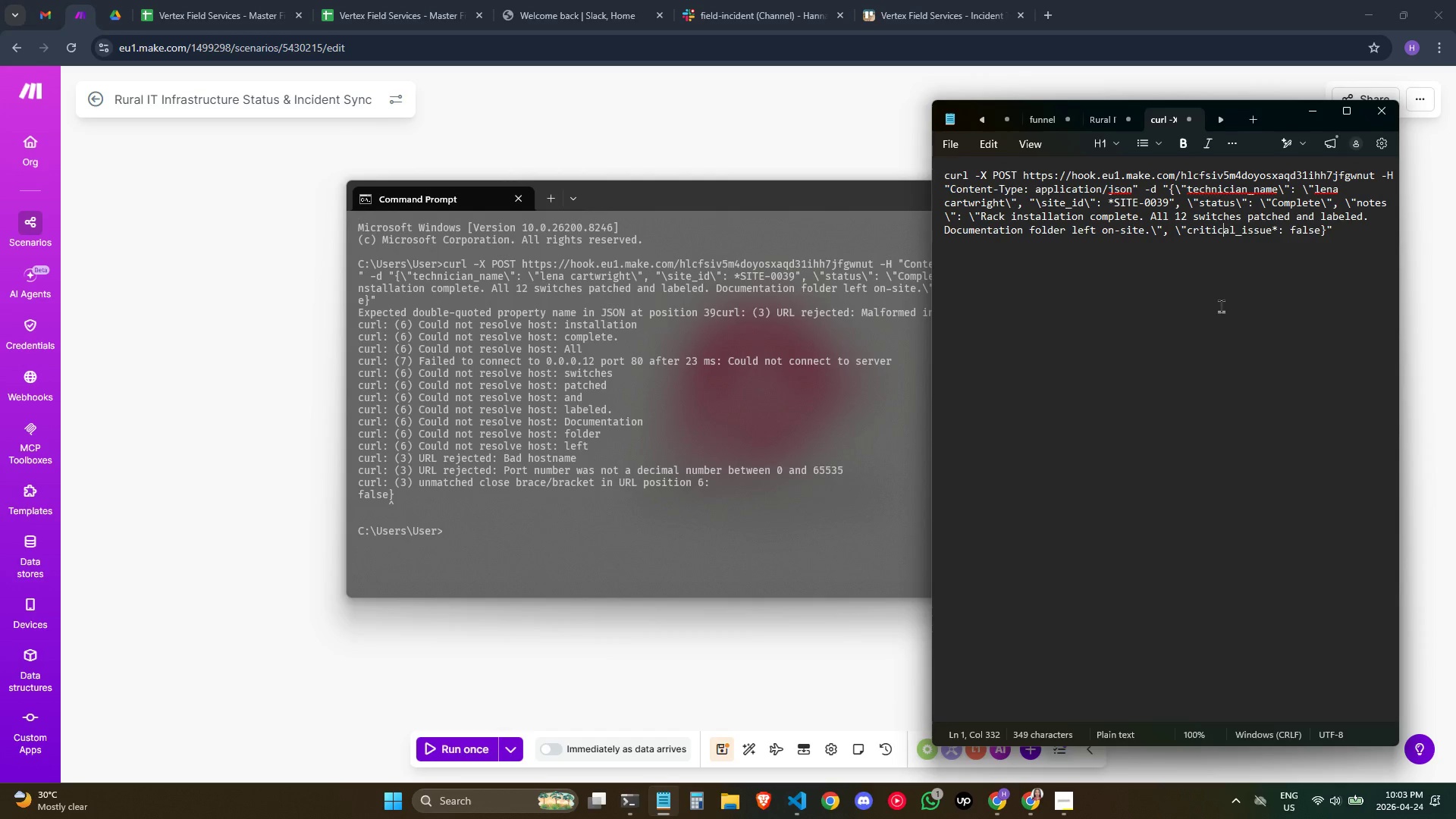 
key(Control+A)
 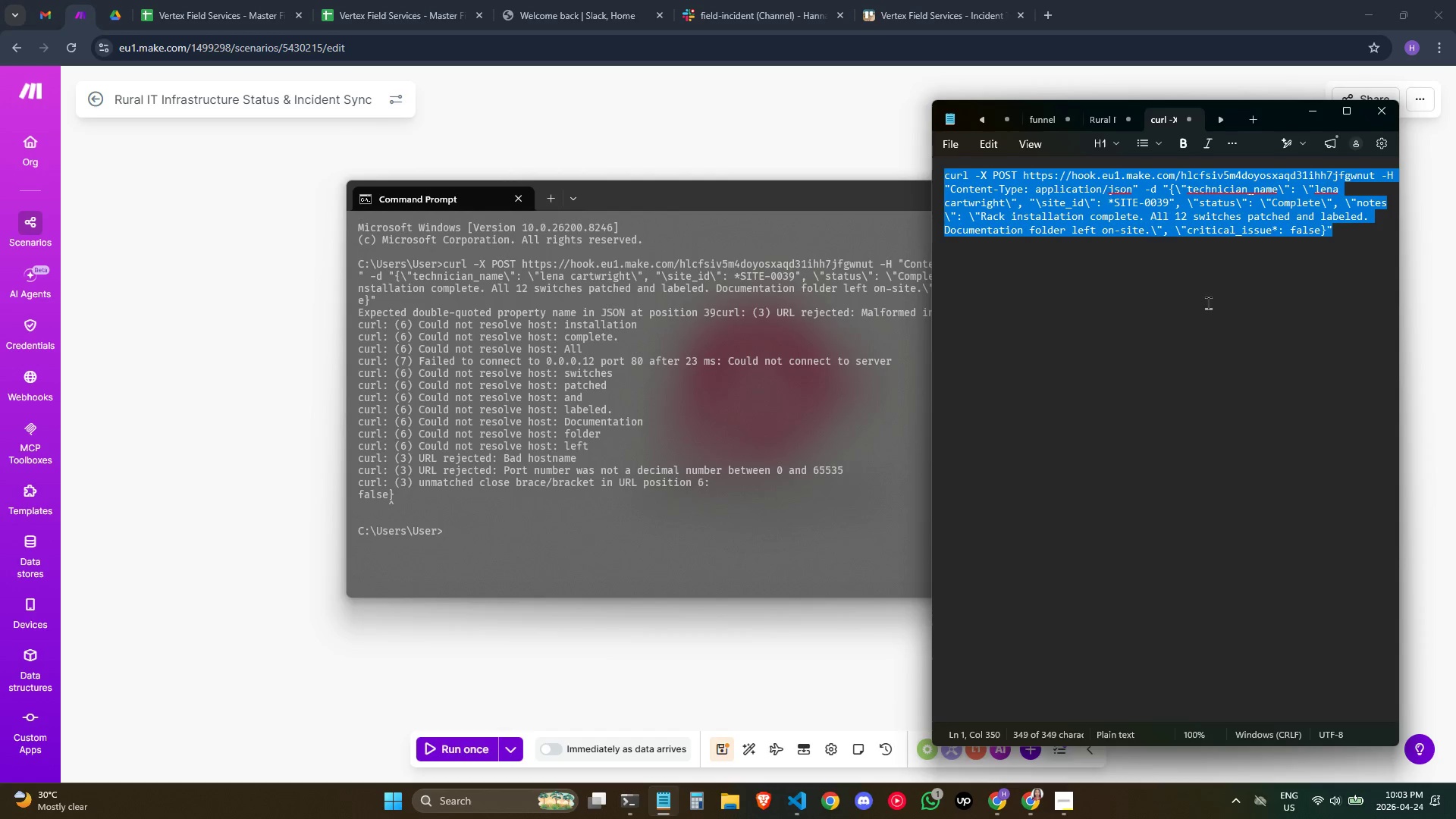 
key(Control+C)
 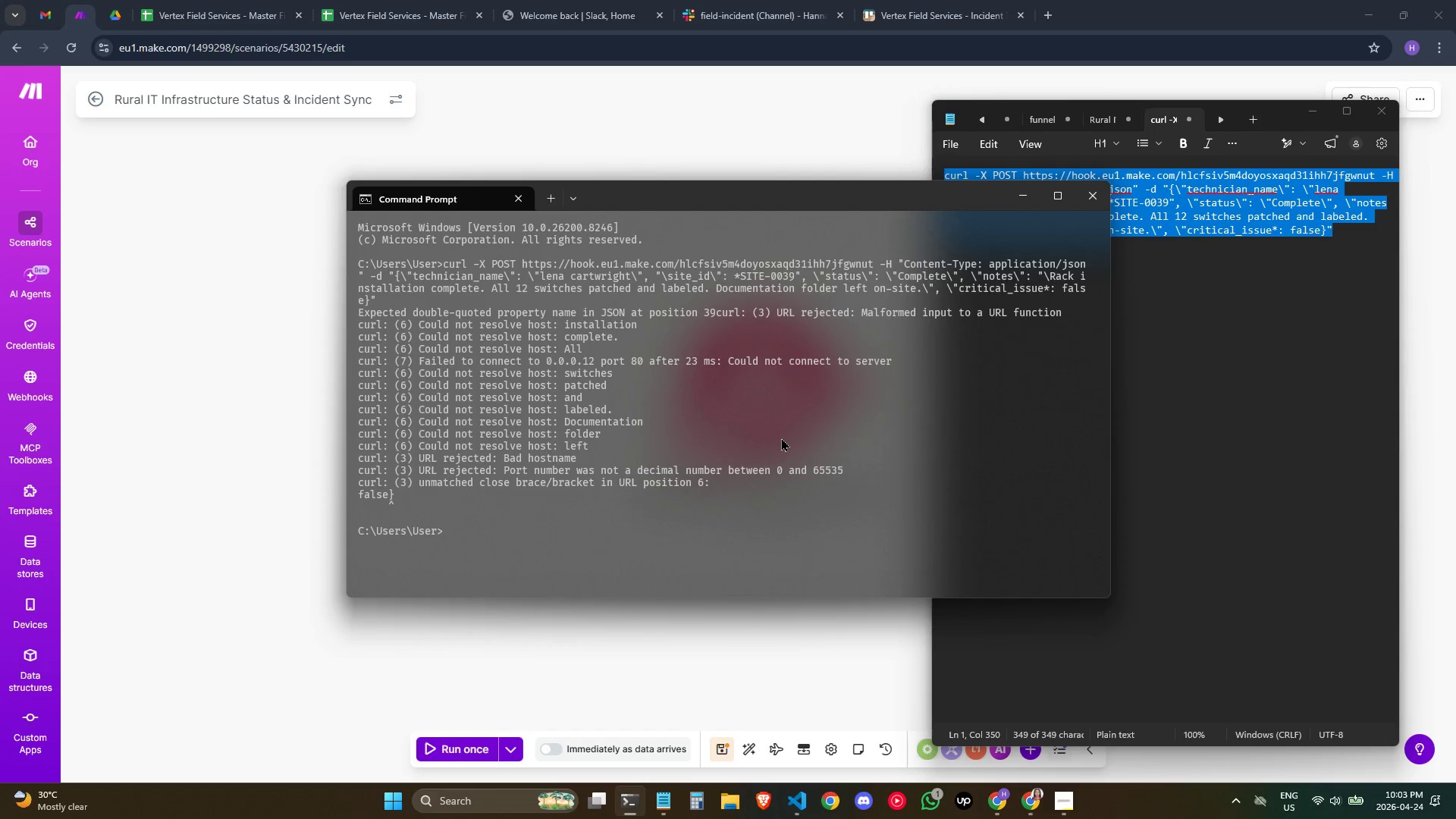 
wait(5.77)
 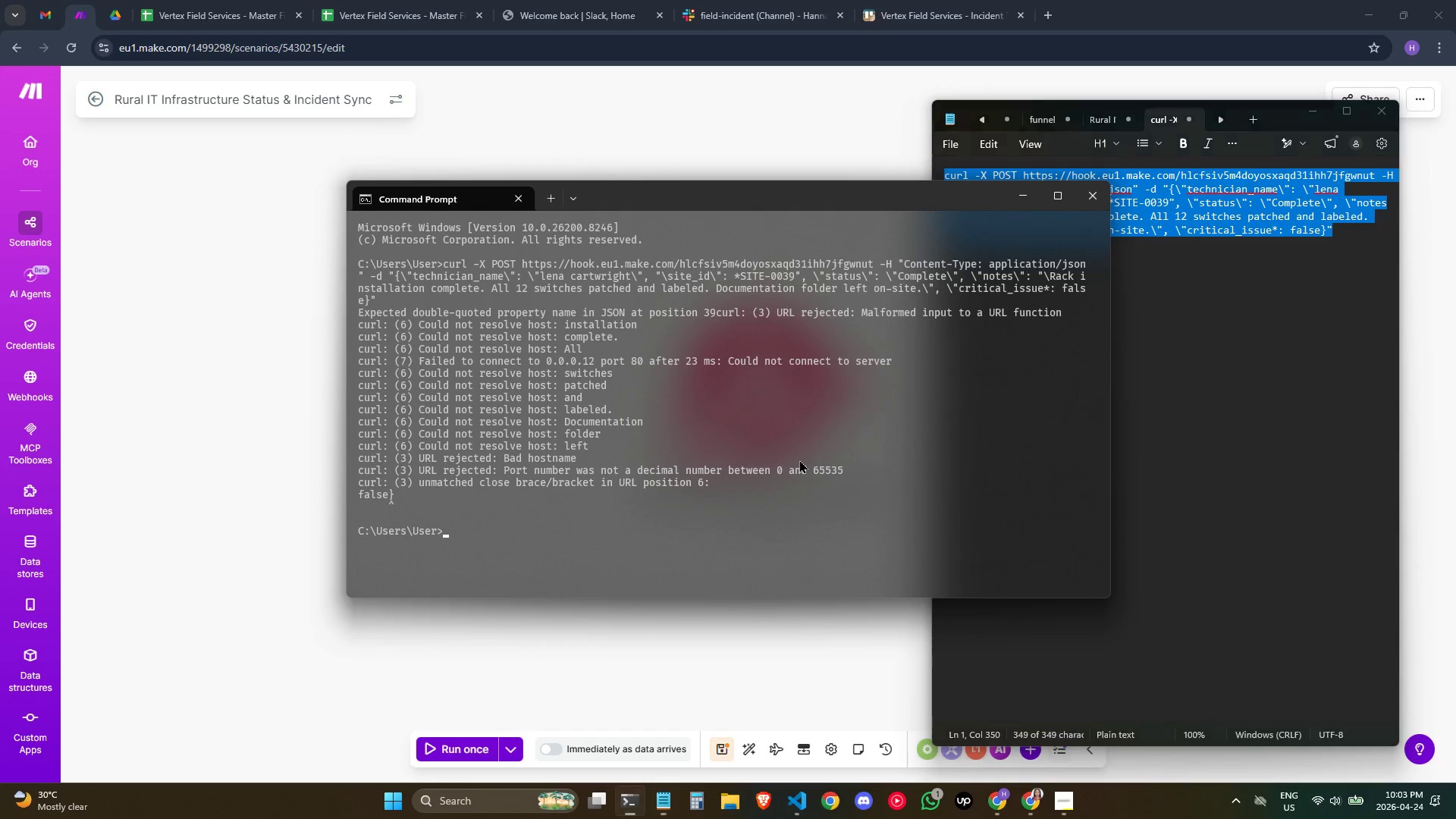 
type(cls)
 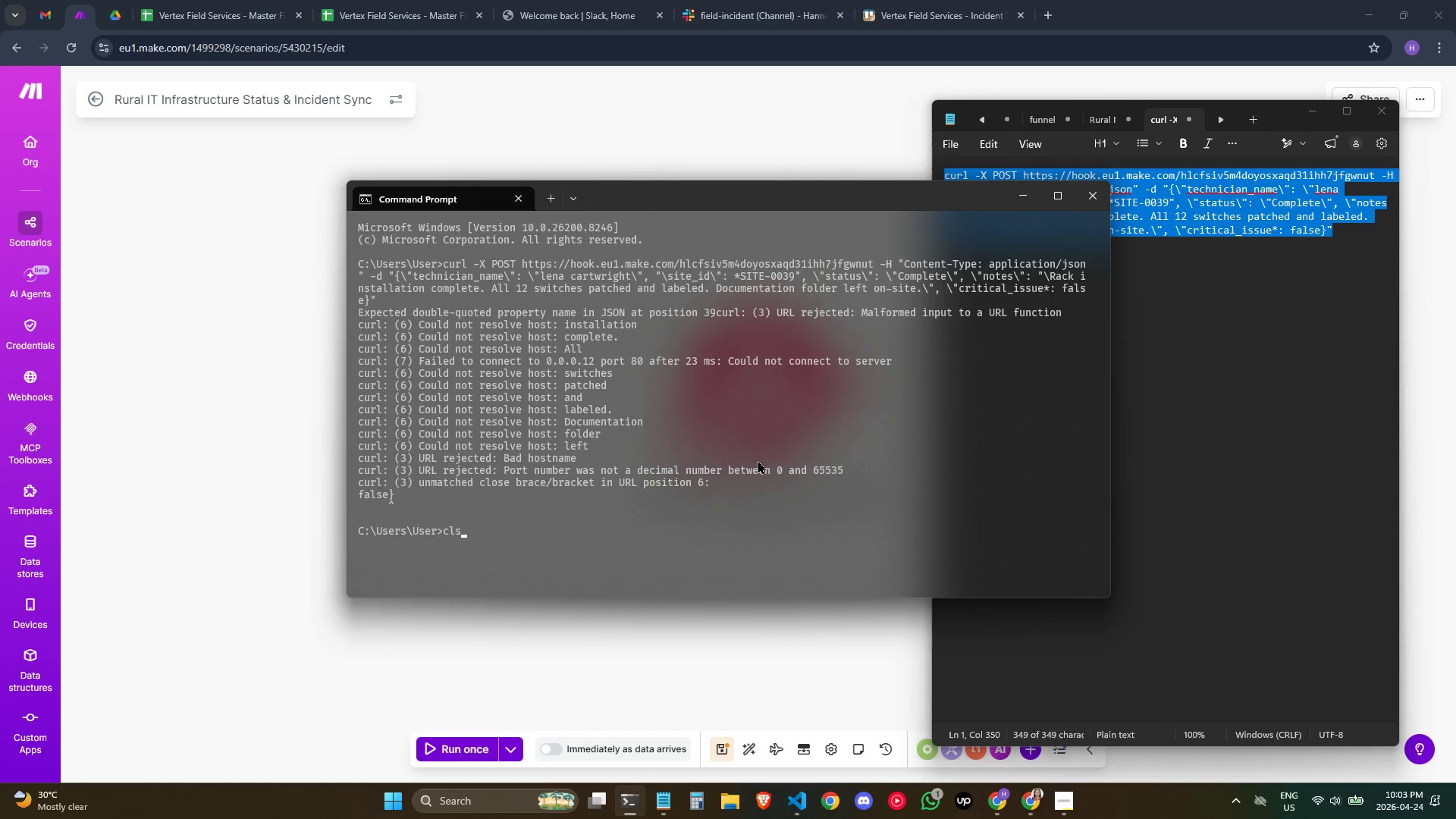 
key(Enter)
 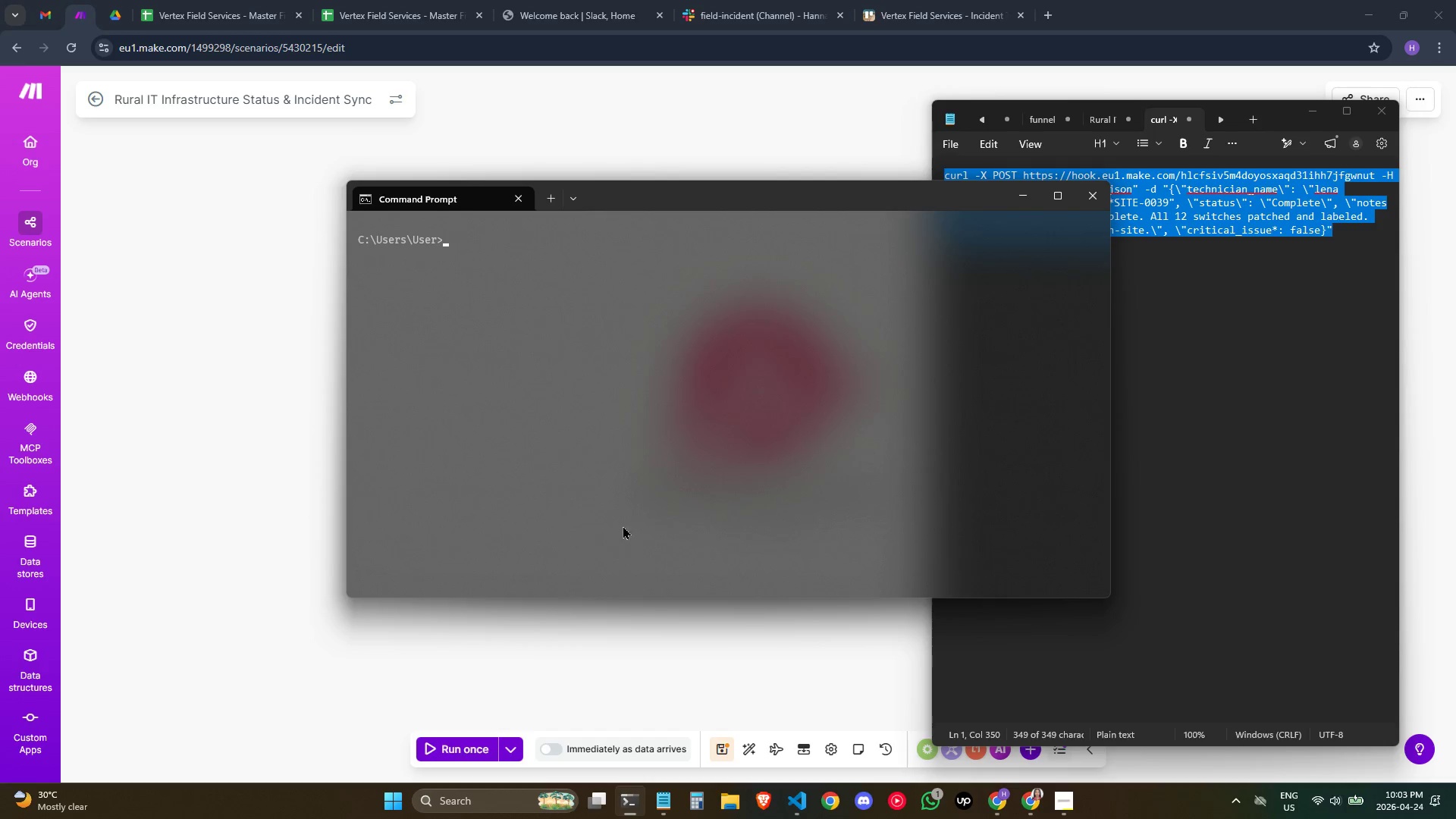 
key(Control+V)
 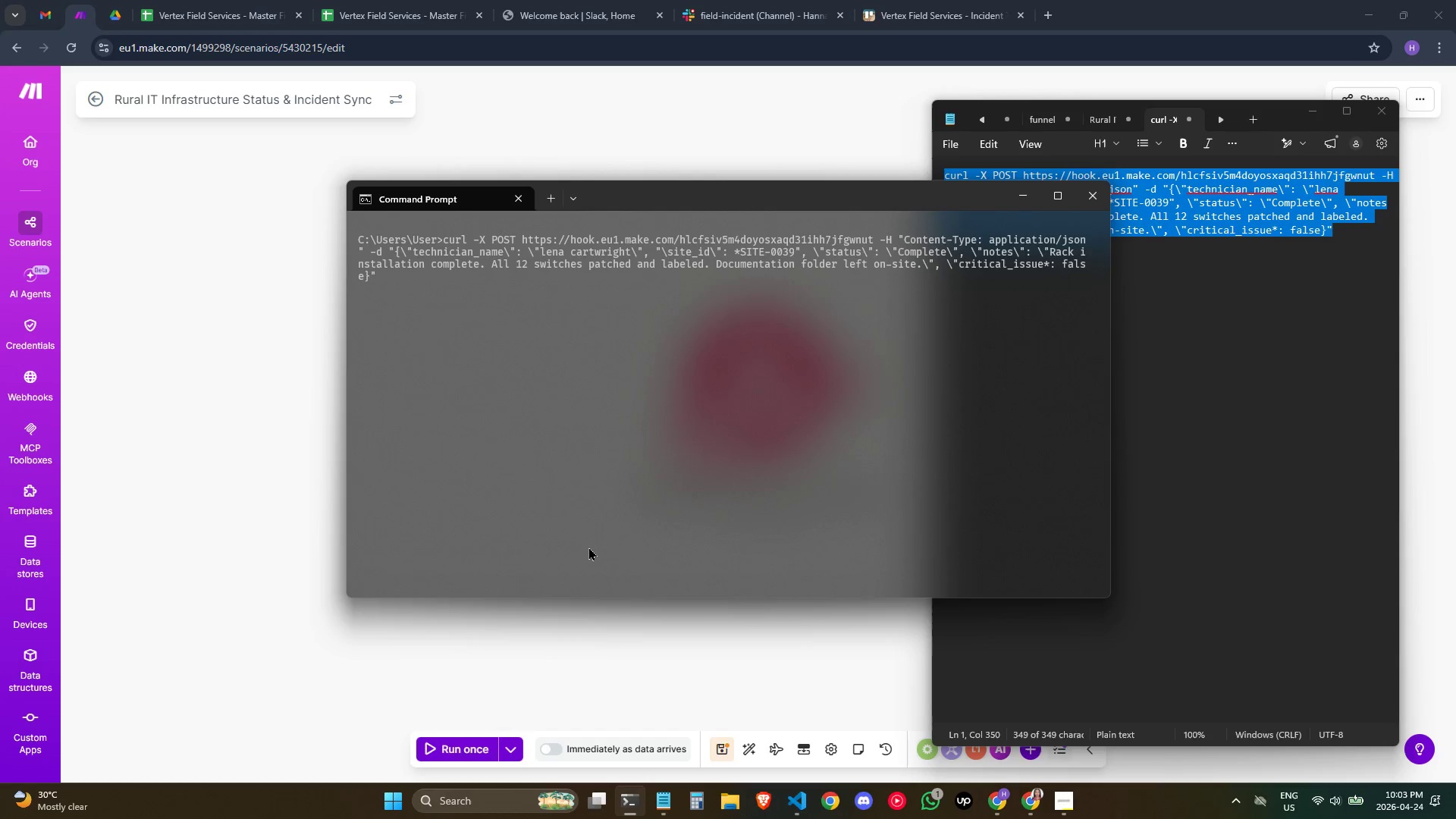 
key(Enter)
 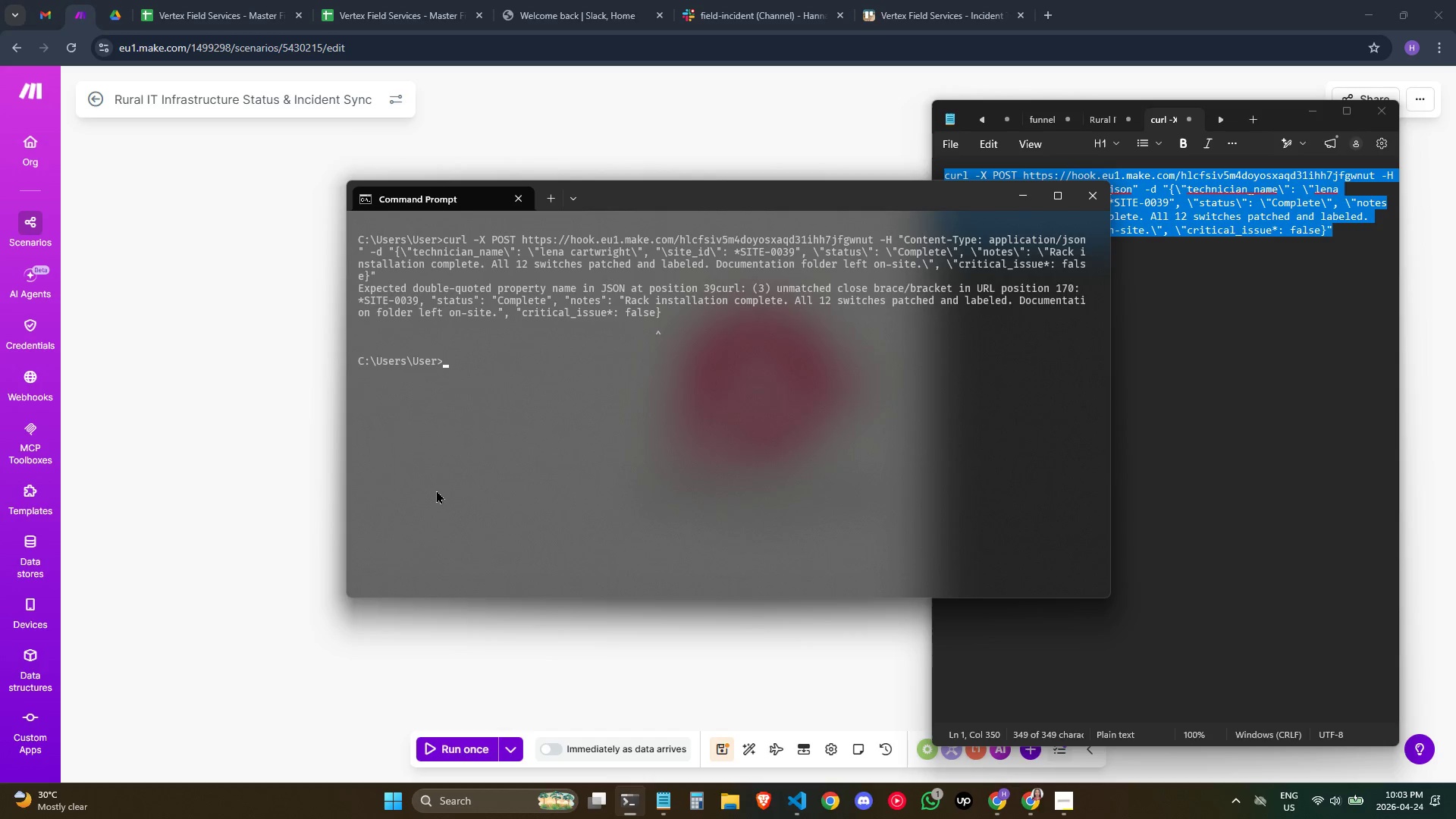 
wait(5.34)
 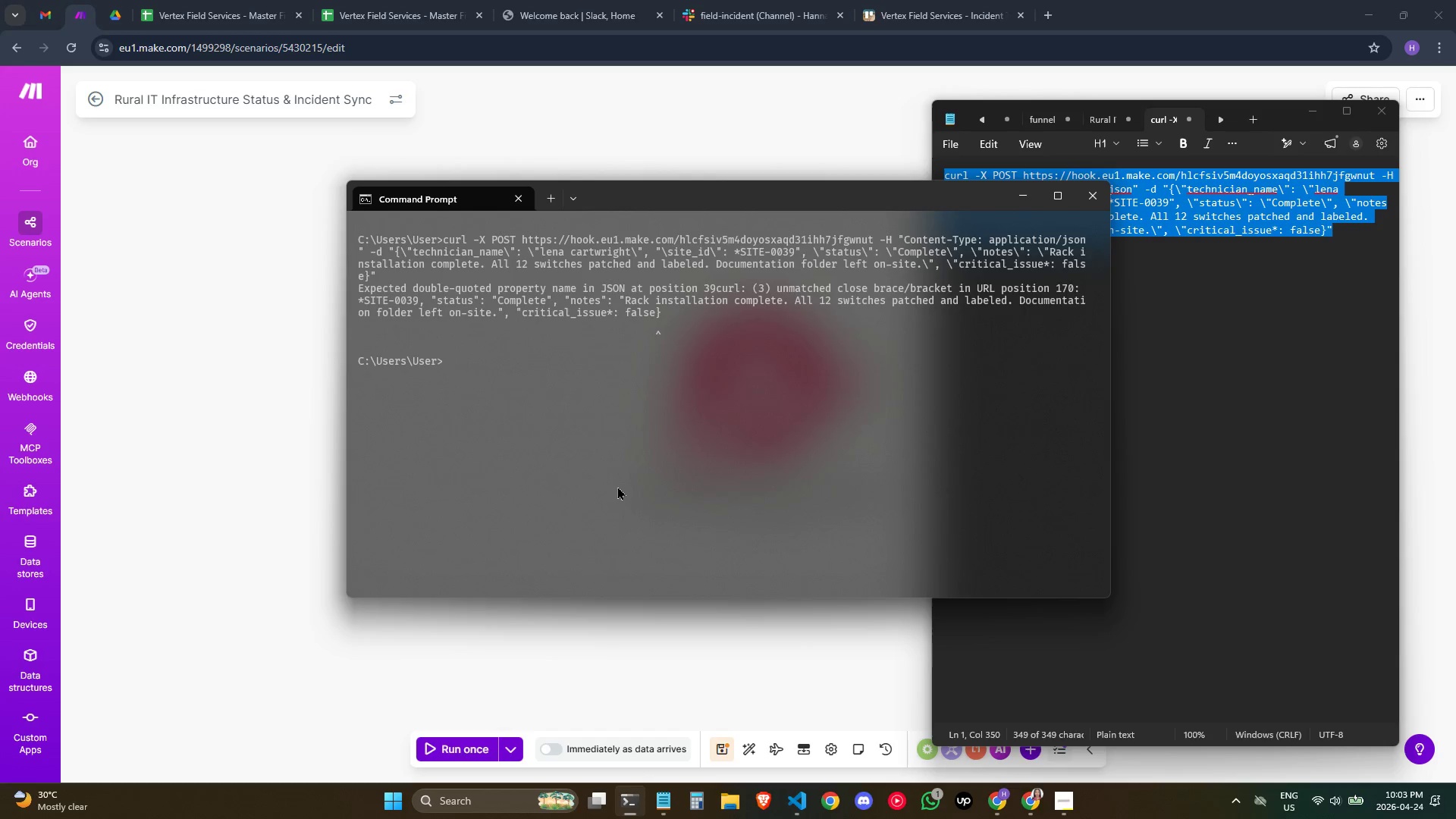 
left_click([1175, 324])
 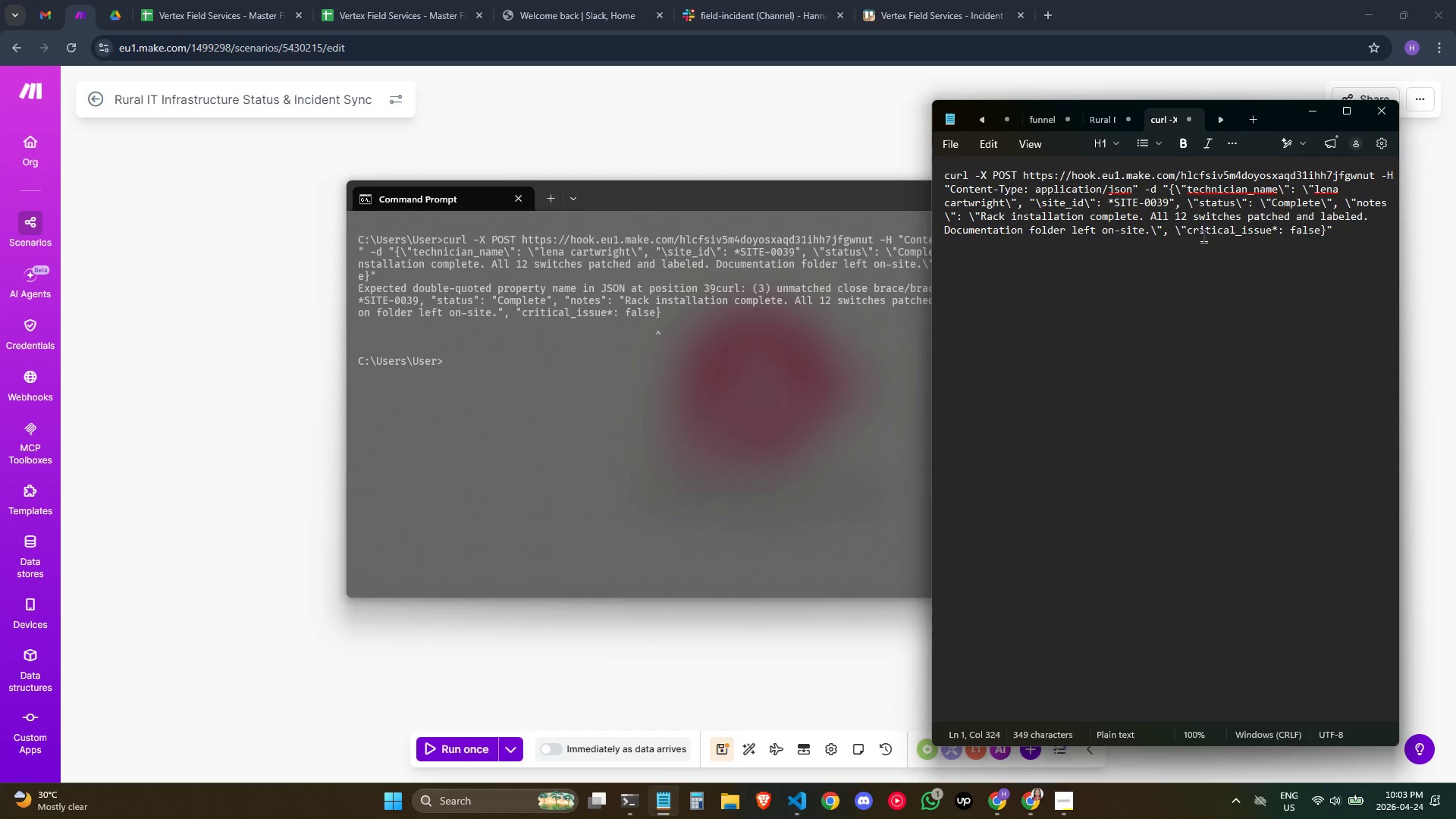 
wait(5.53)
 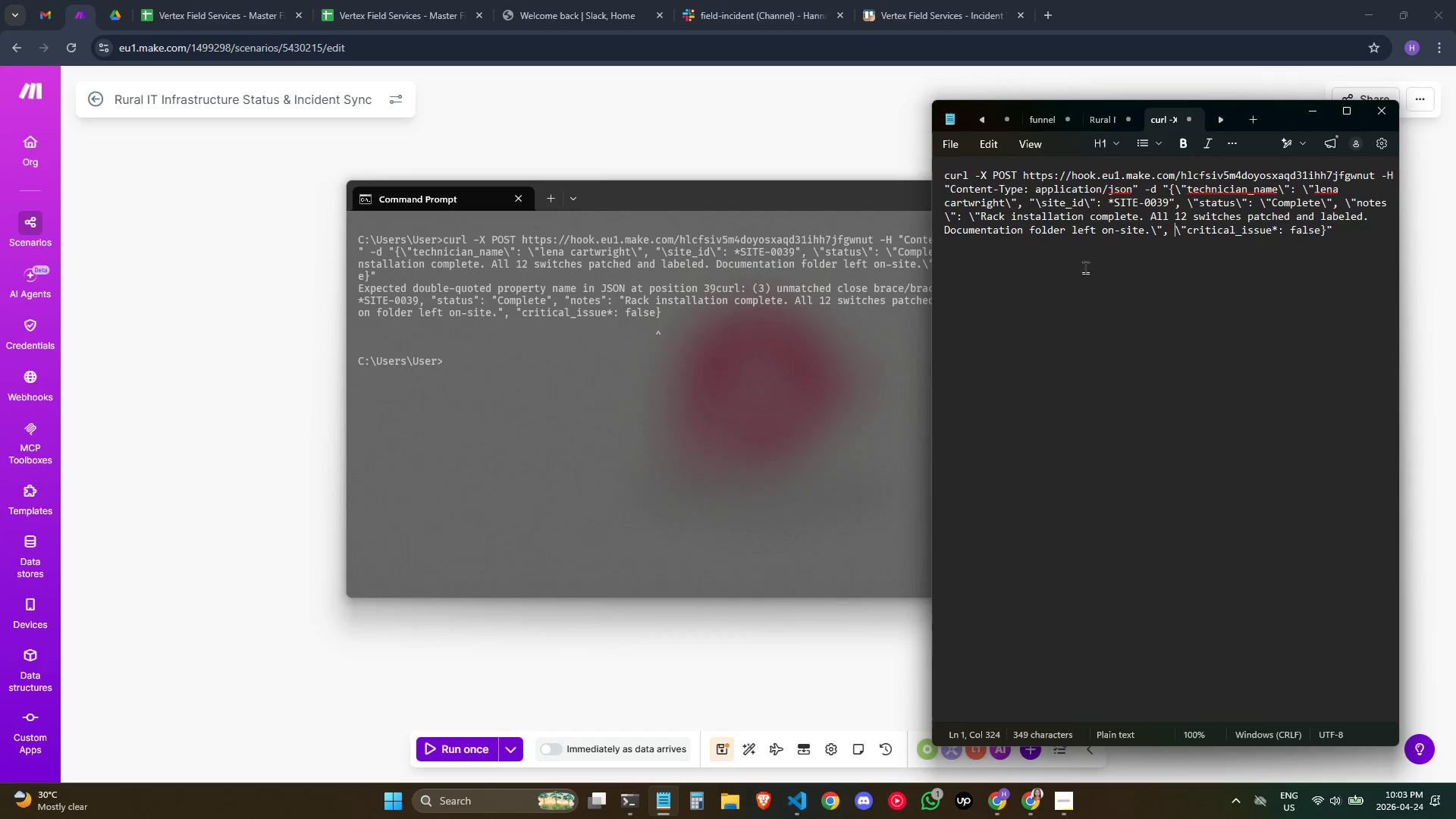 
left_click([1283, 230])
 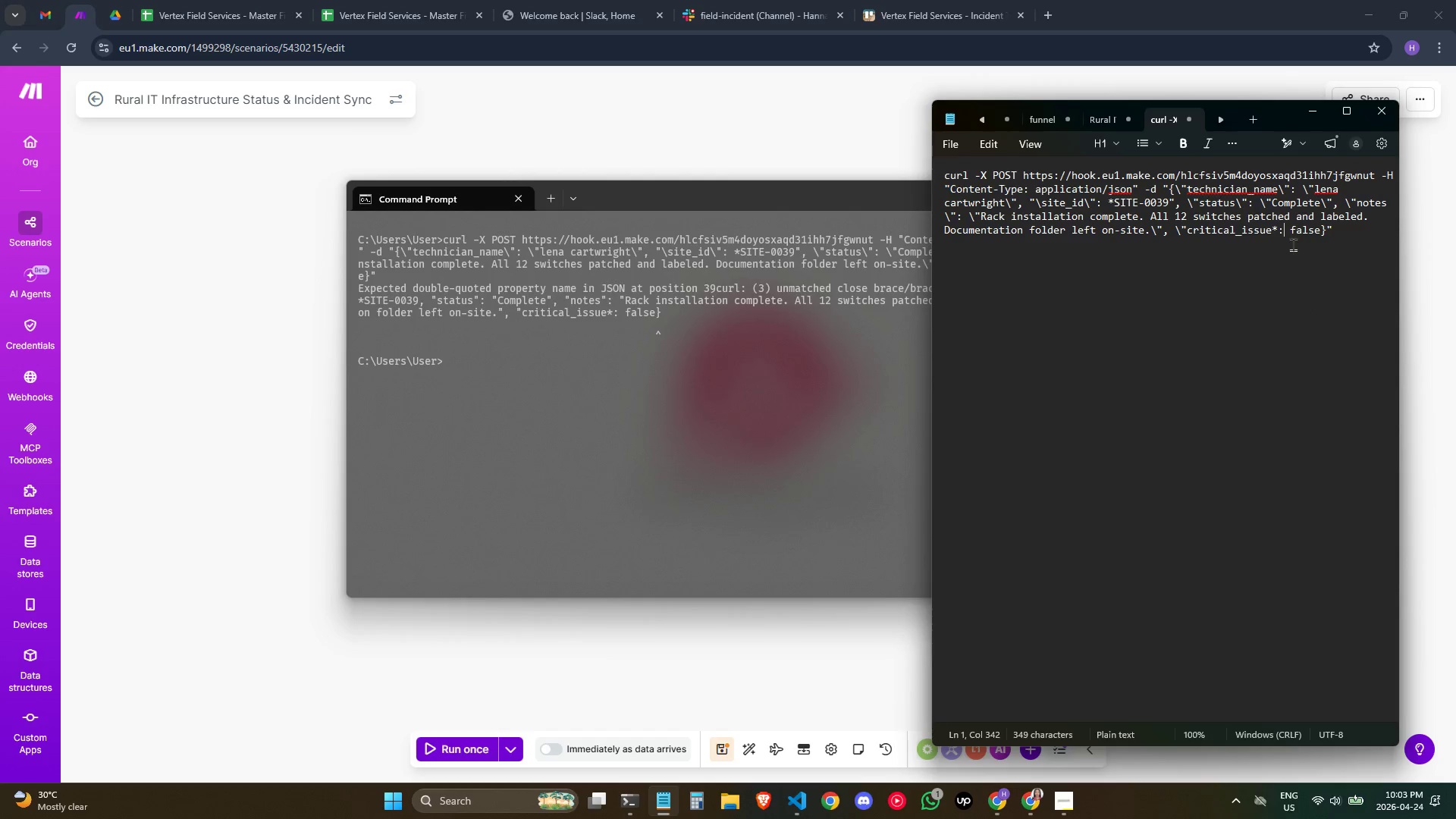 
left_click([1280, 230])
 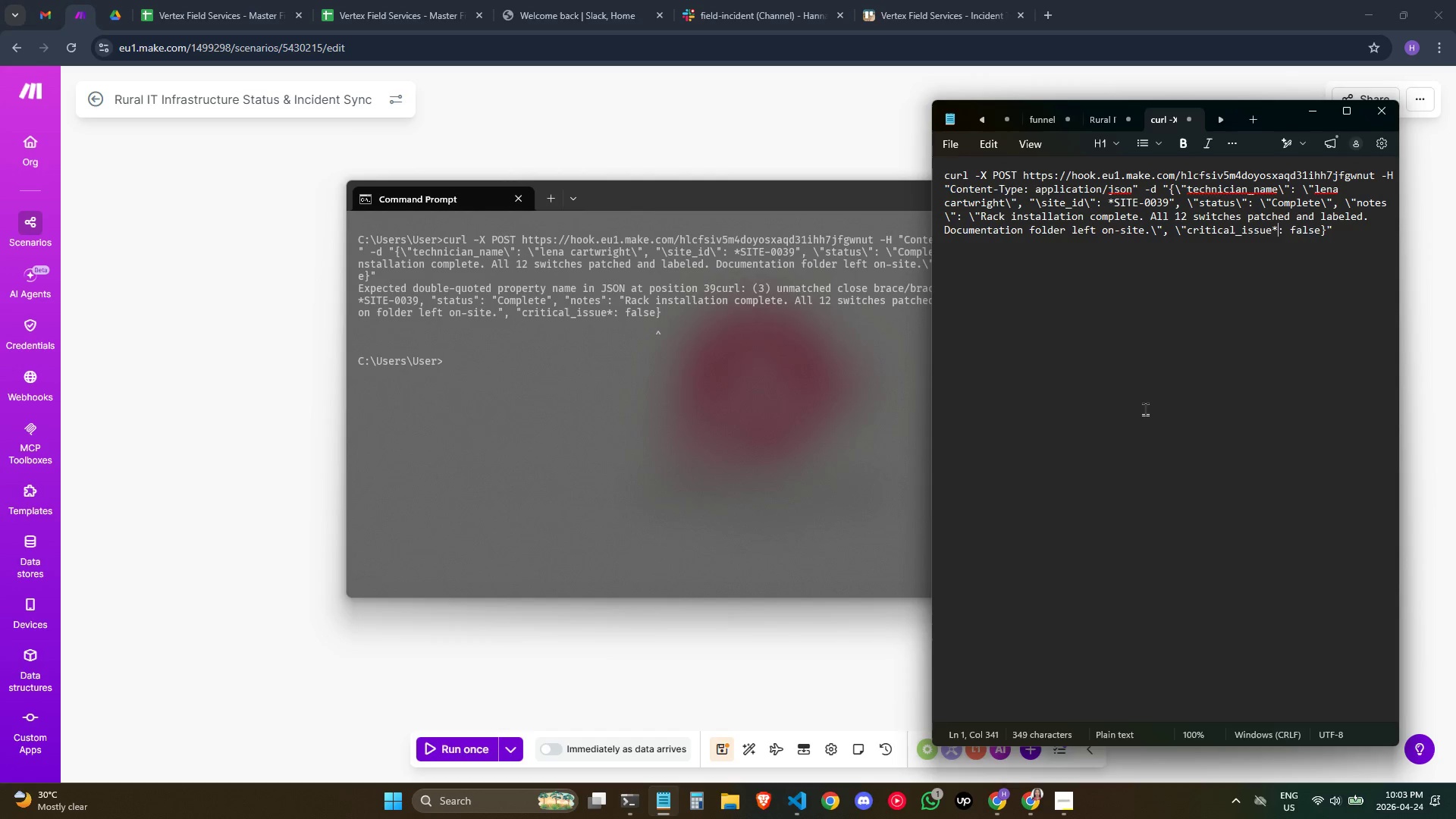 
wait(18.67)
 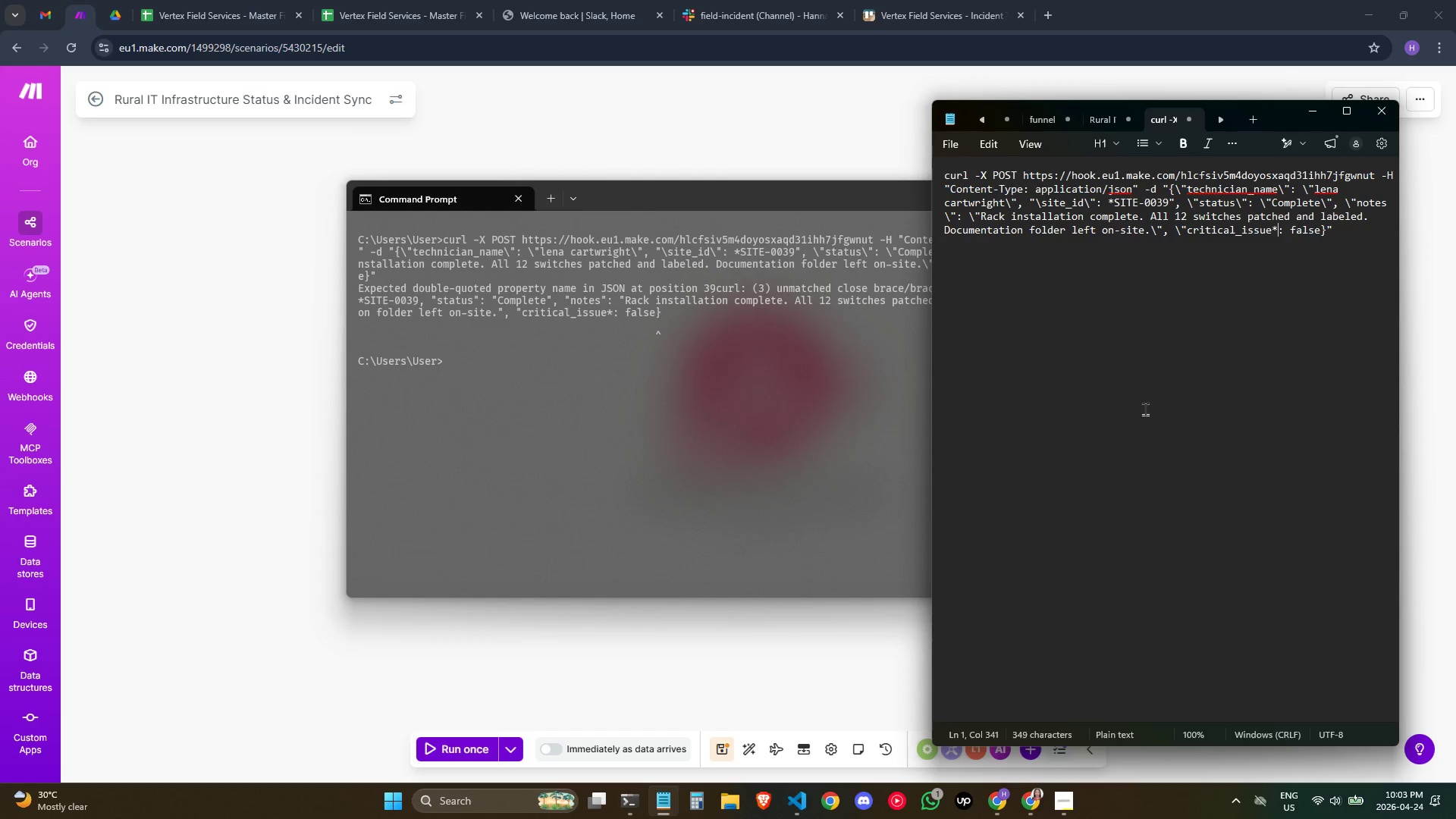 
key(Backspace)
 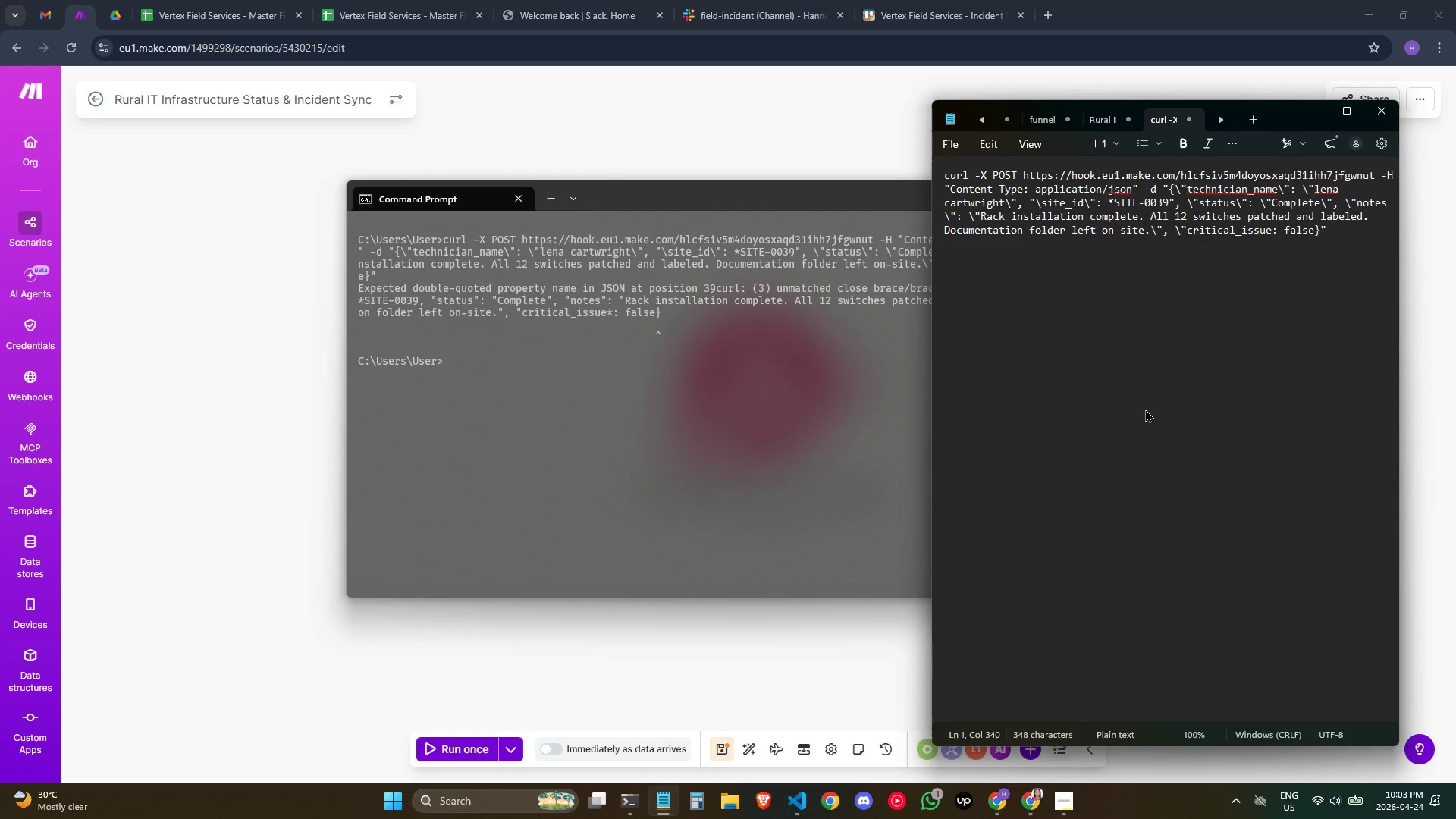 
key(Shift+Quote)
 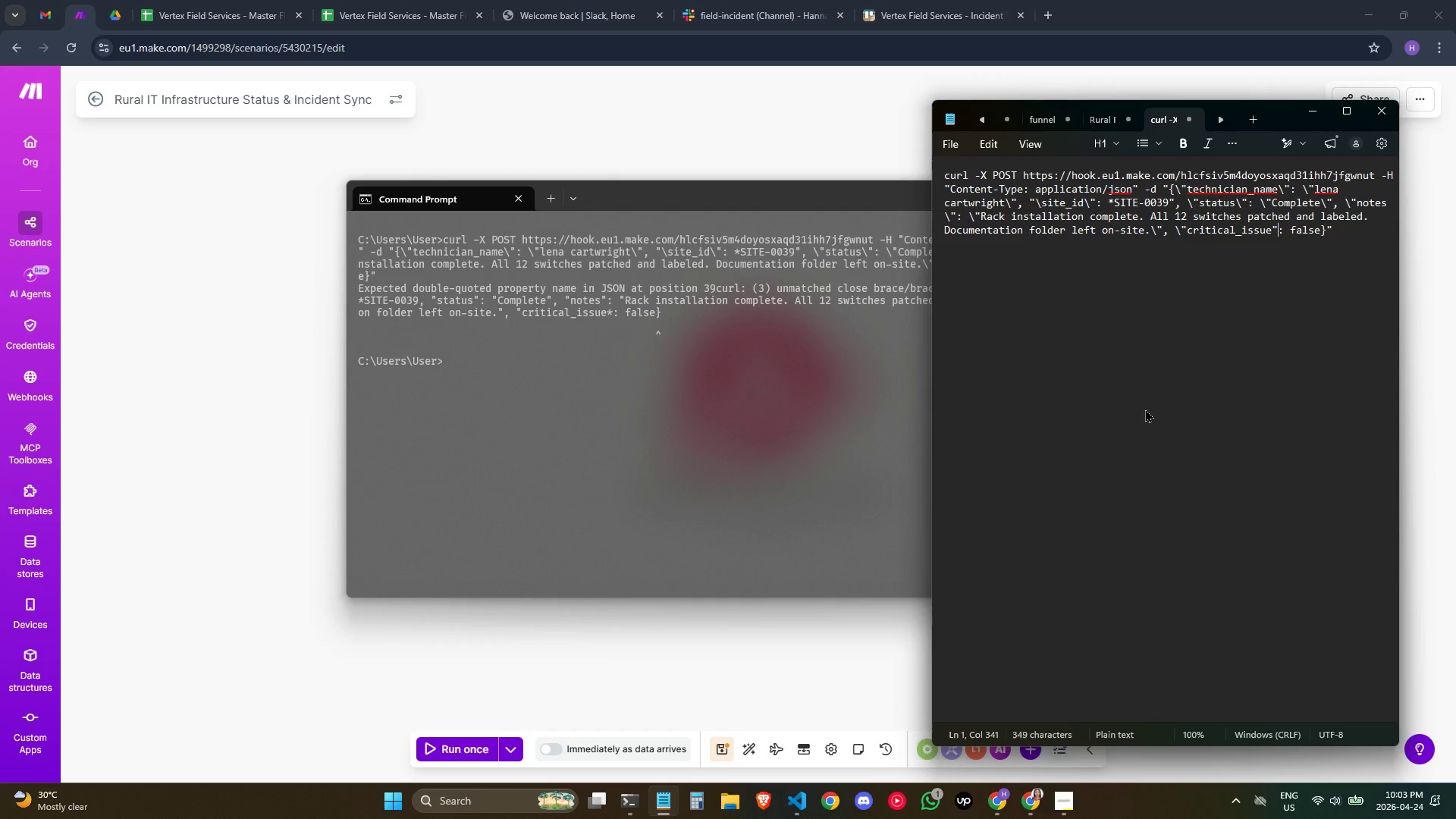 
key(Control+Z)
 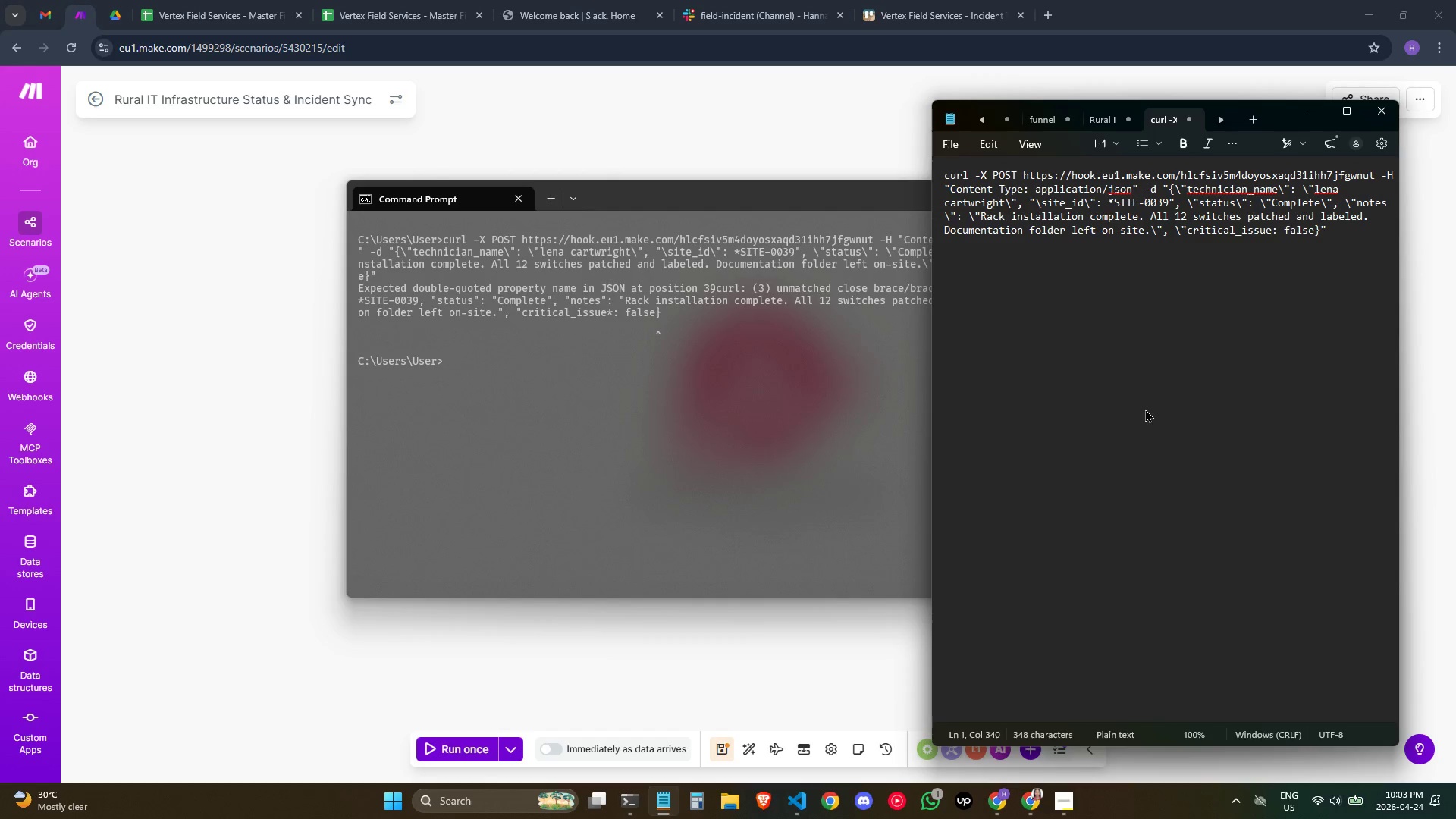 
key(Control+ControlLeft)
 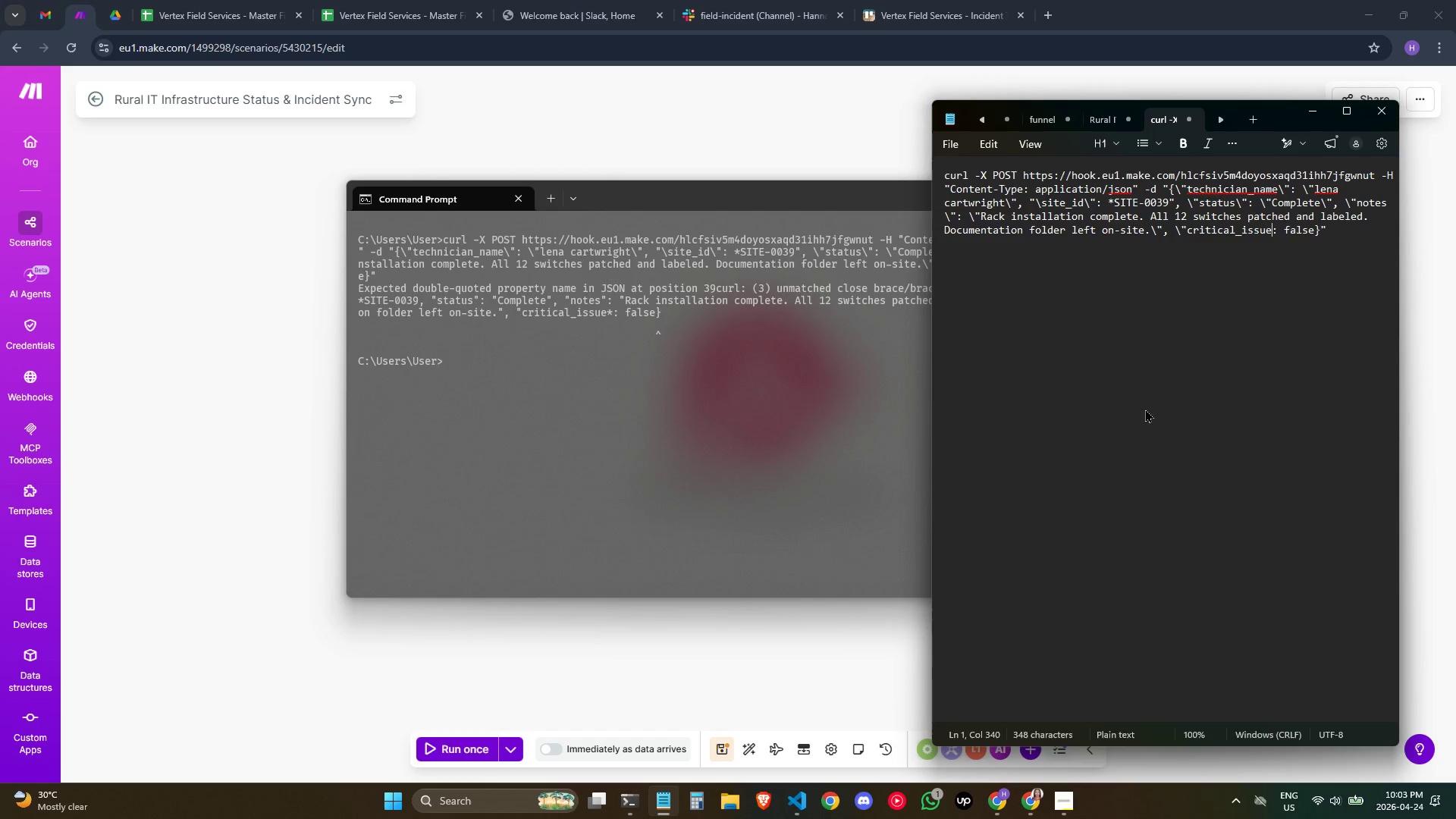 
key(Control+Z)
 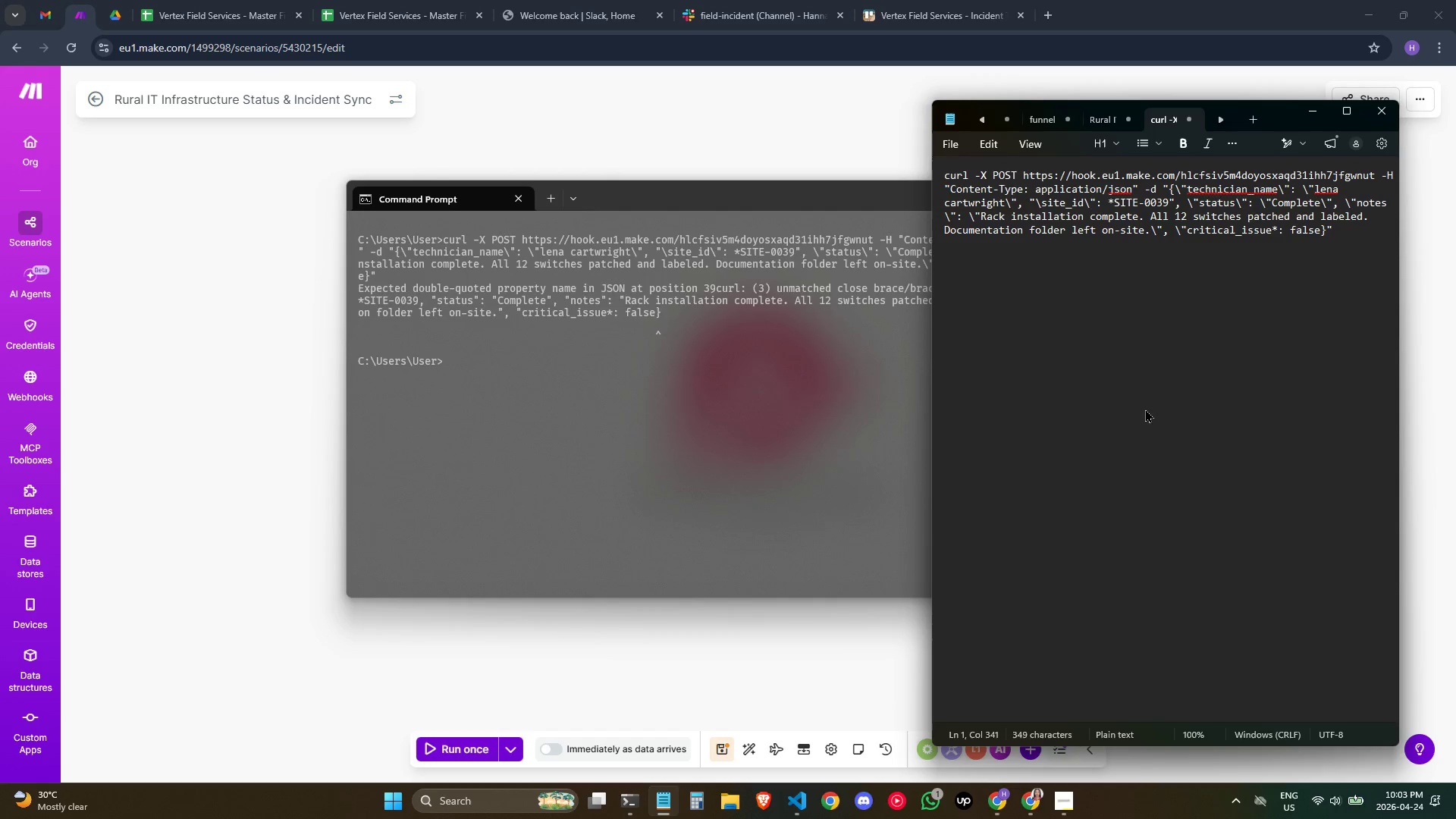 
key(Backspace)
 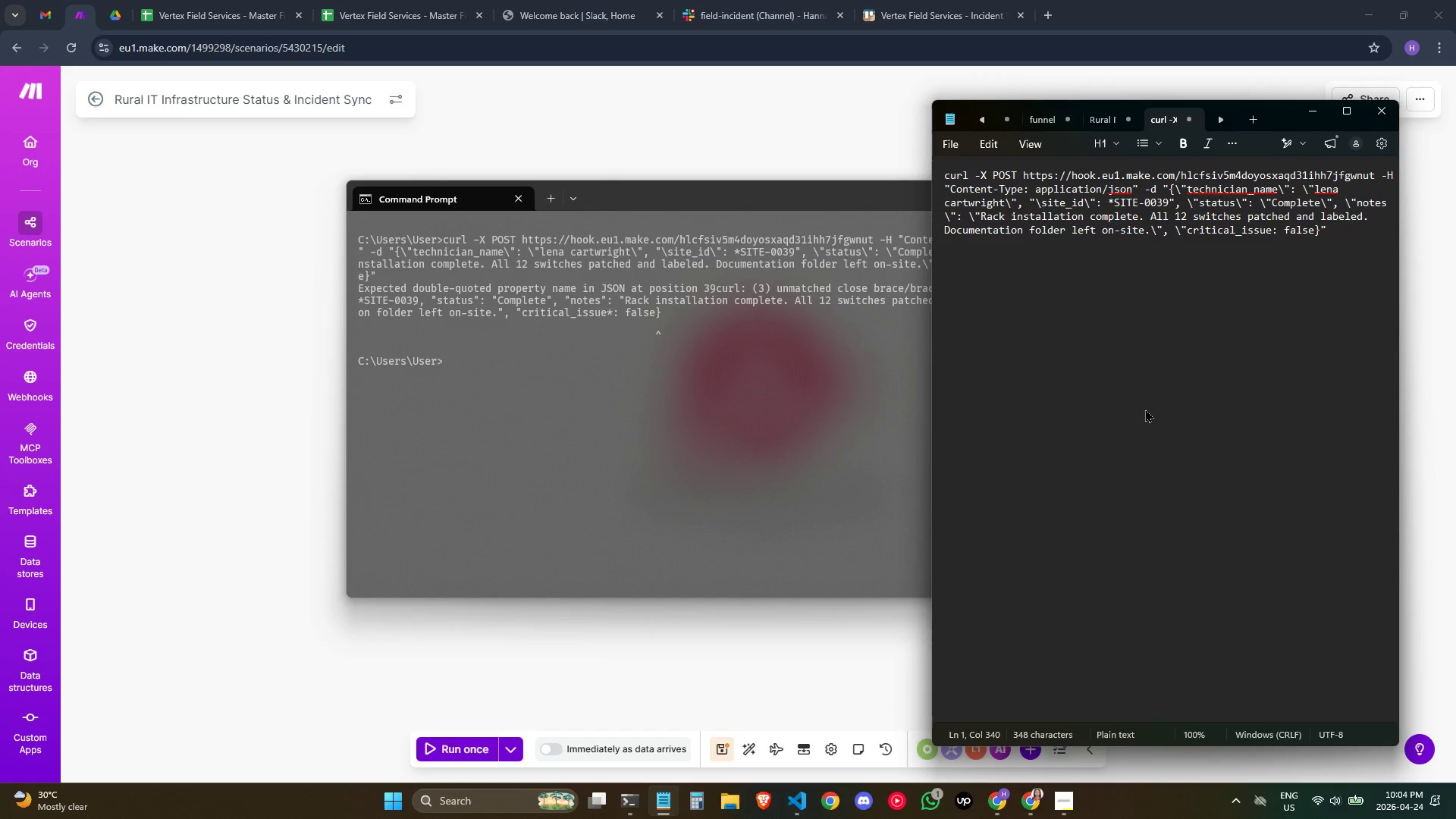 
key(Shift+Quote)
 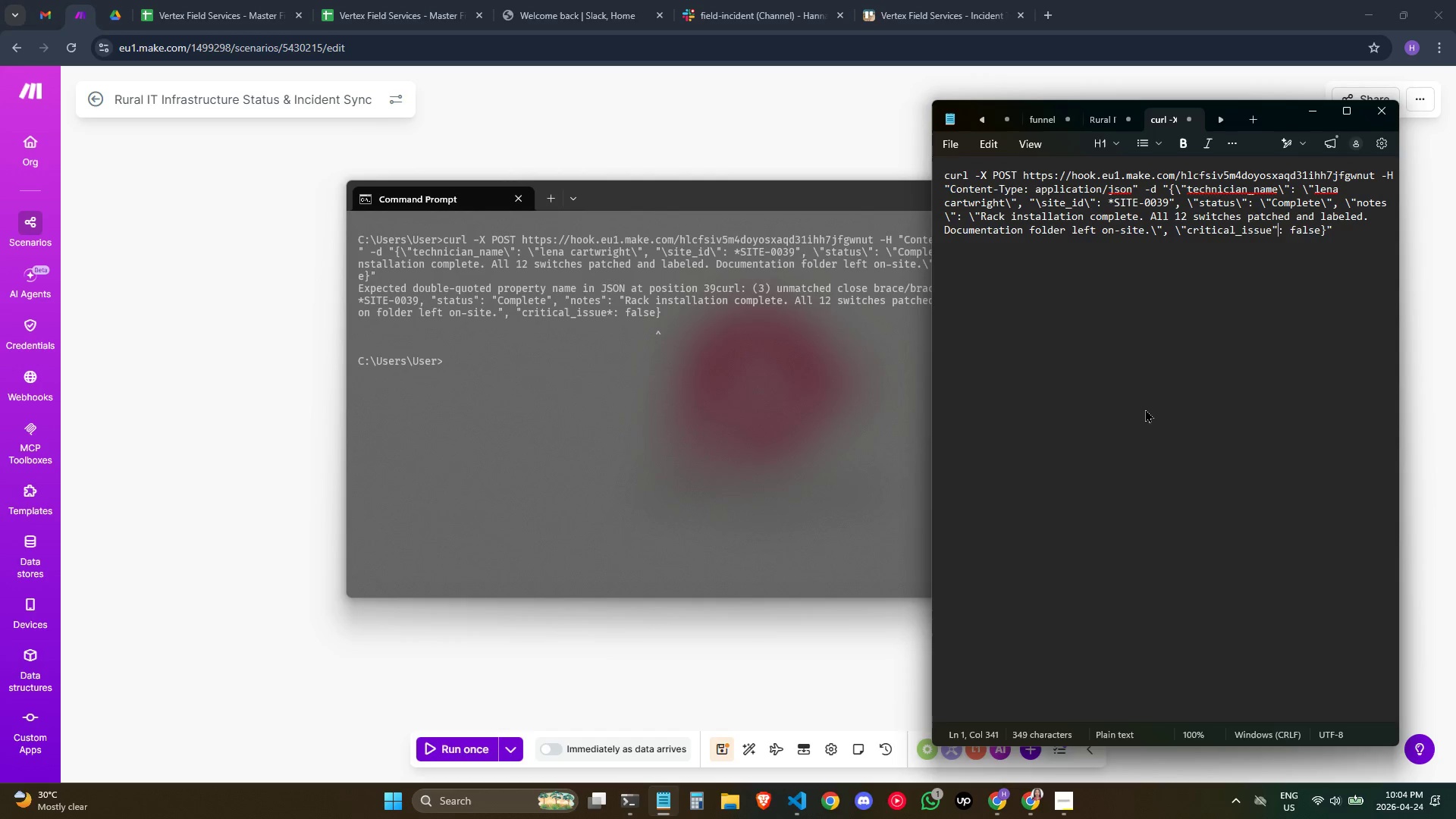 
wait(8.27)
 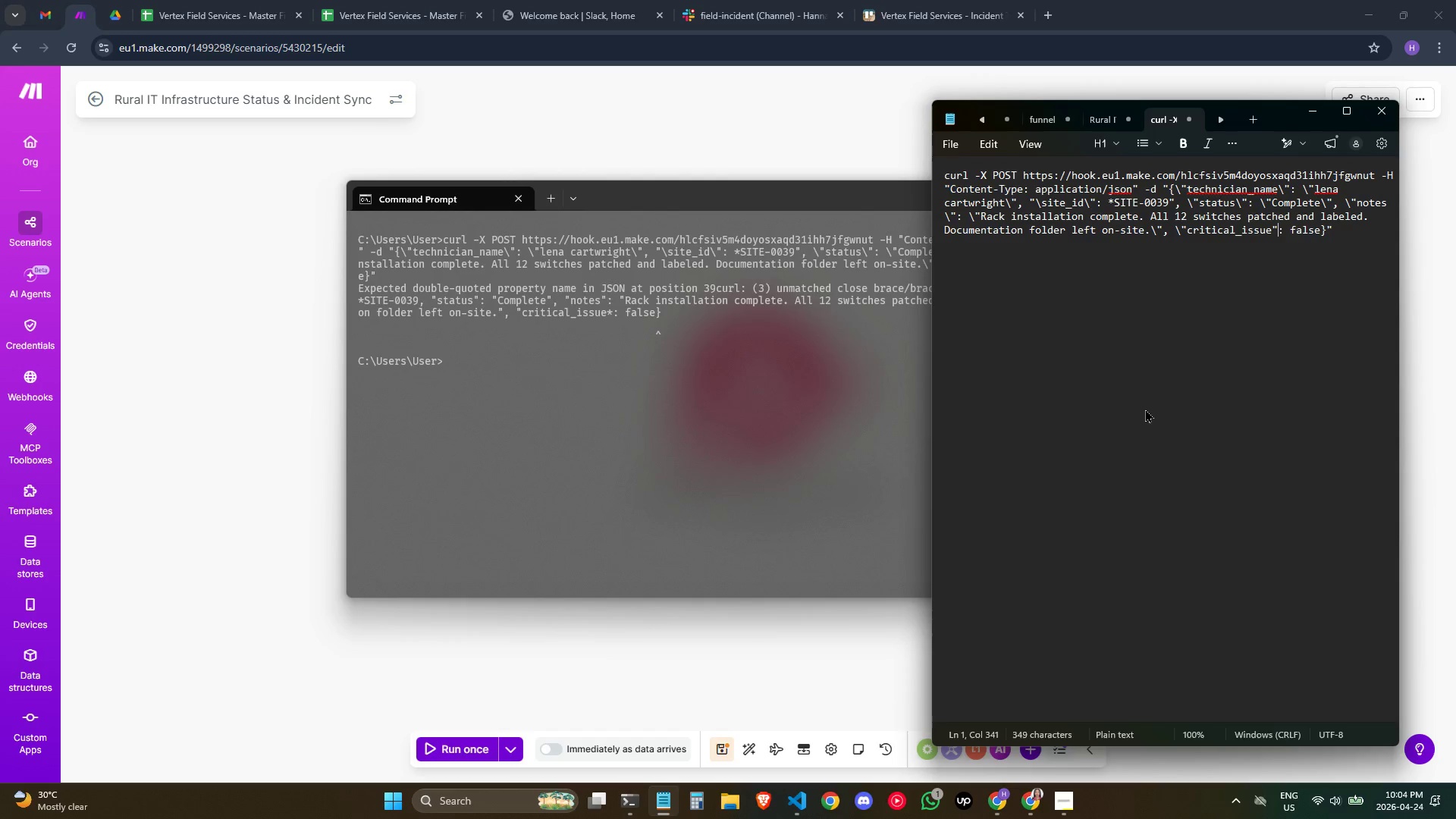 
left_click([1336, 278])
 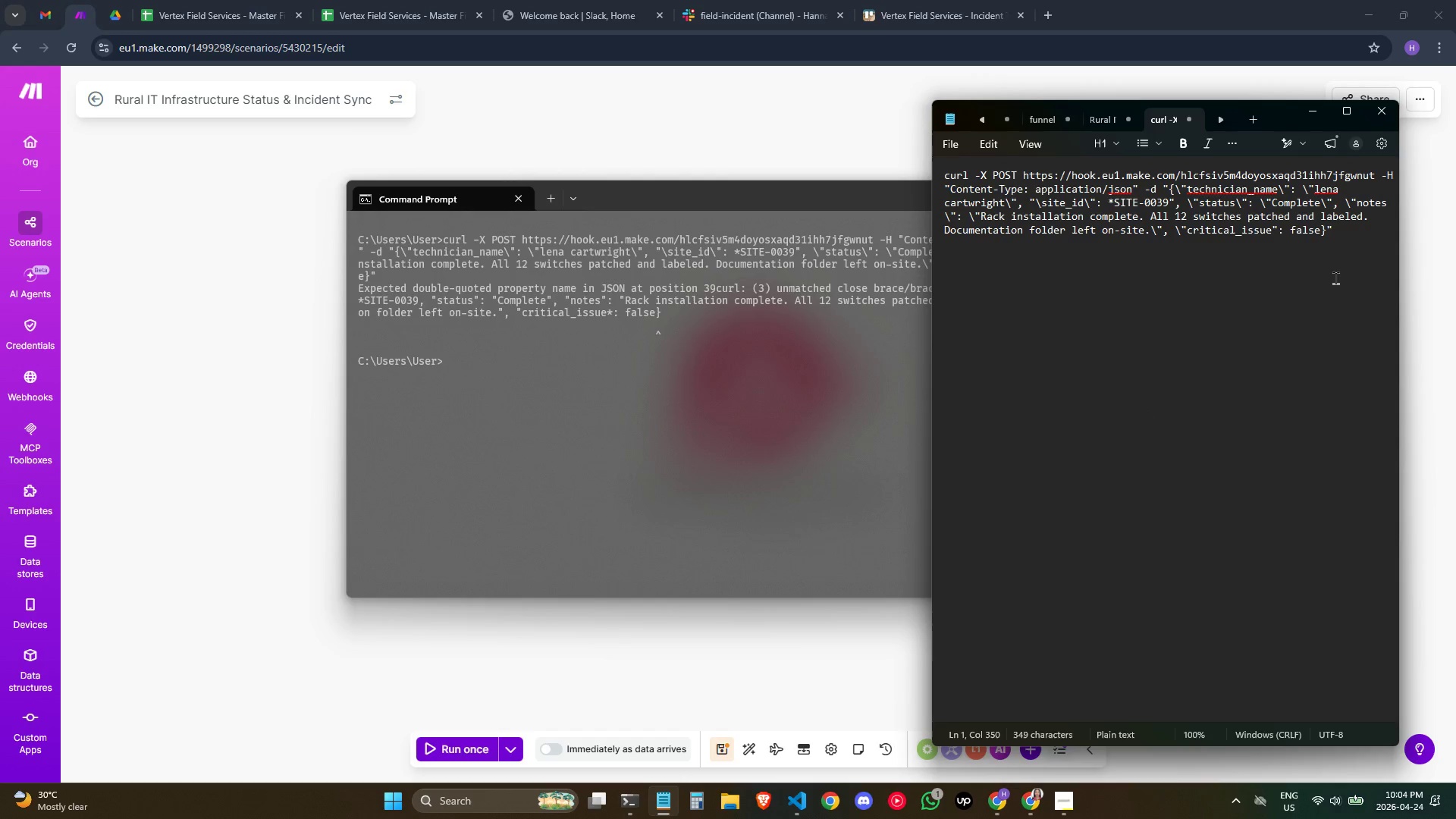 
key(Control+A)
 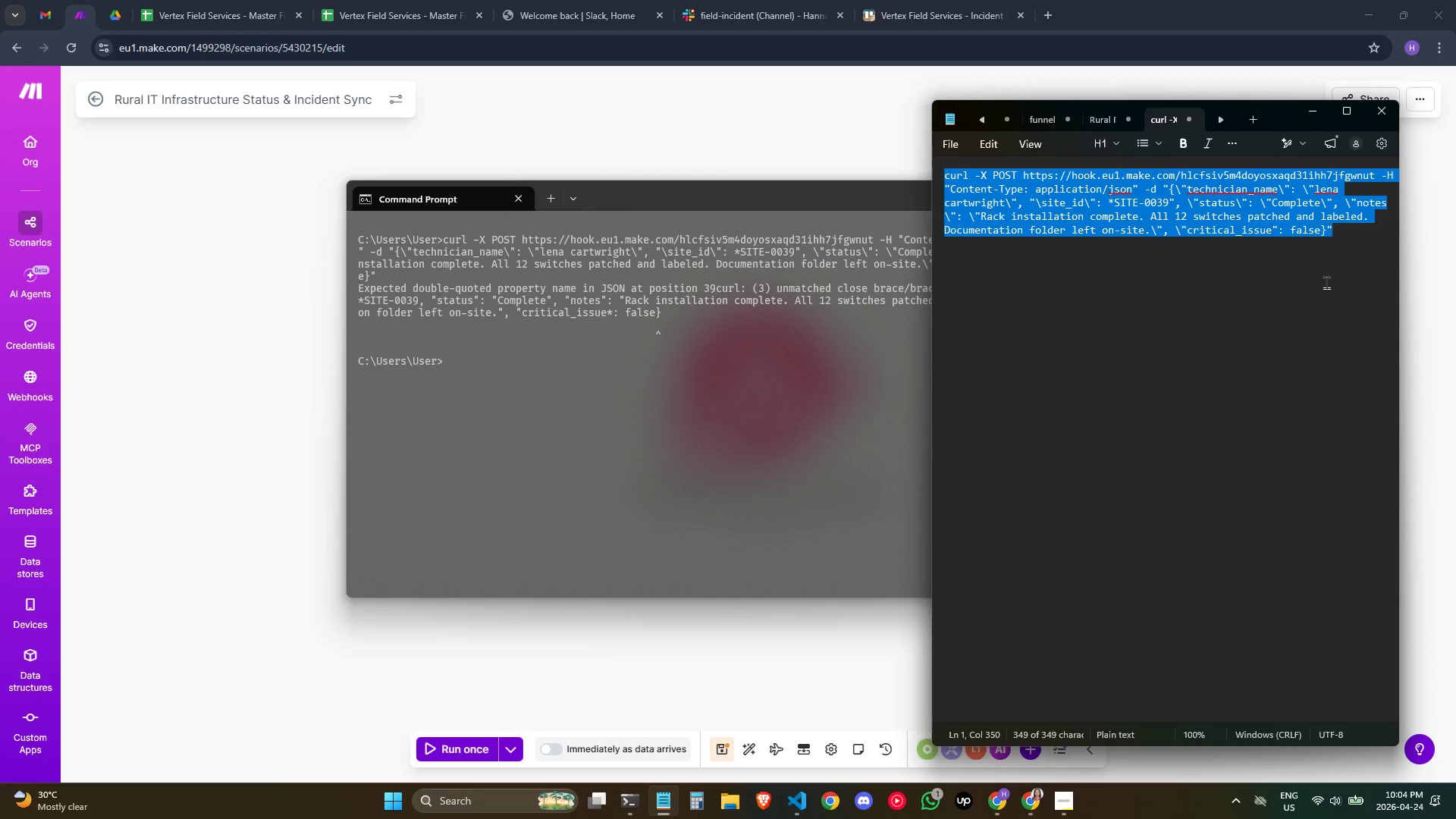 
key(Control+C)
 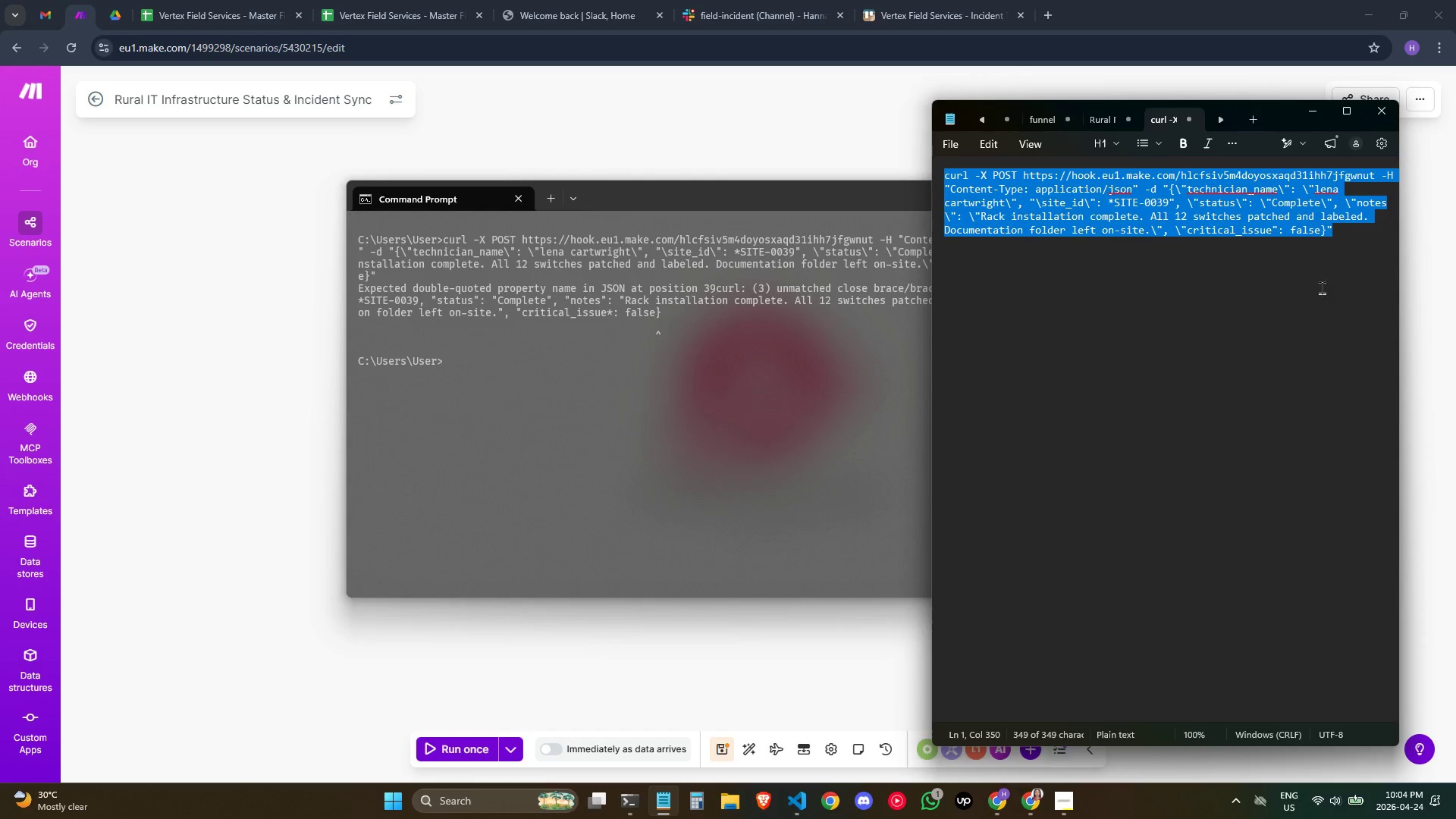 
key(Control+C)
 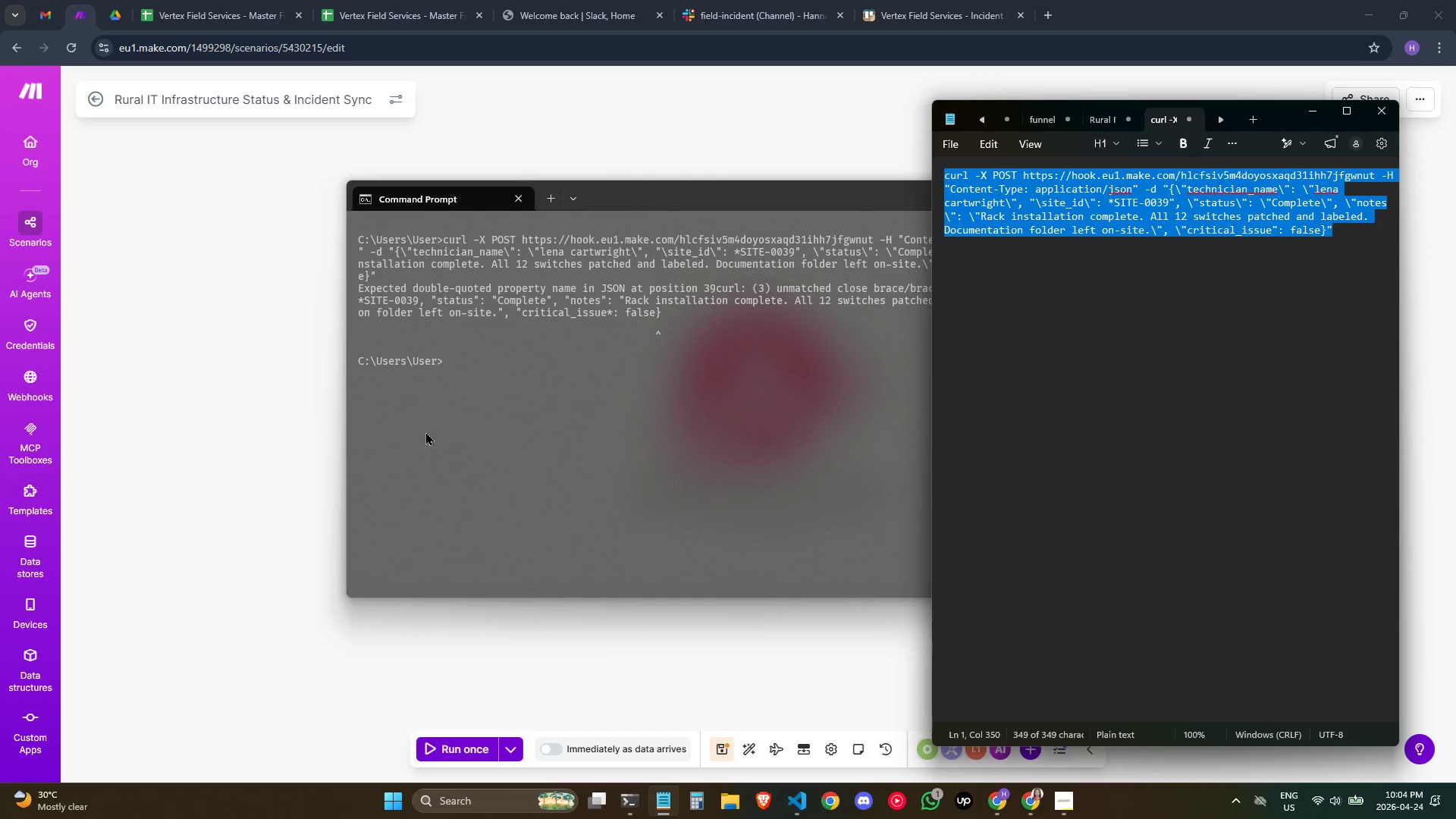 
left_click([469, 349])
 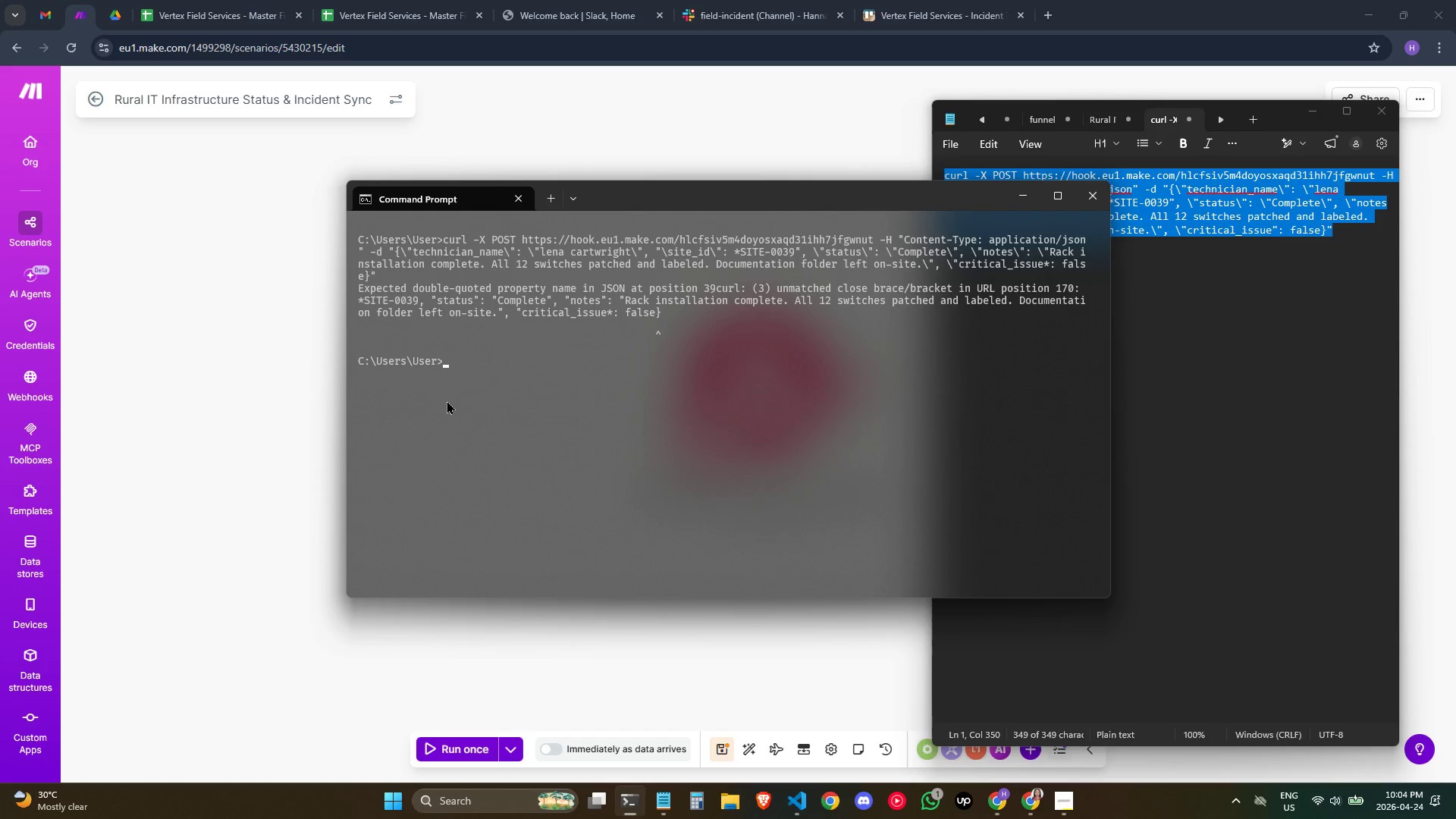 
wait(7.66)
 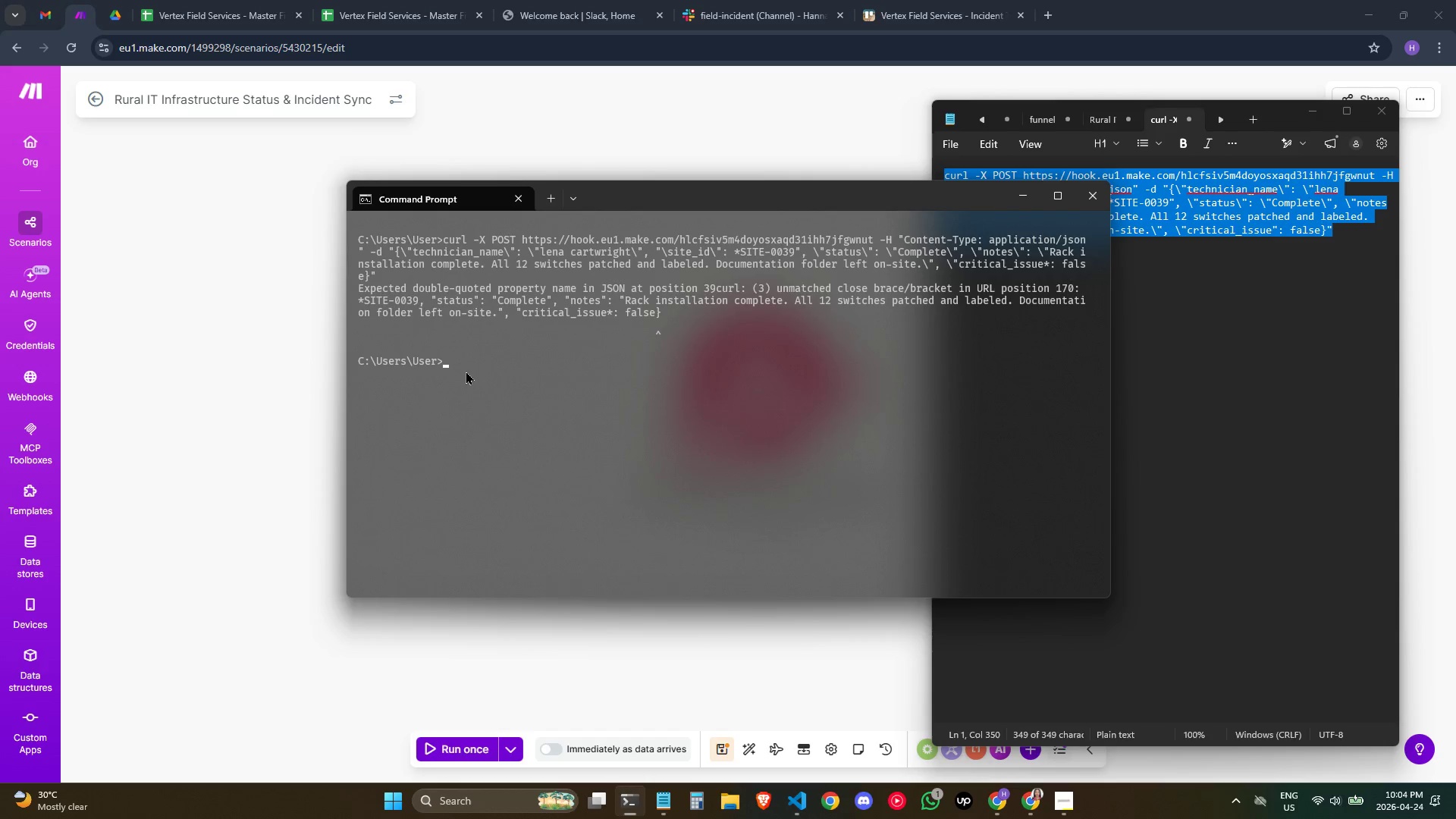 
type(cls)
 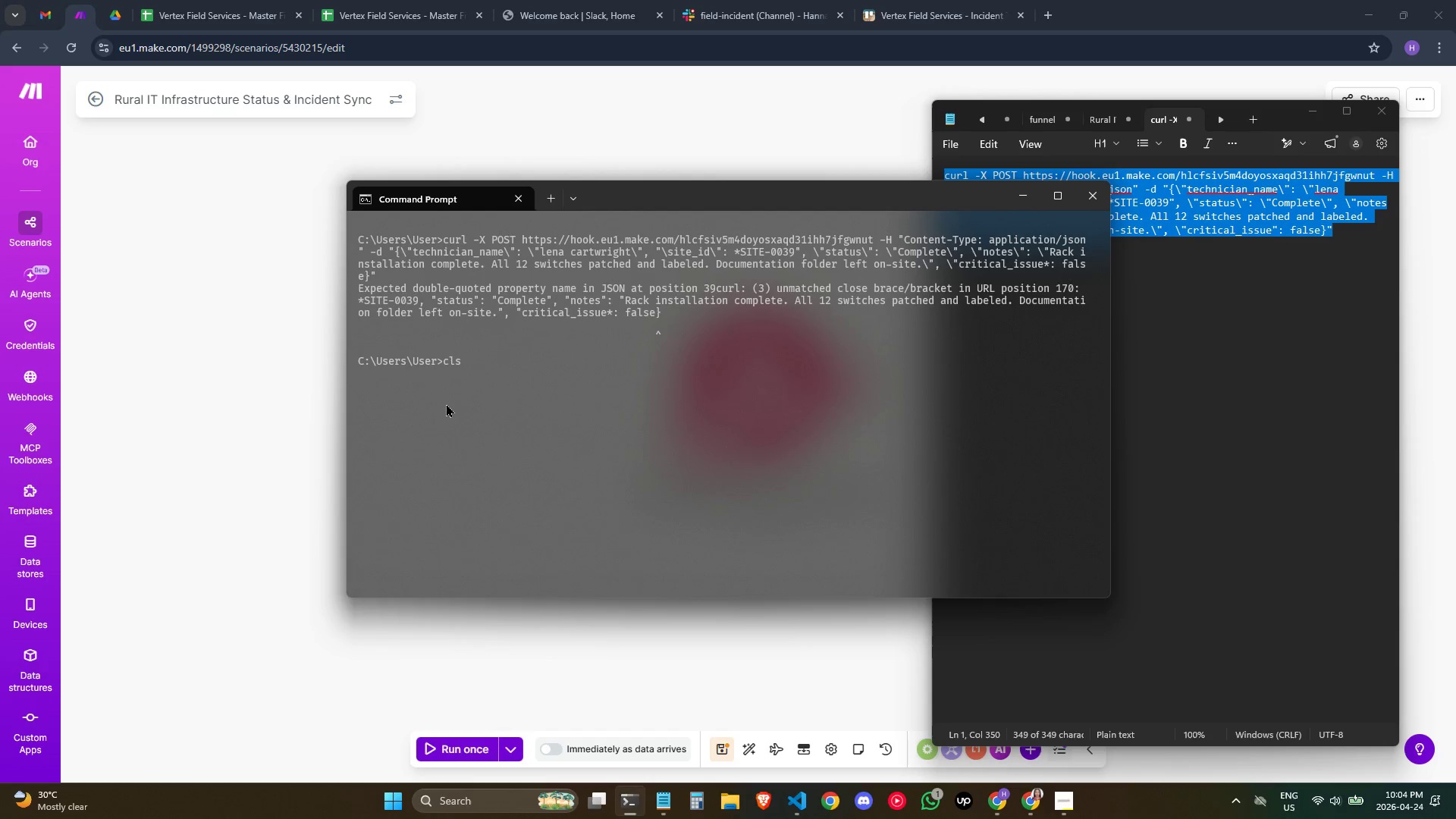 
key(Enter)
 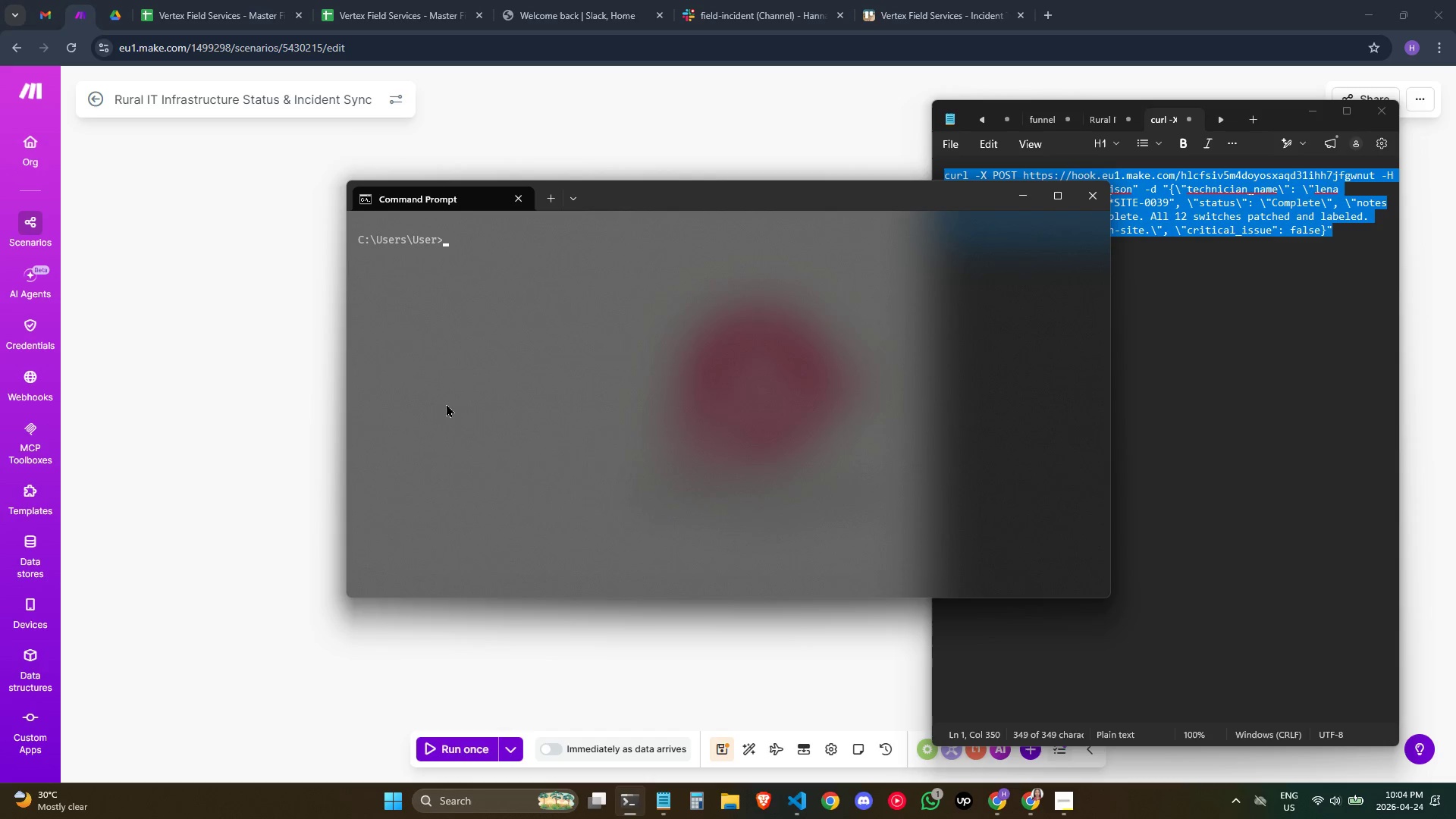 
key(Control+V)
 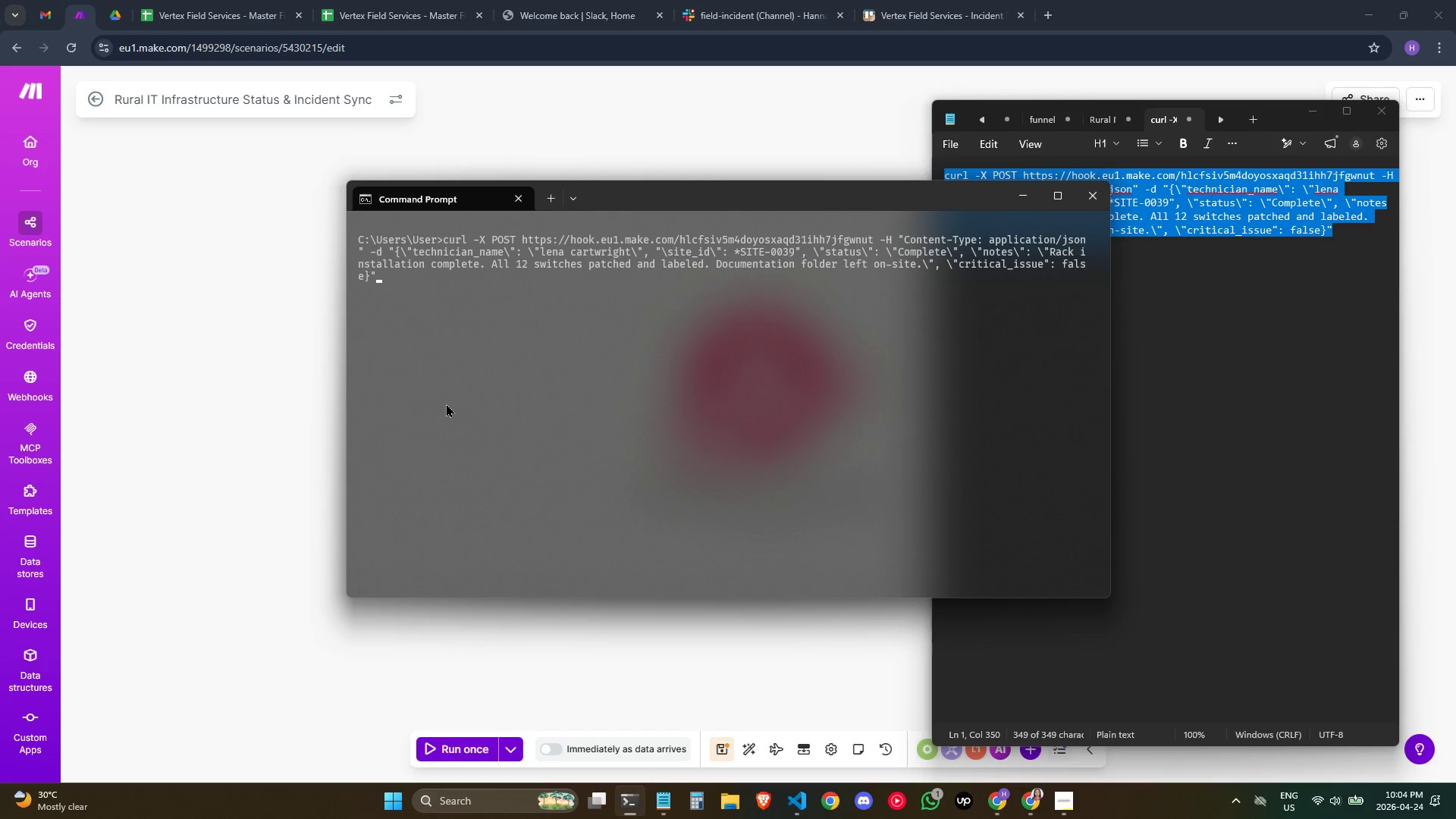 
key(Enter)
 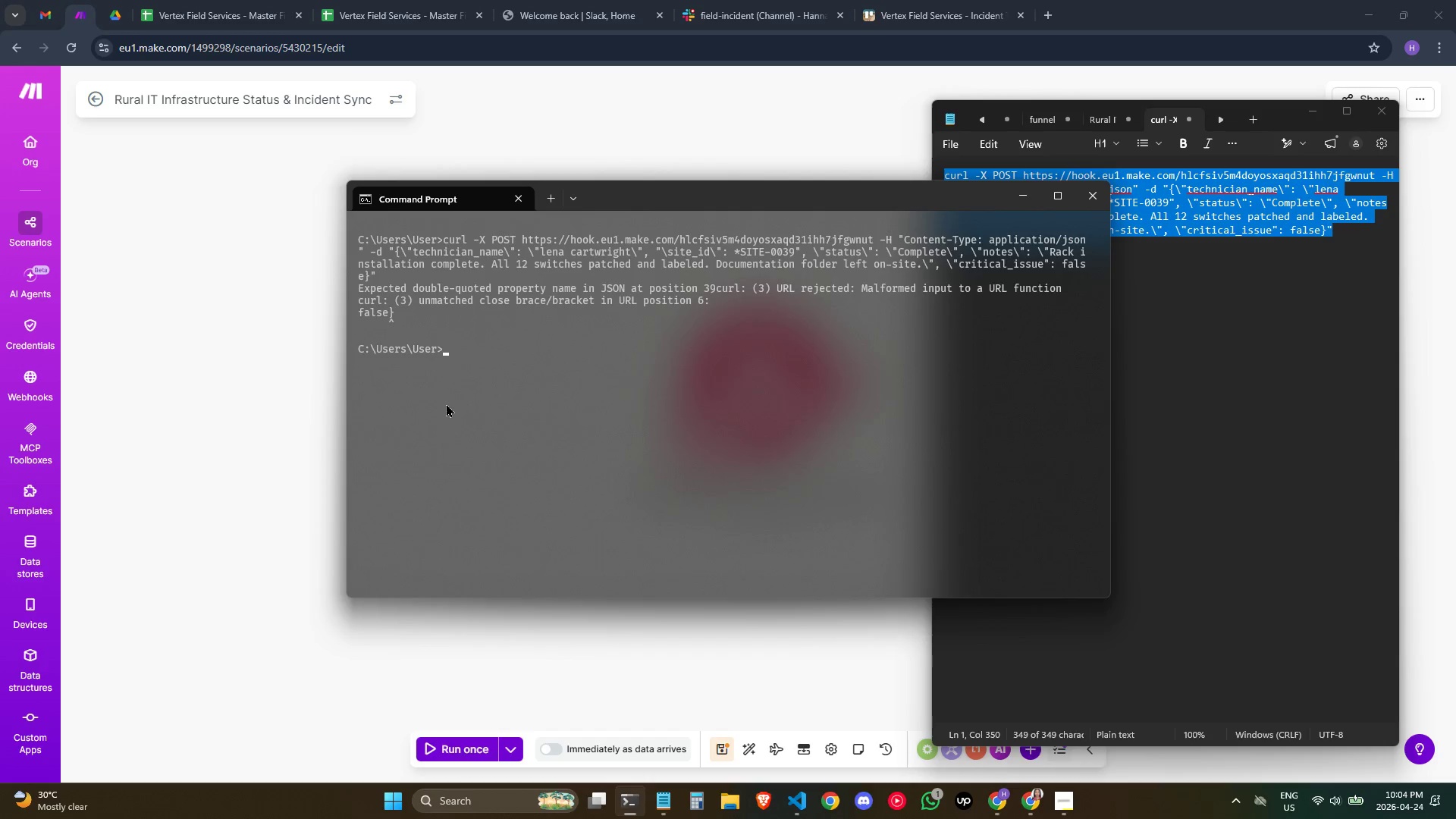 
wait(7.52)
 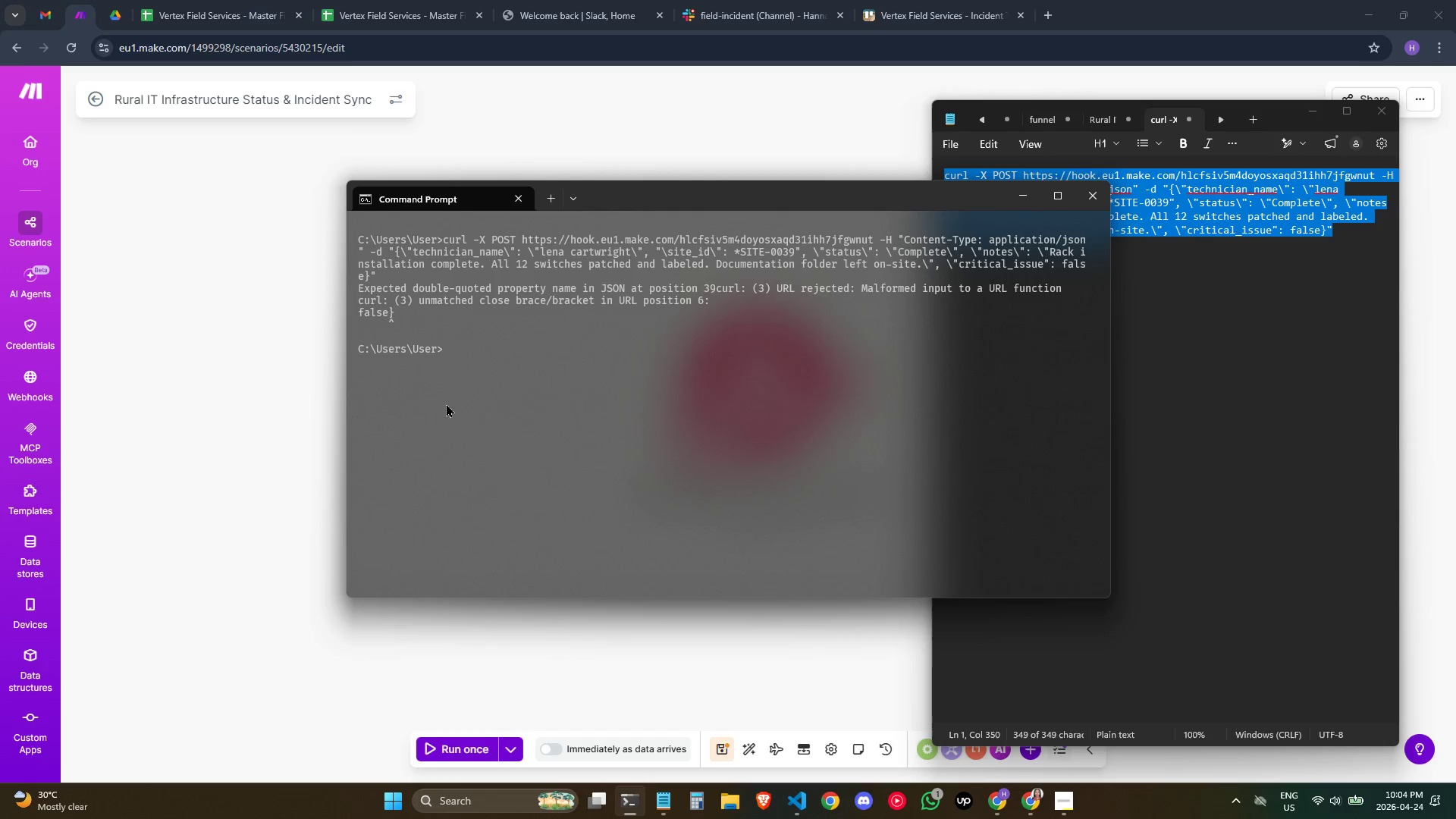 
left_click([1341, 384])
 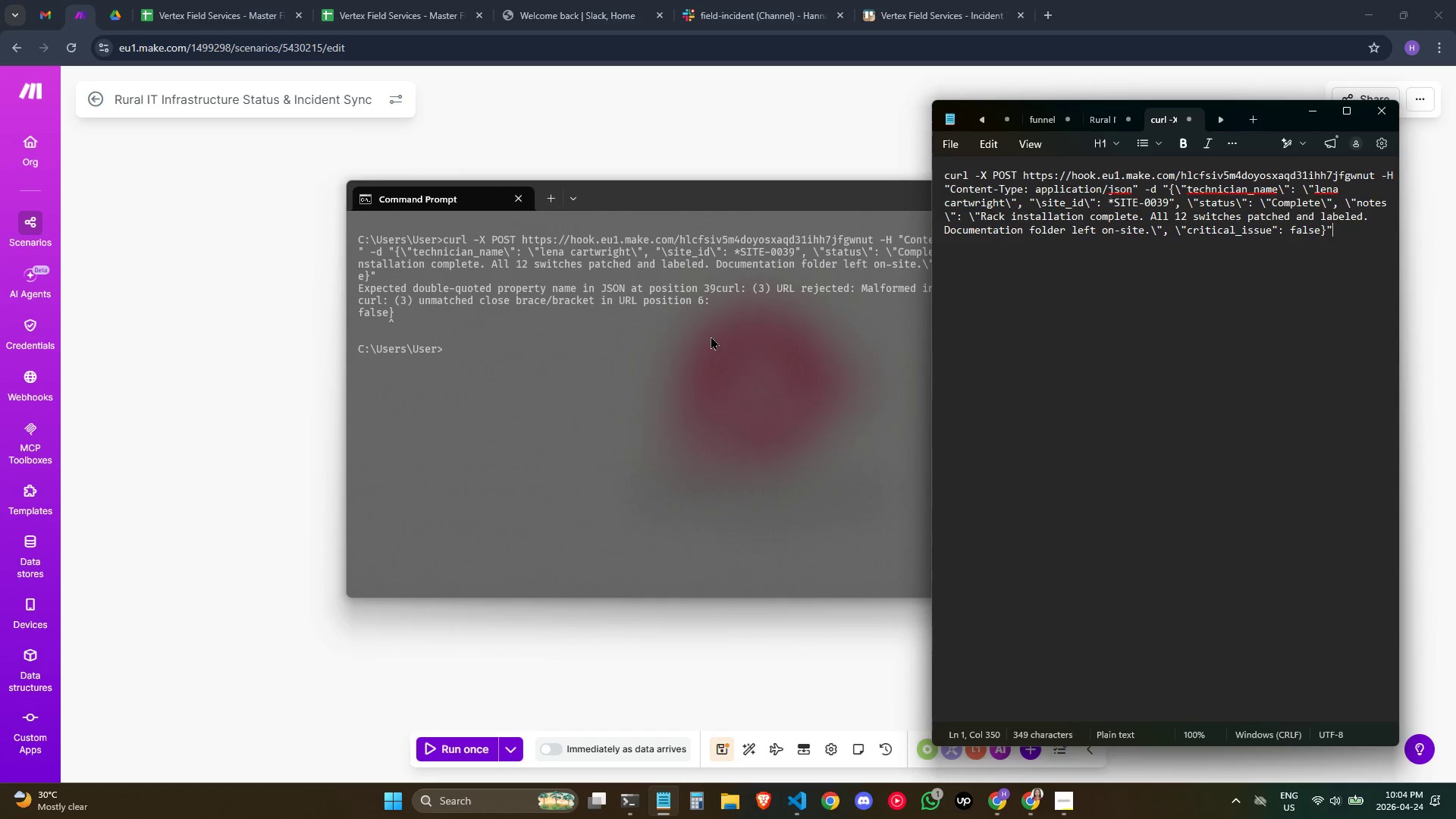 
wait(7.75)
 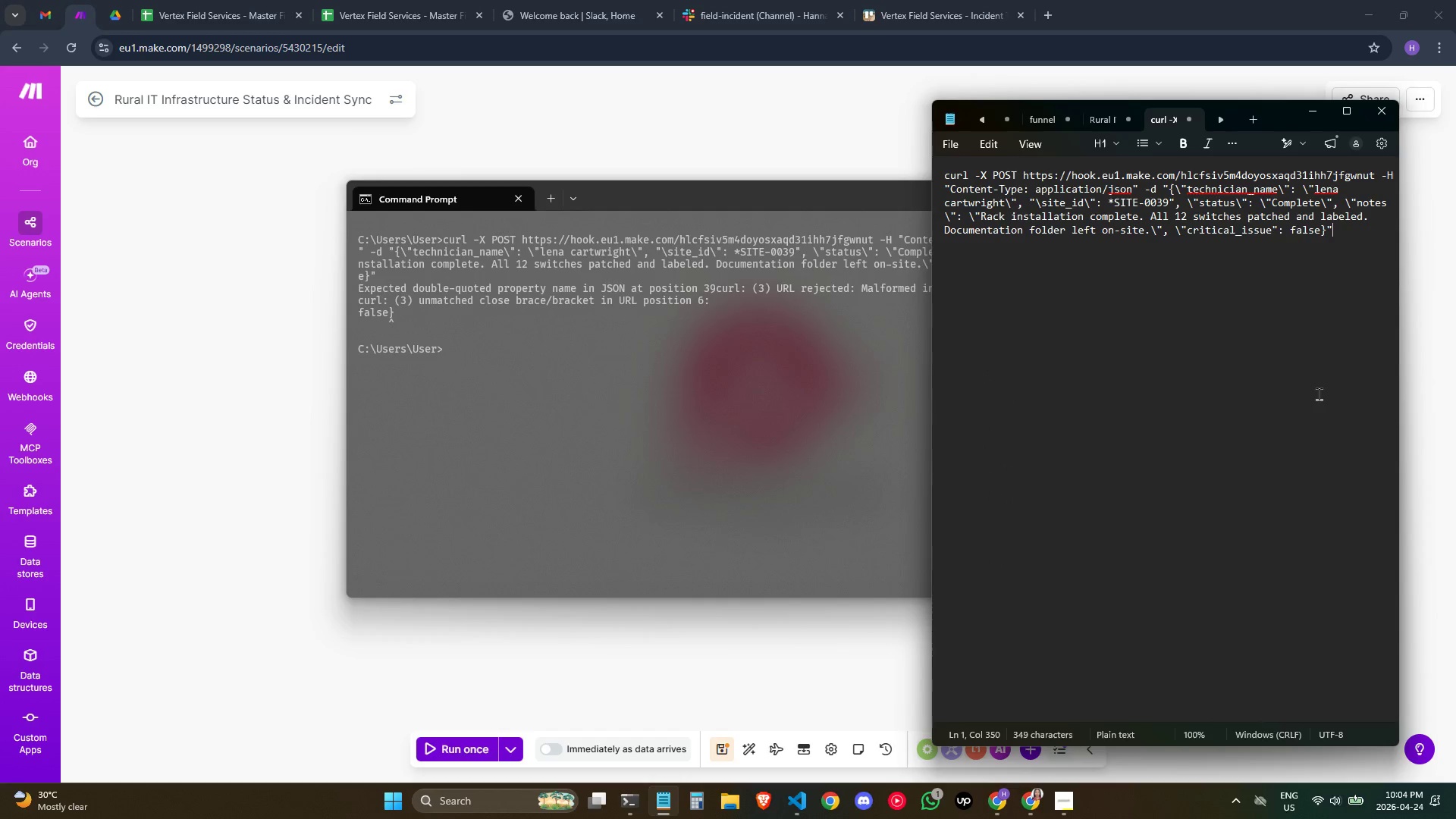 
left_click([1280, 230])
 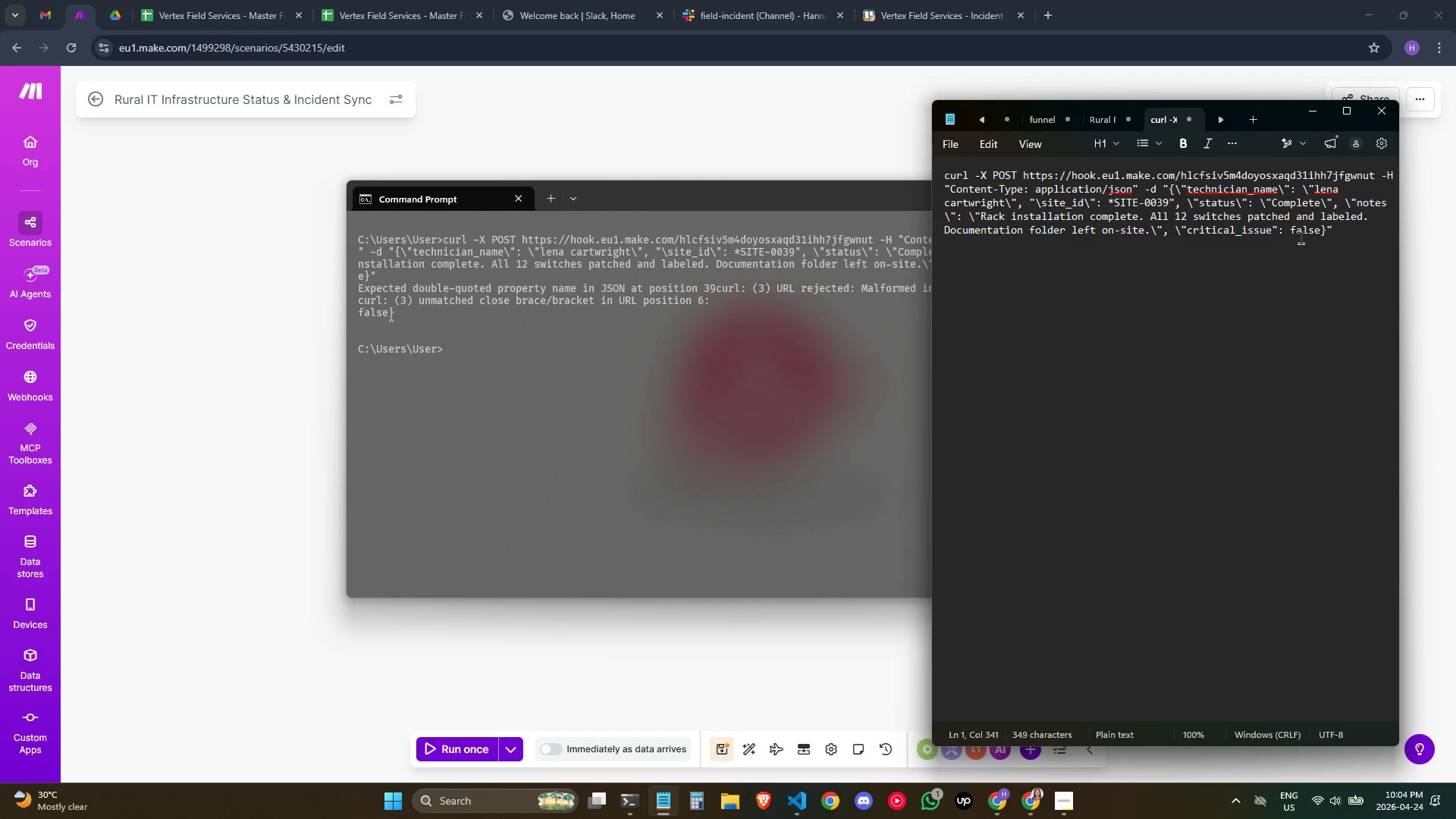 
key(ArrowLeft)
 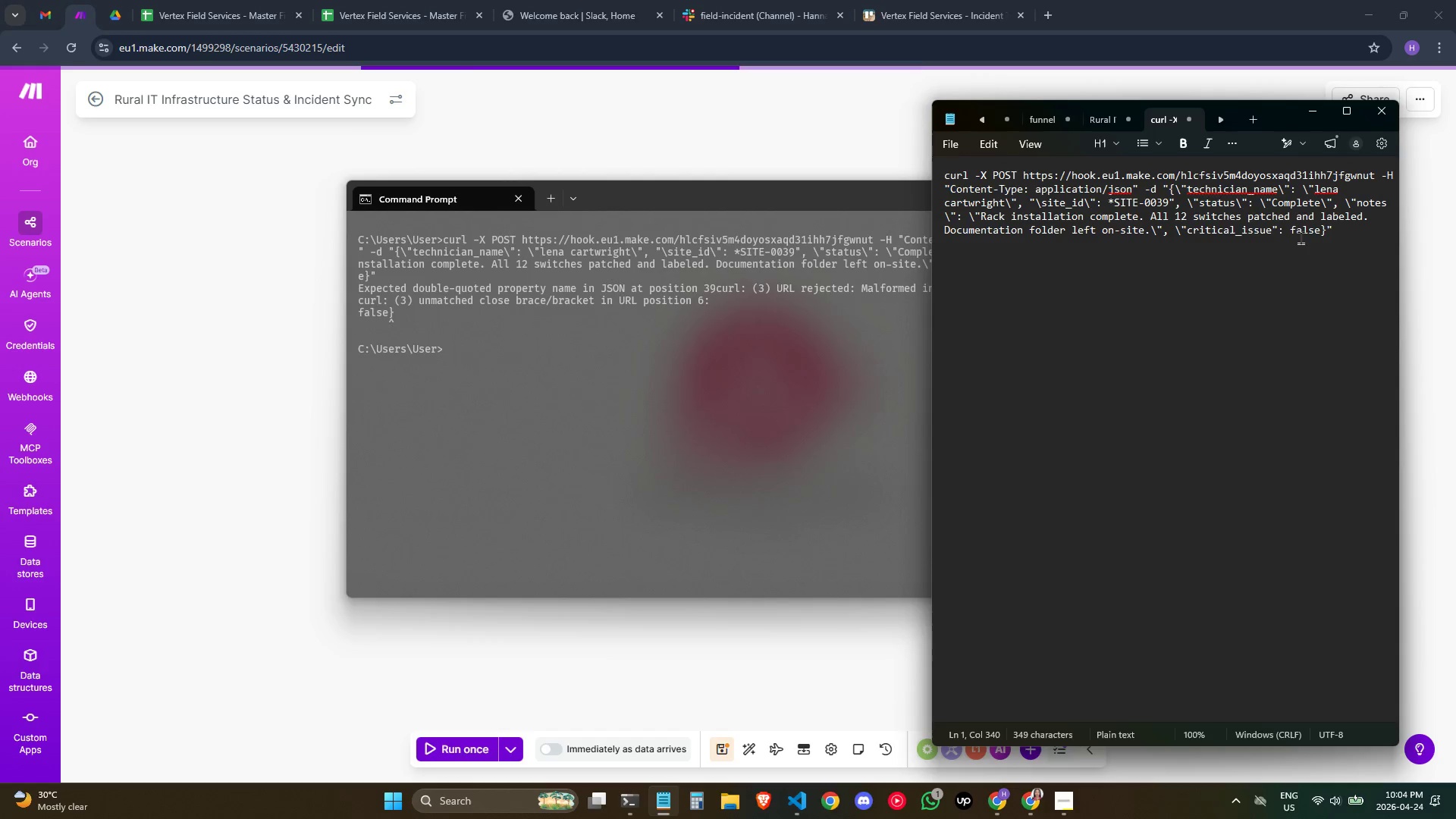 
key(Backslash)
 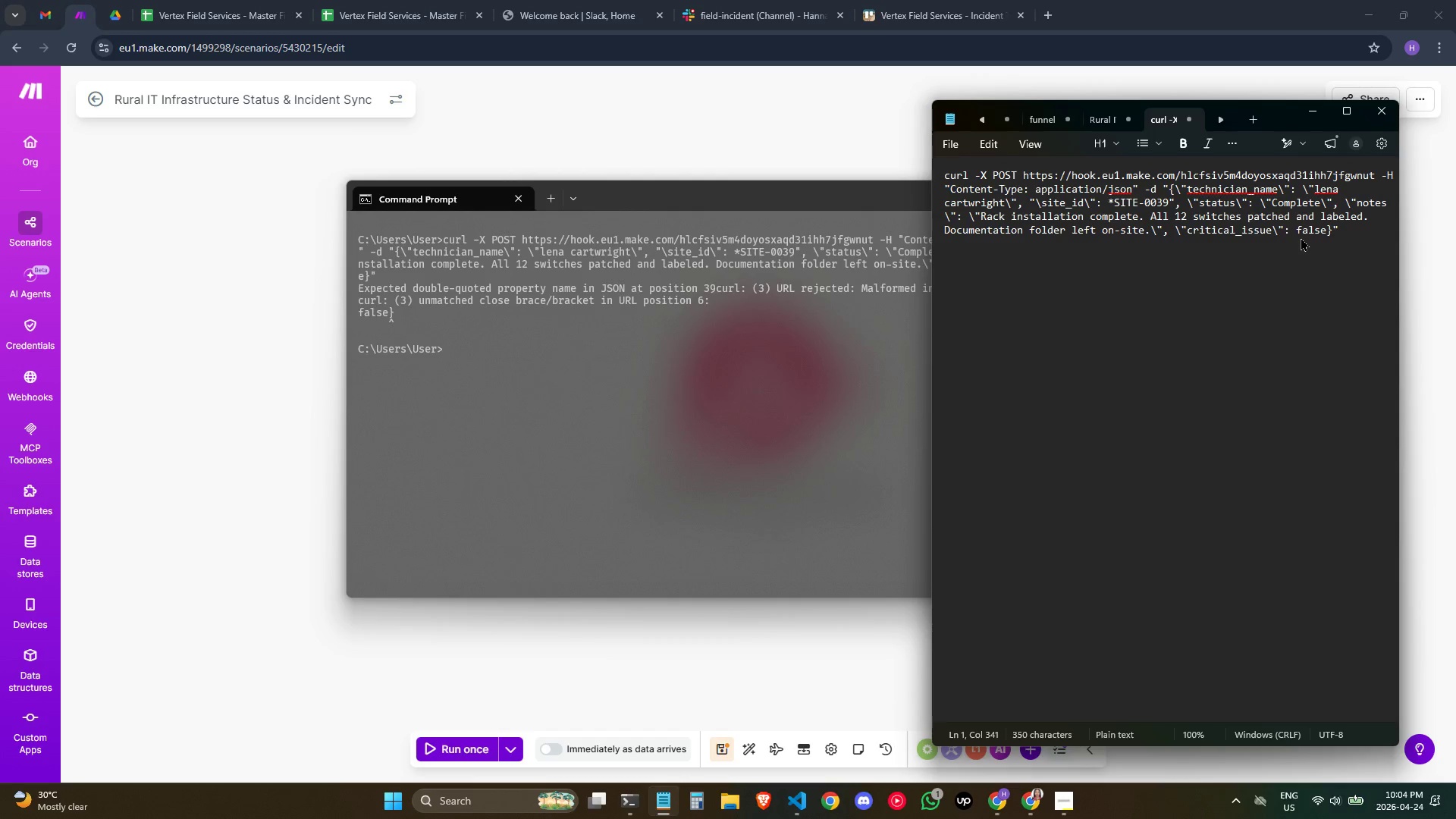 
key(Control+A)
 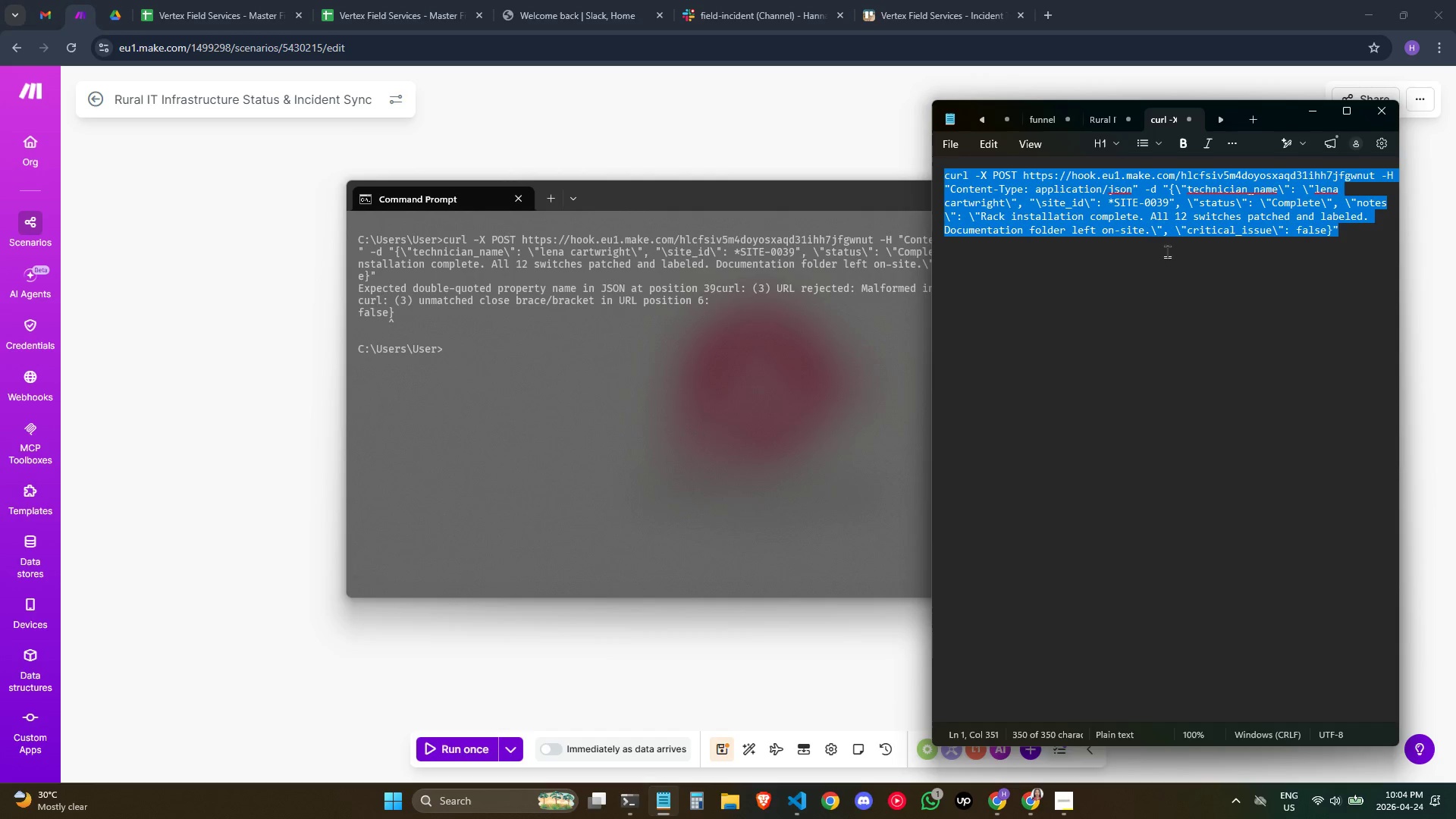 
key(Control+C)
 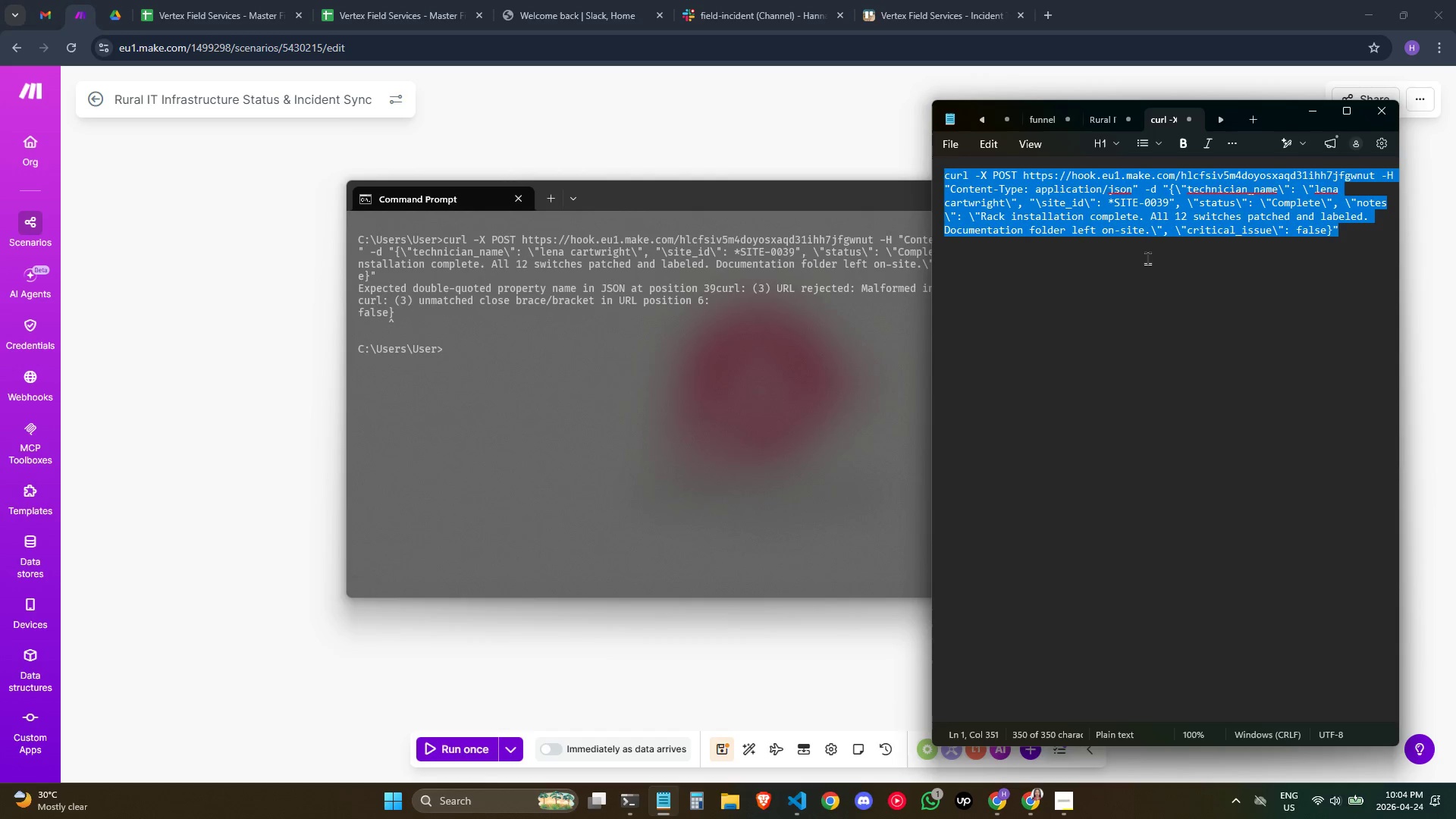 
key(Control+C)
 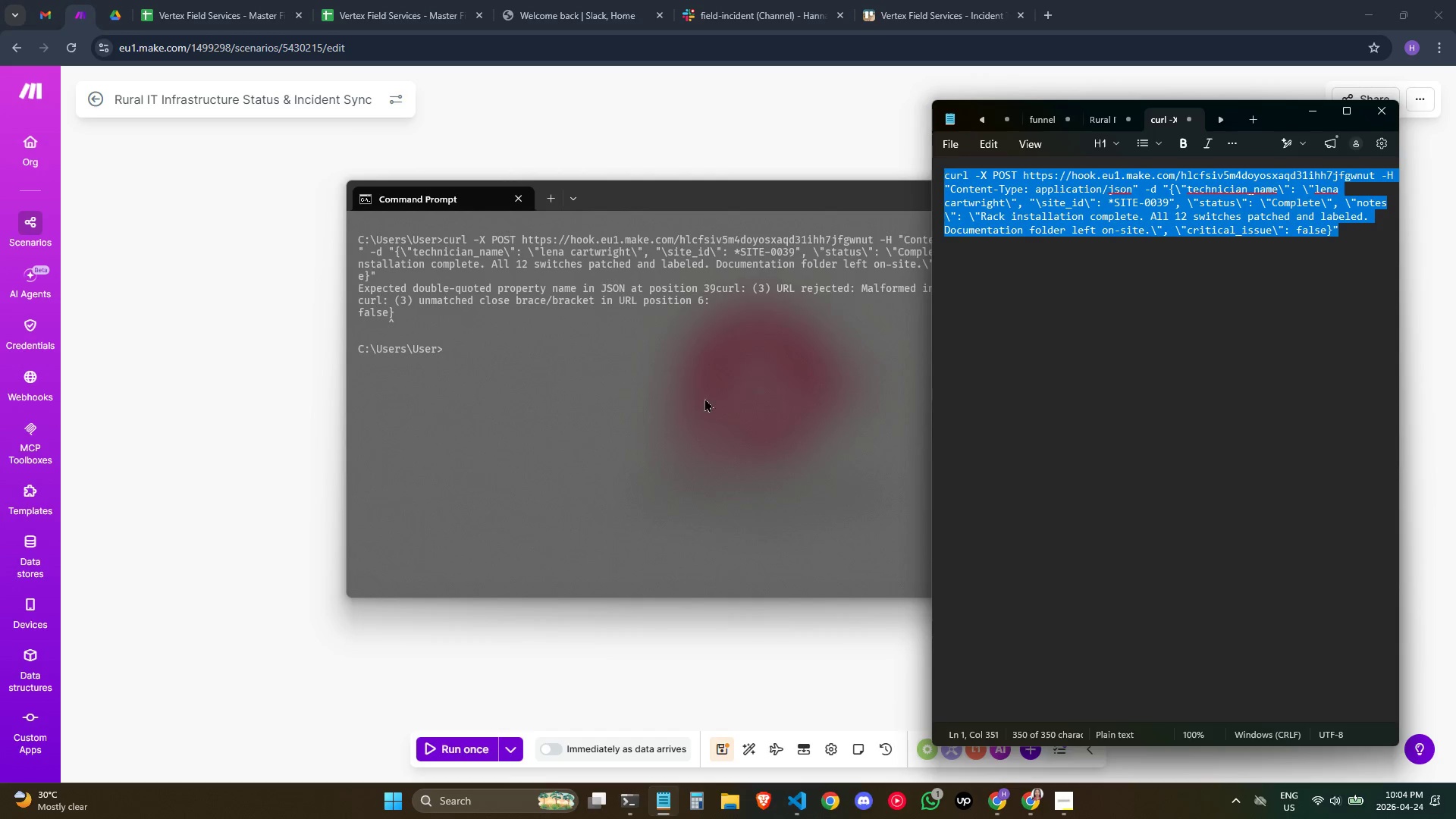 
left_click([677, 426])
 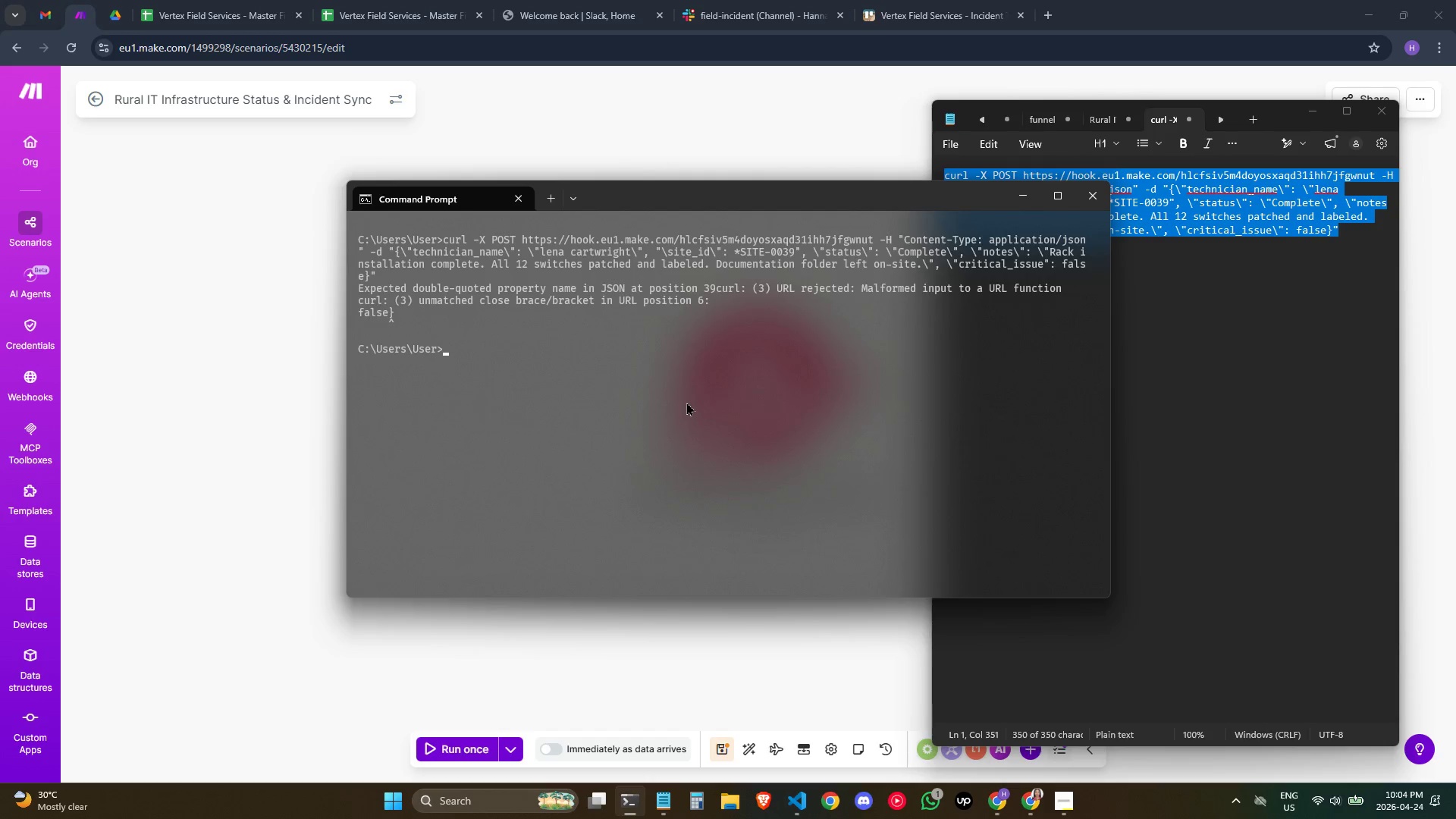 
type(cls)
 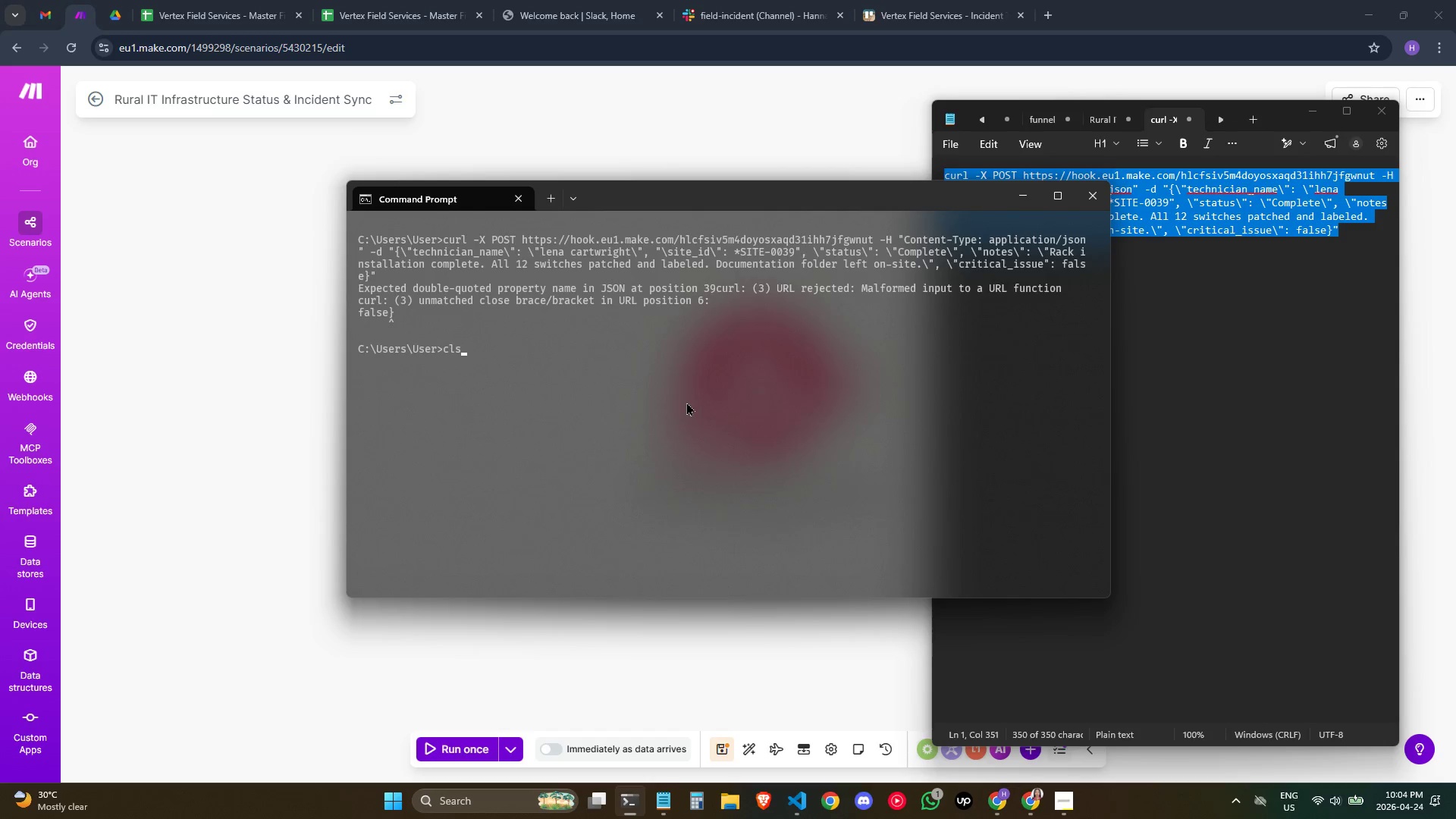 
key(Enter)
 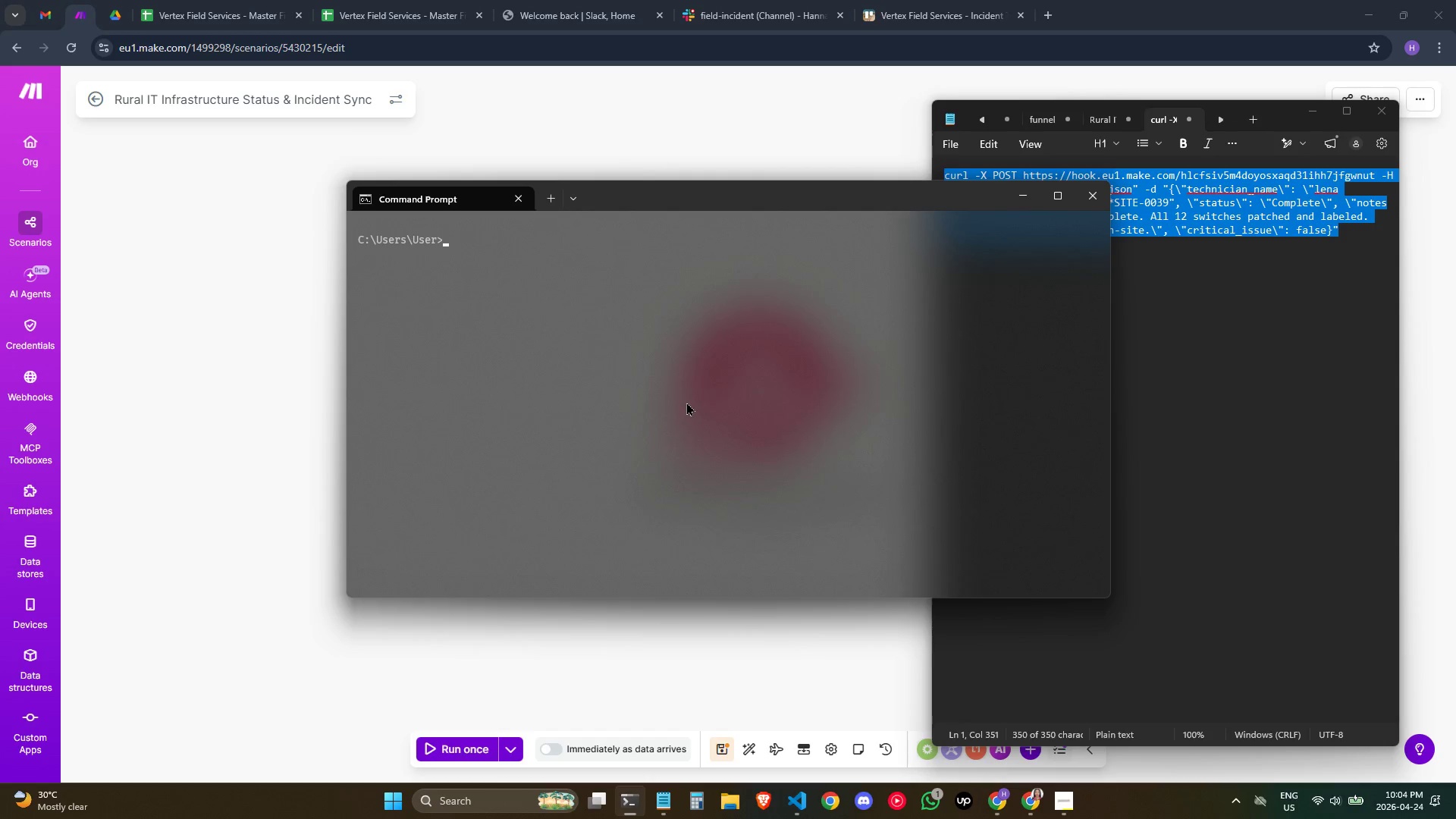 
key(Control+ControlLeft)
 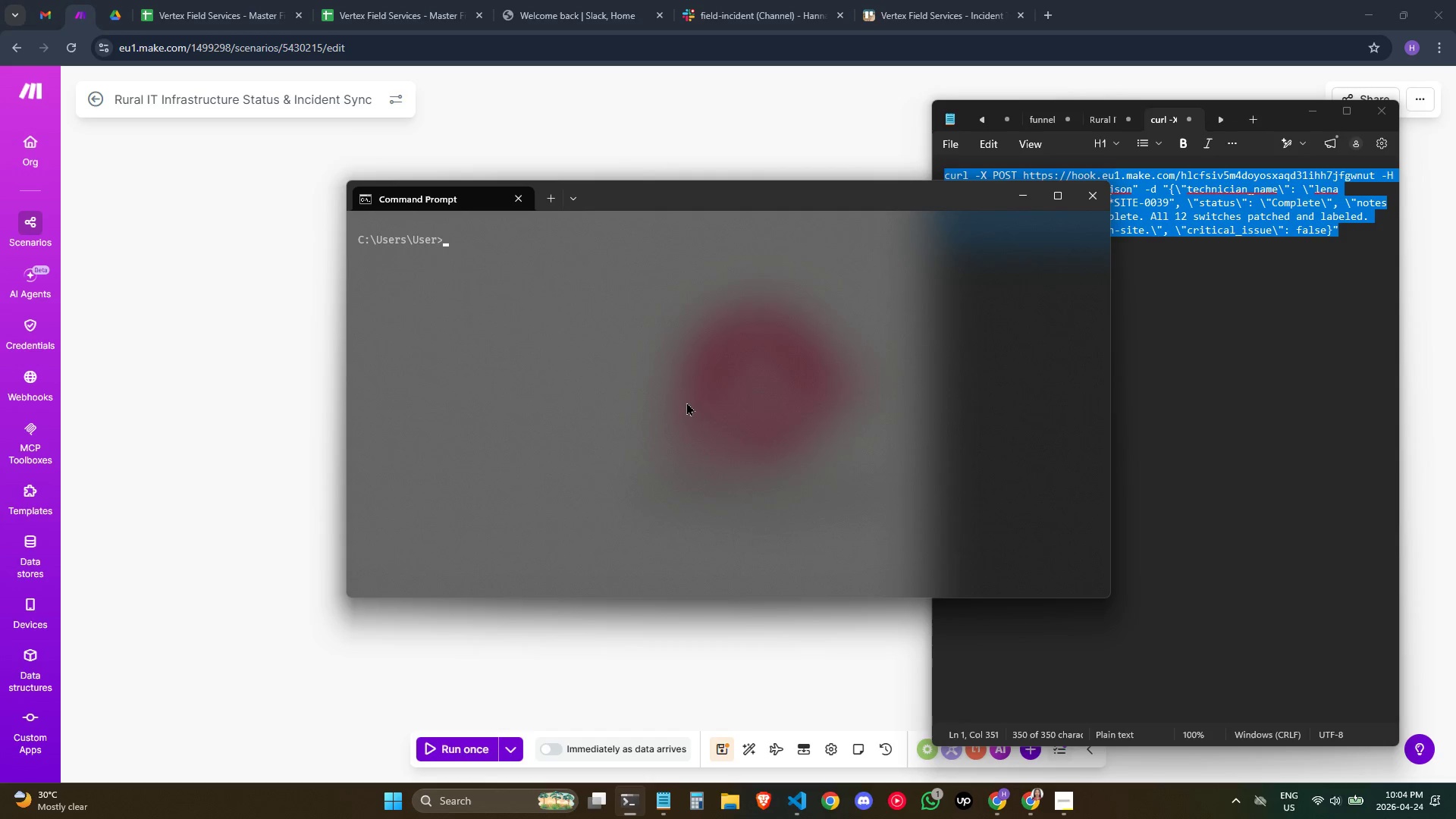 
key(Control+V)
 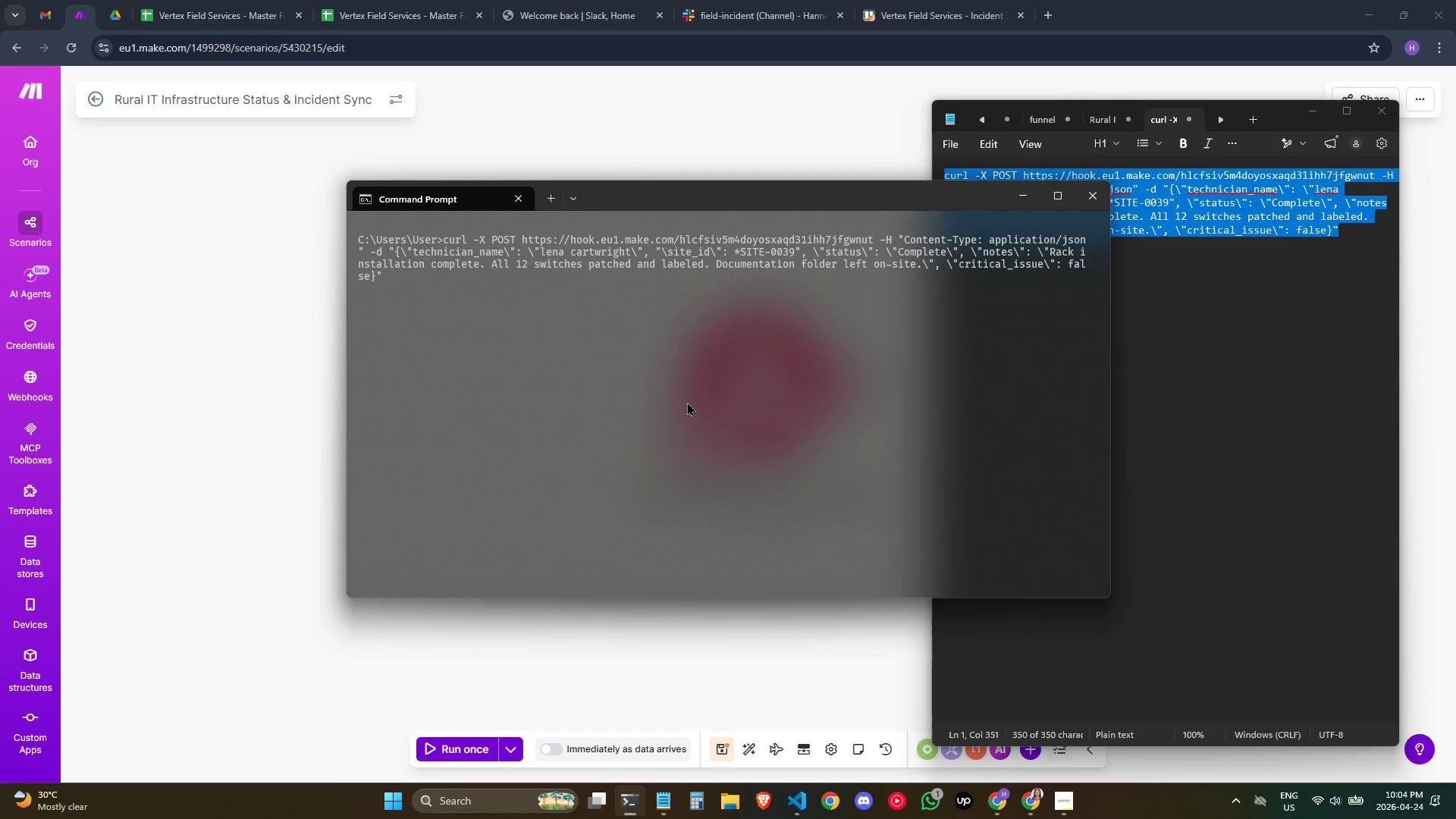 
key(Enter)
 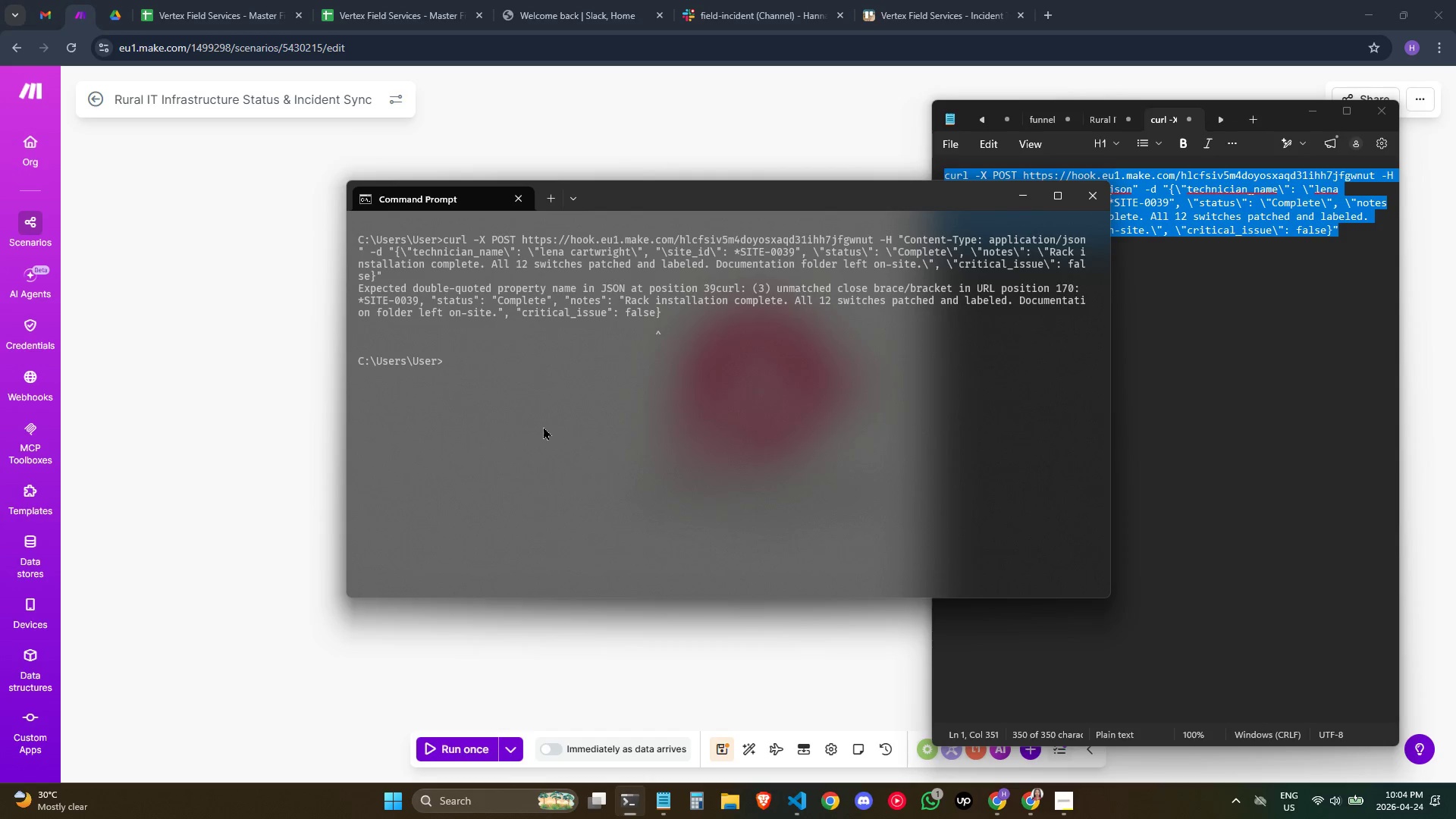 
left_click([58, 353])
 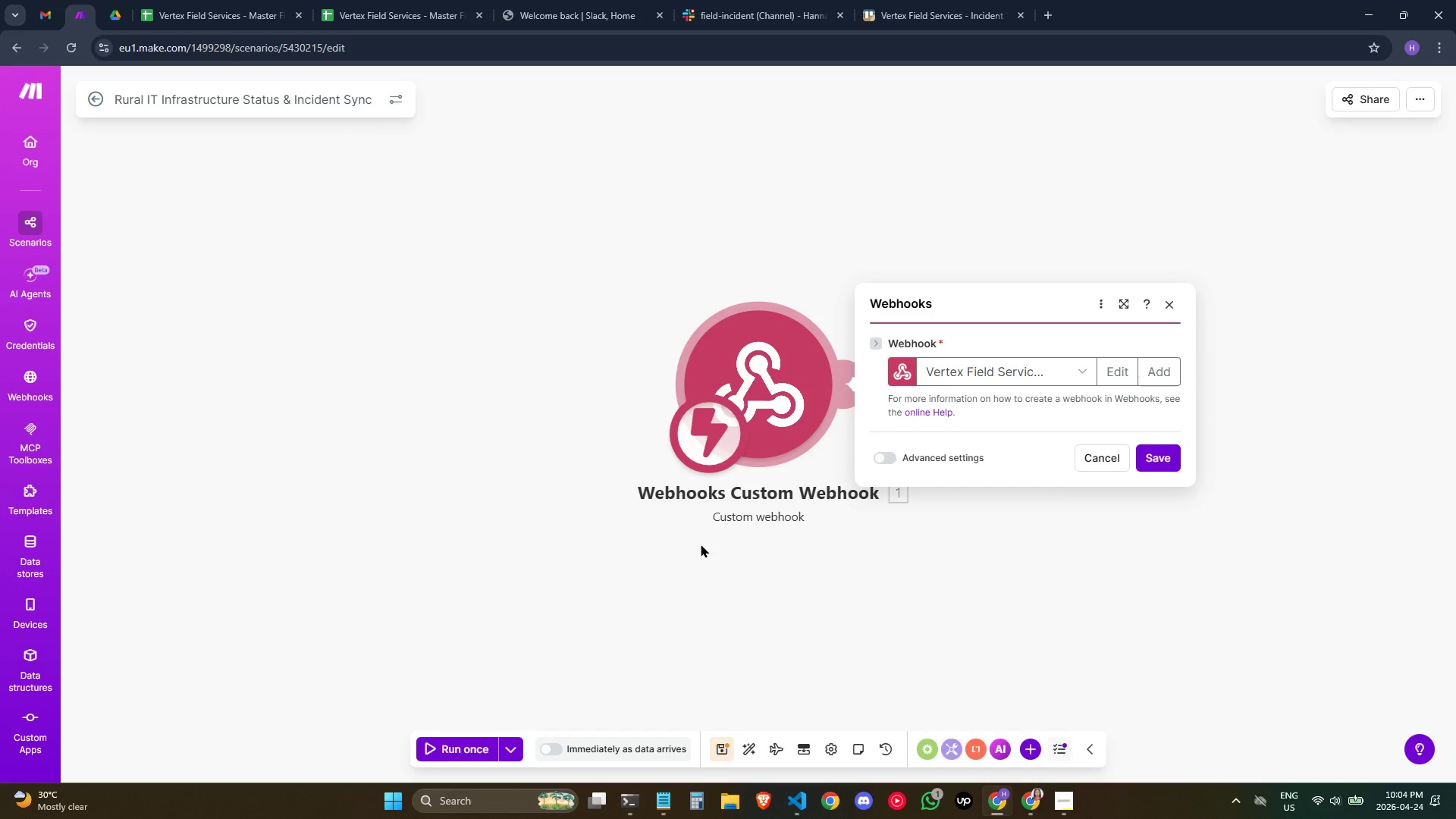 
left_click_drag(start_coordinate=[472, 682], to_coordinate=[493, 678])
 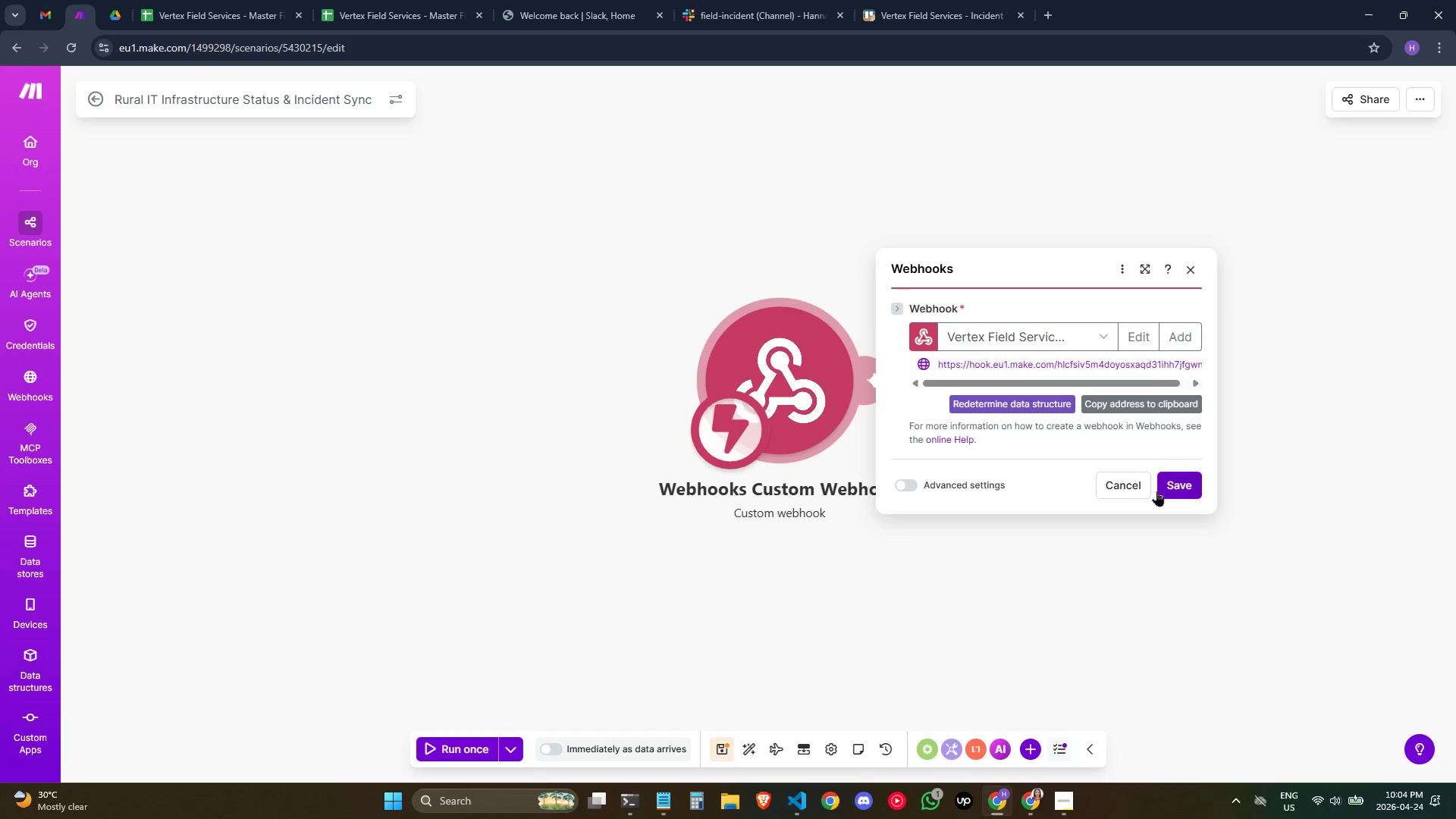 
left_click_drag(start_coordinate=[1169, 486], to_coordinate=[1165, 488])
 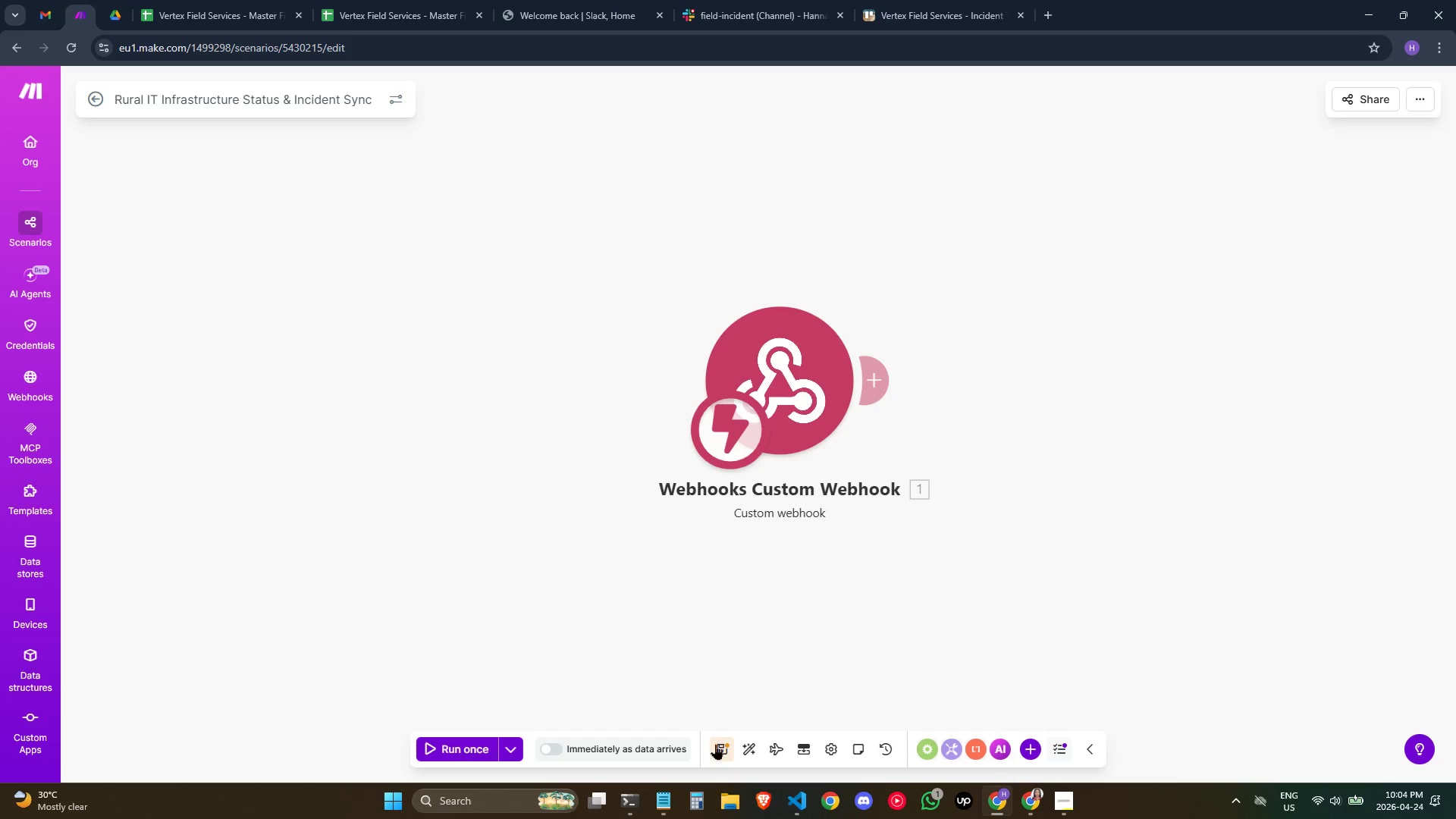 
left_click([723, 746])
 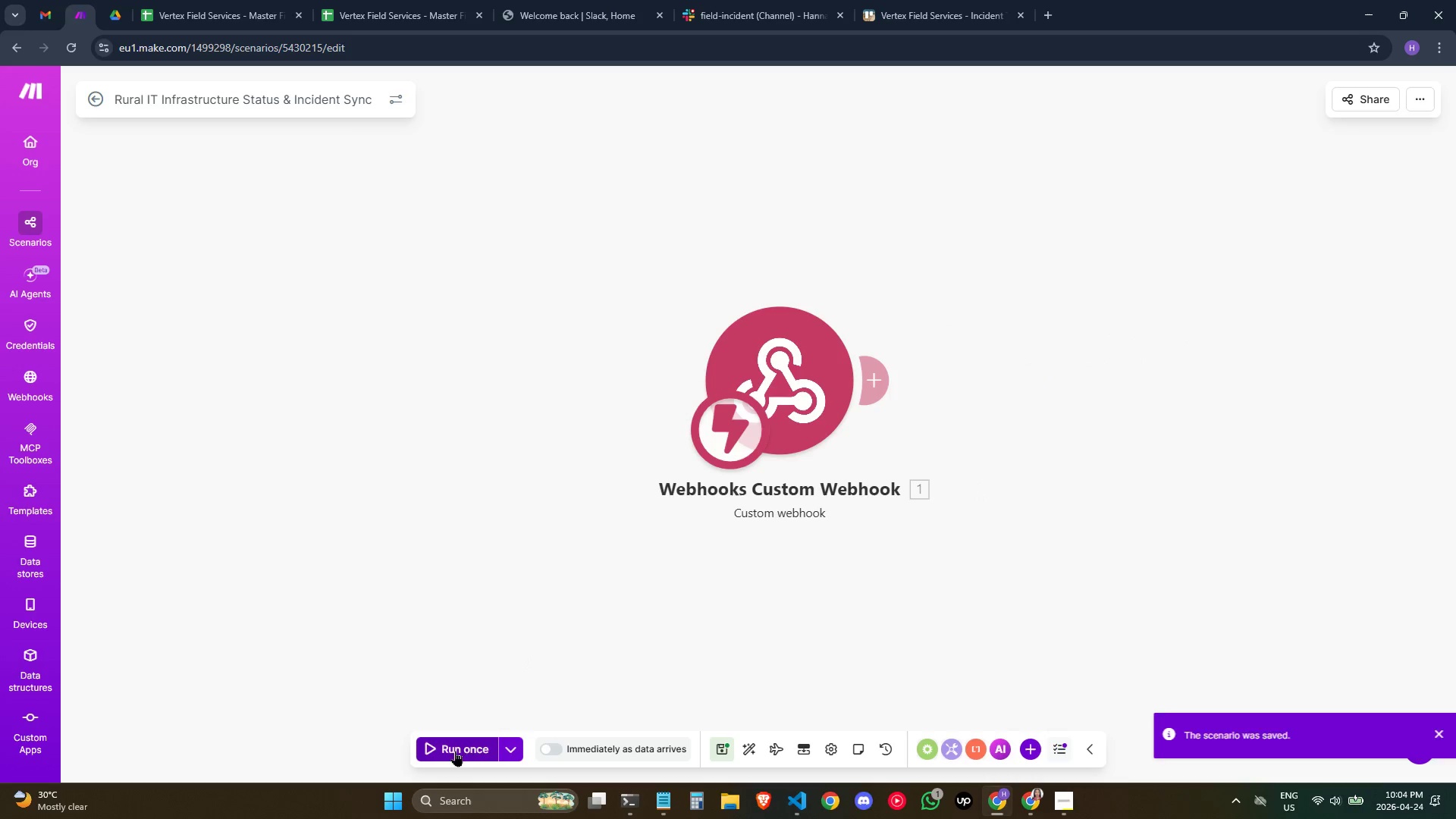 
left_click([460, 746])
 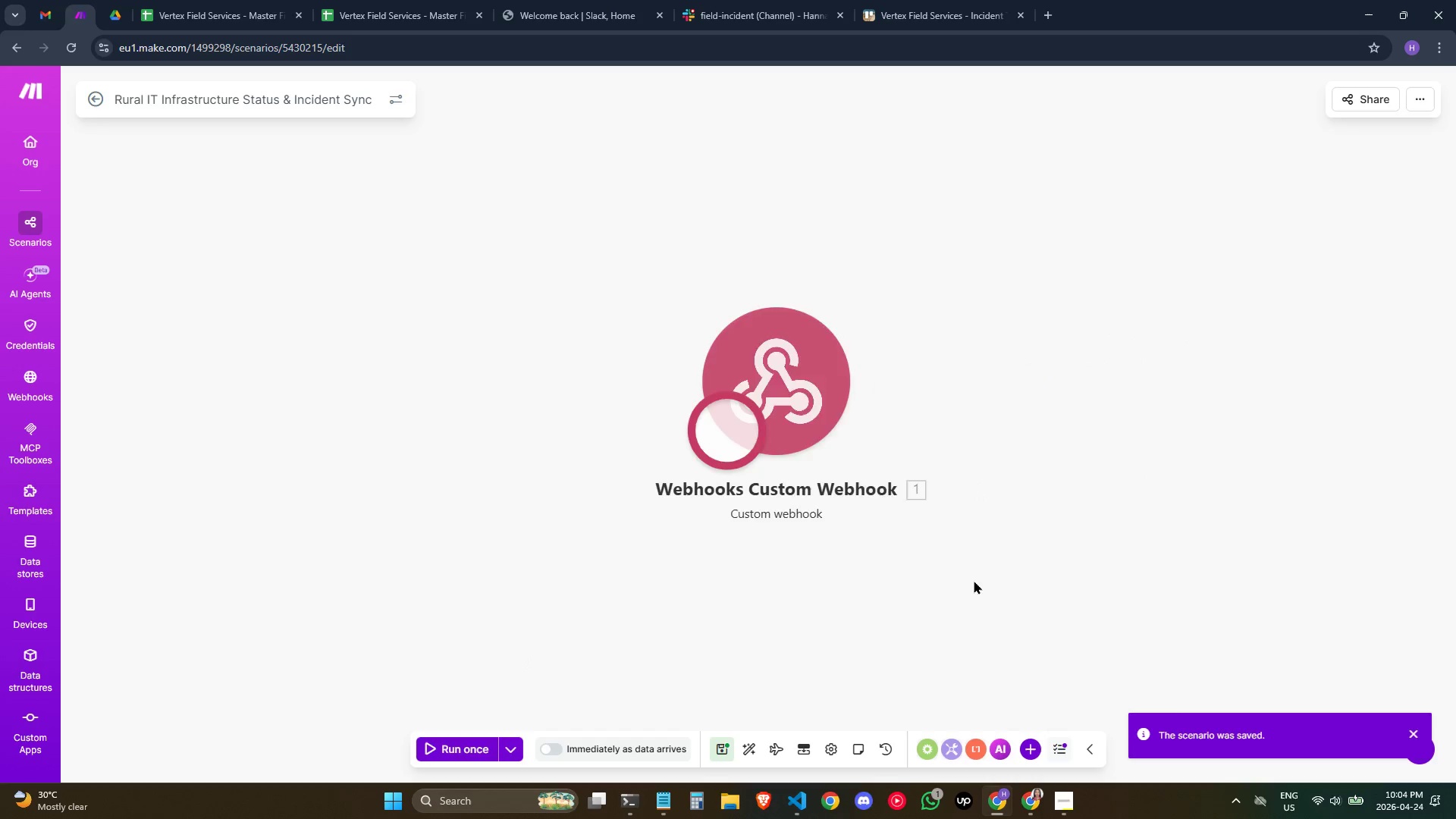 
key(Alt+AltLeft)
 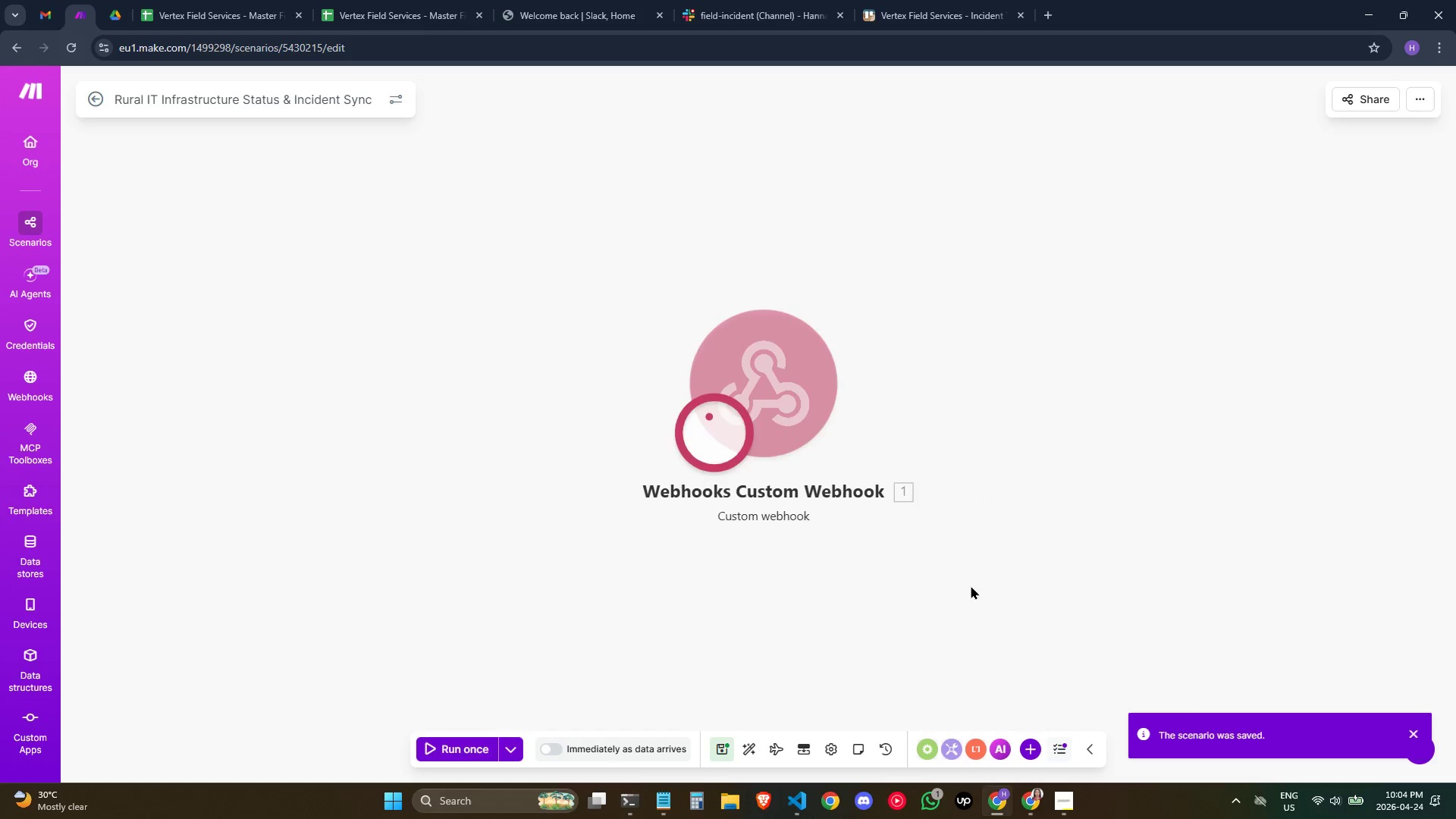 
key(Alt+Tab)
 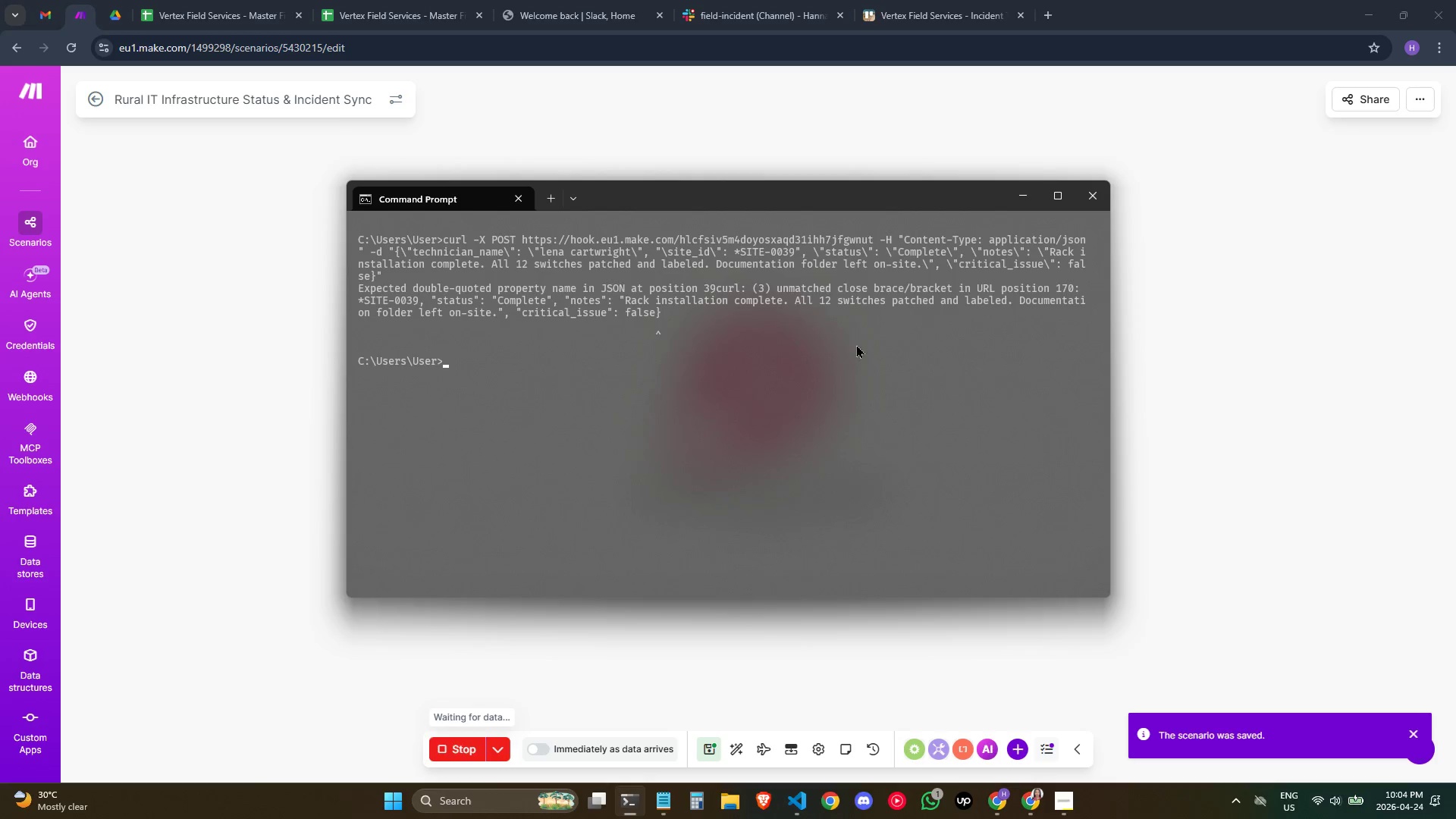 
key(Alt+AltLeft)
 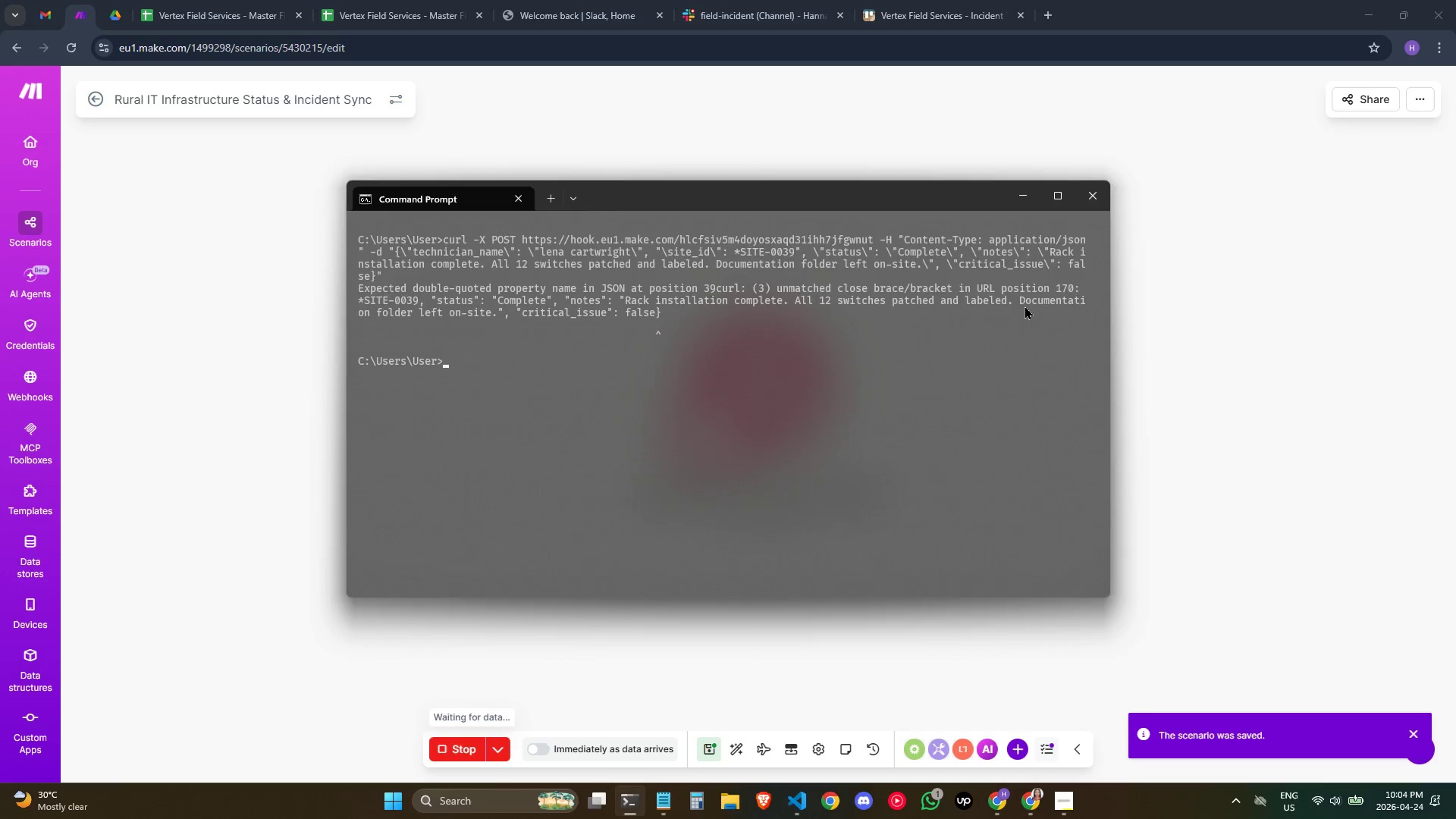 
key(Alt+Tab)
 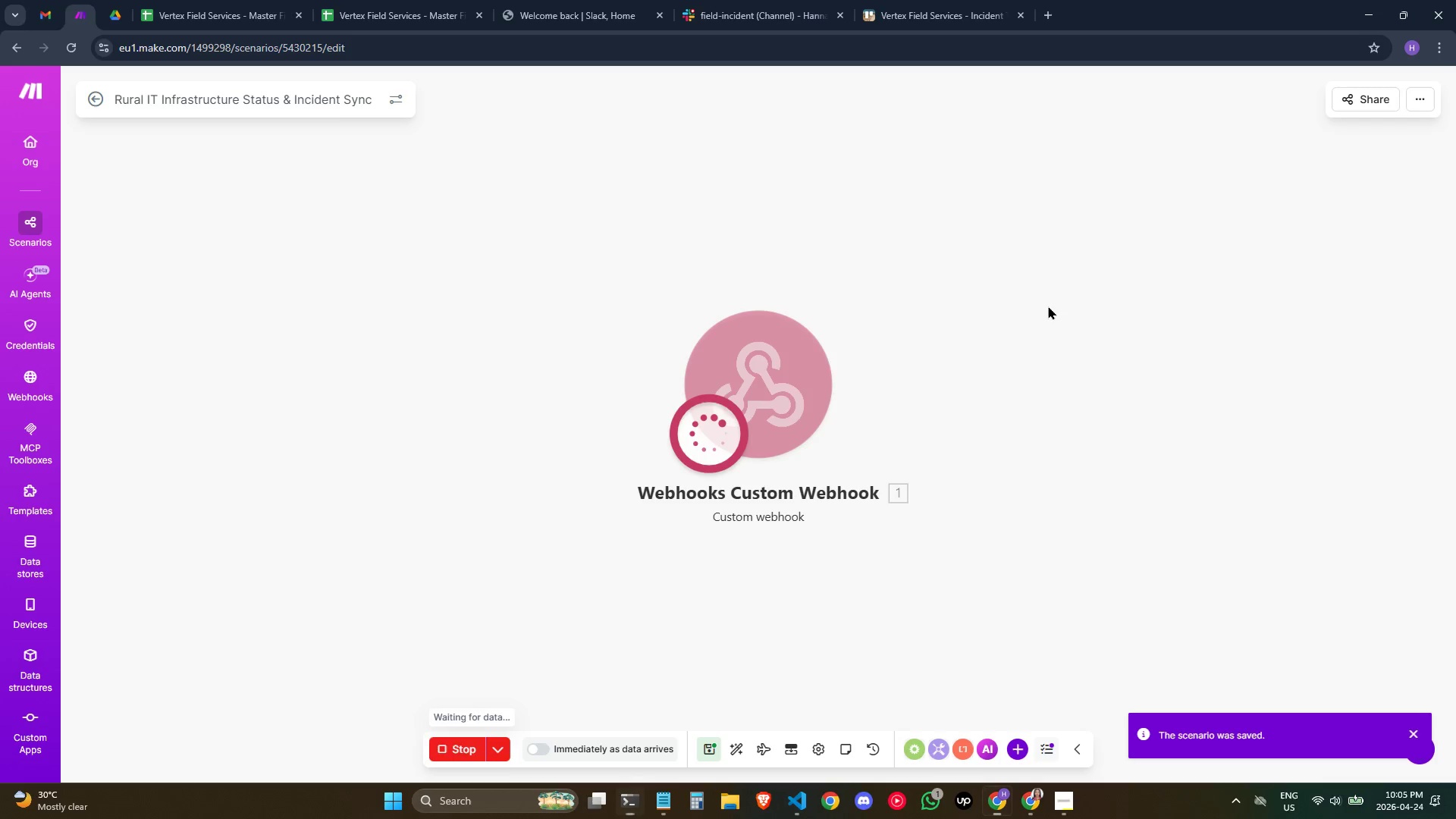 
key(Alt+AltLeft)
 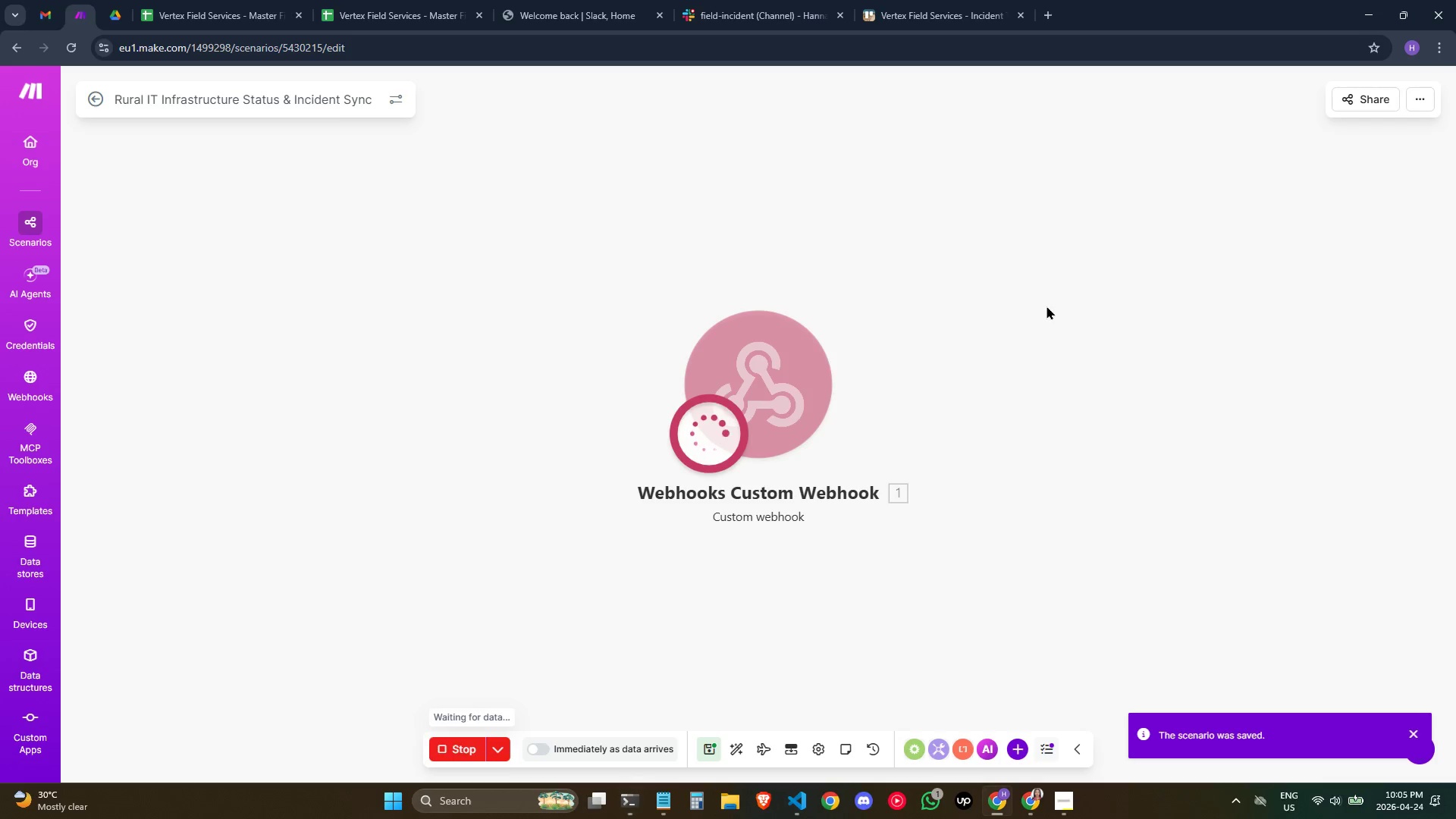 
key(Tab)
type(cls)
 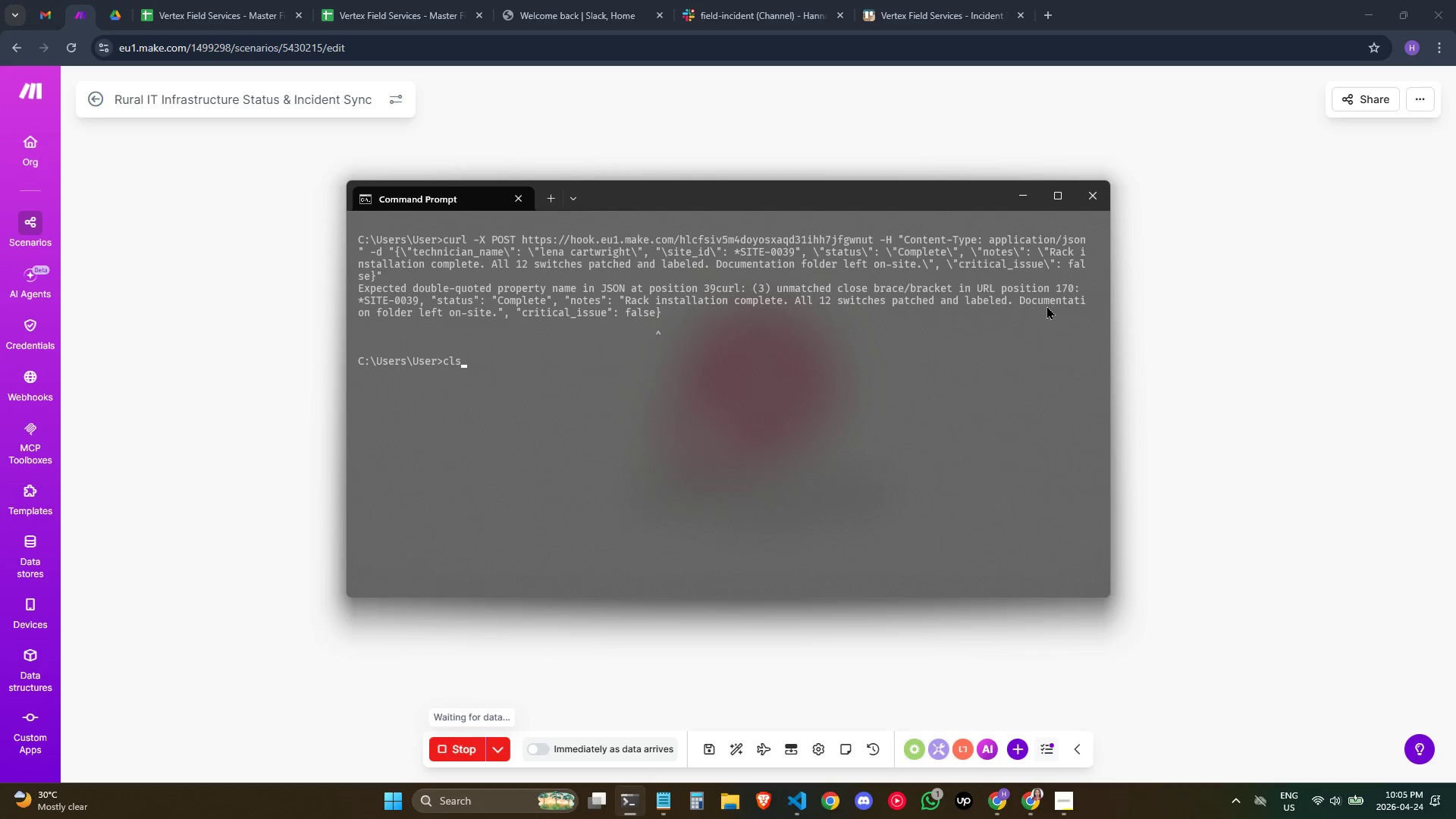 
key(Enter)
 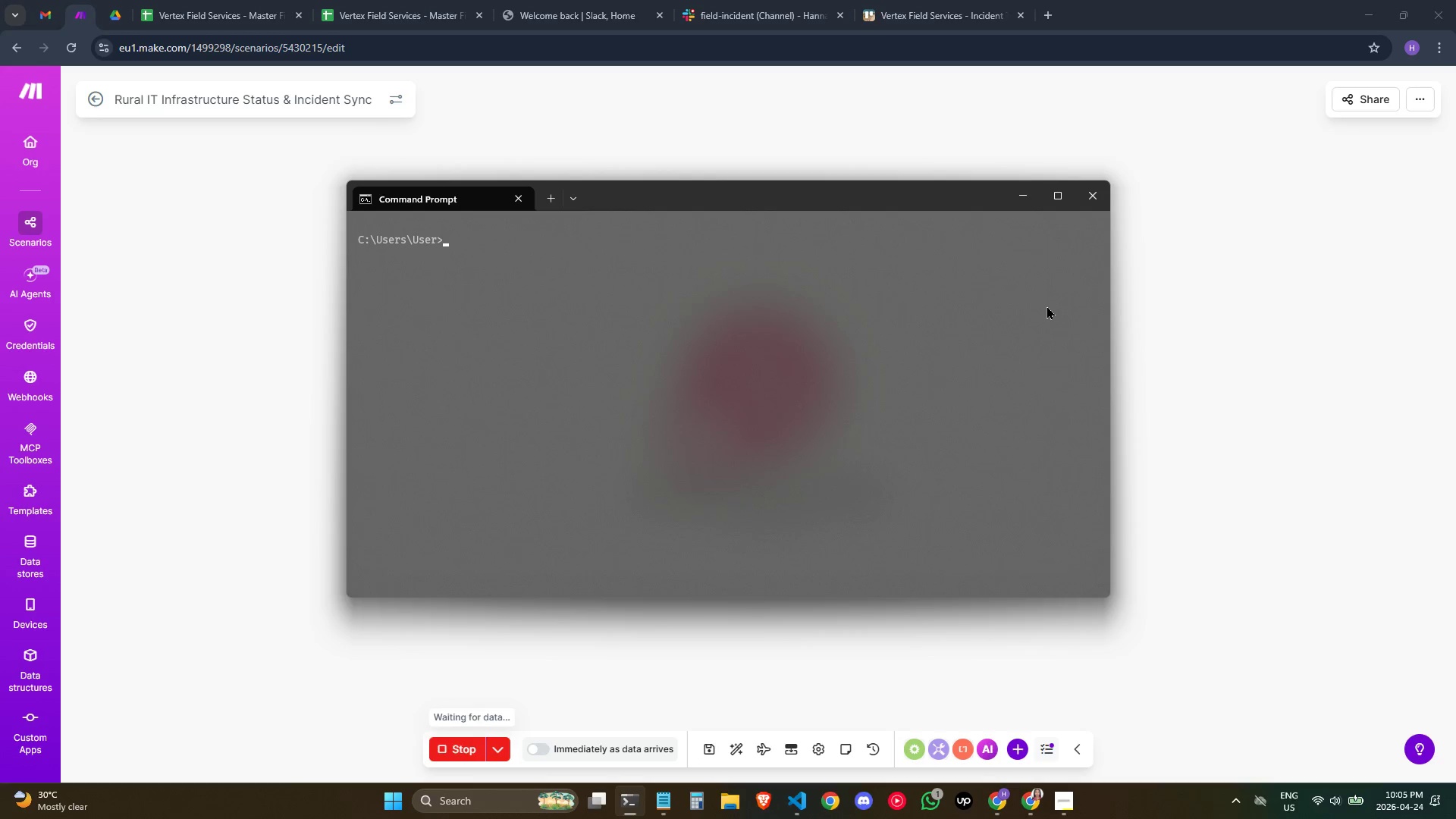 
key(Alt+AltLeft)
 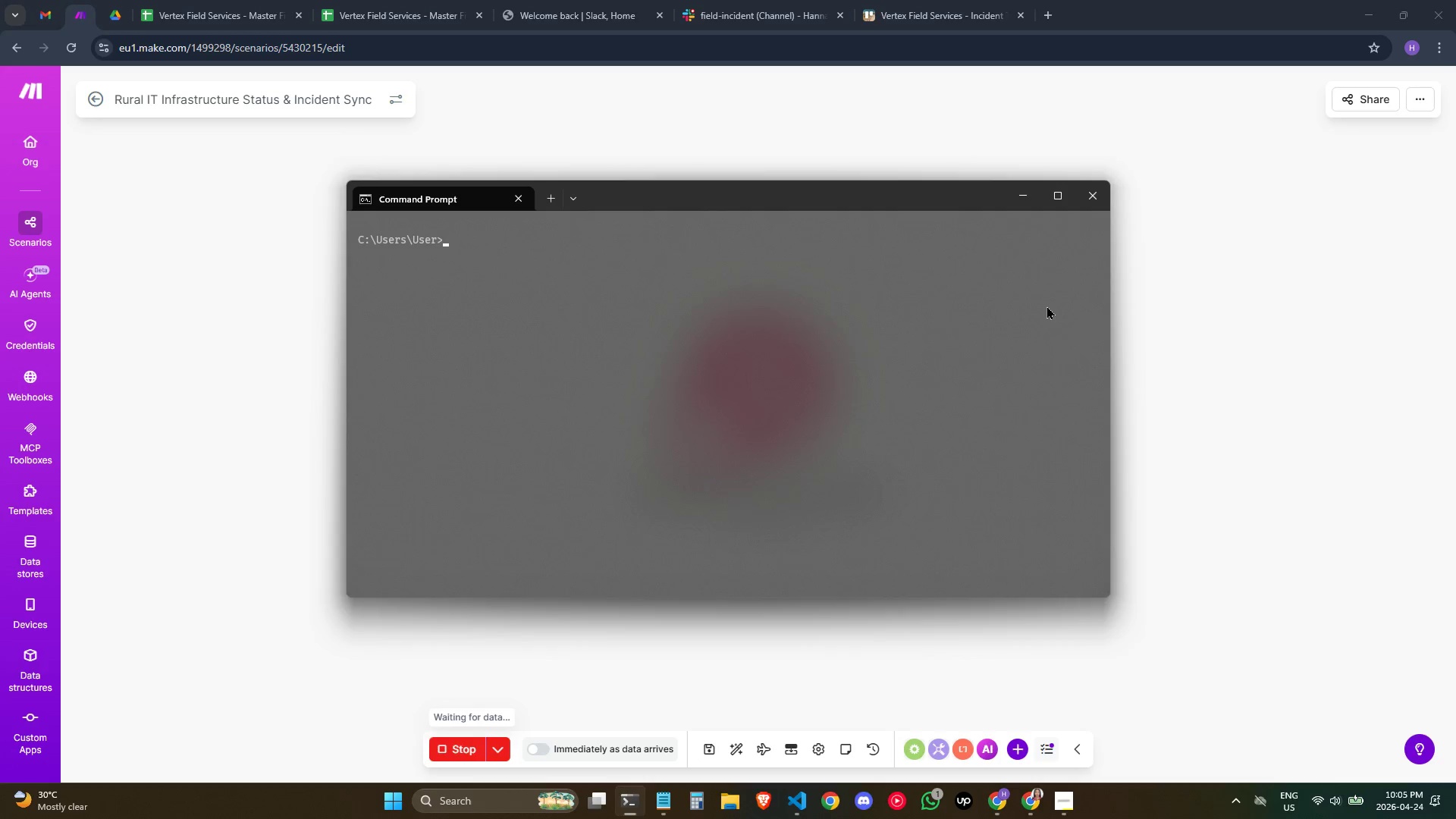 
key(Alt+Tab)
 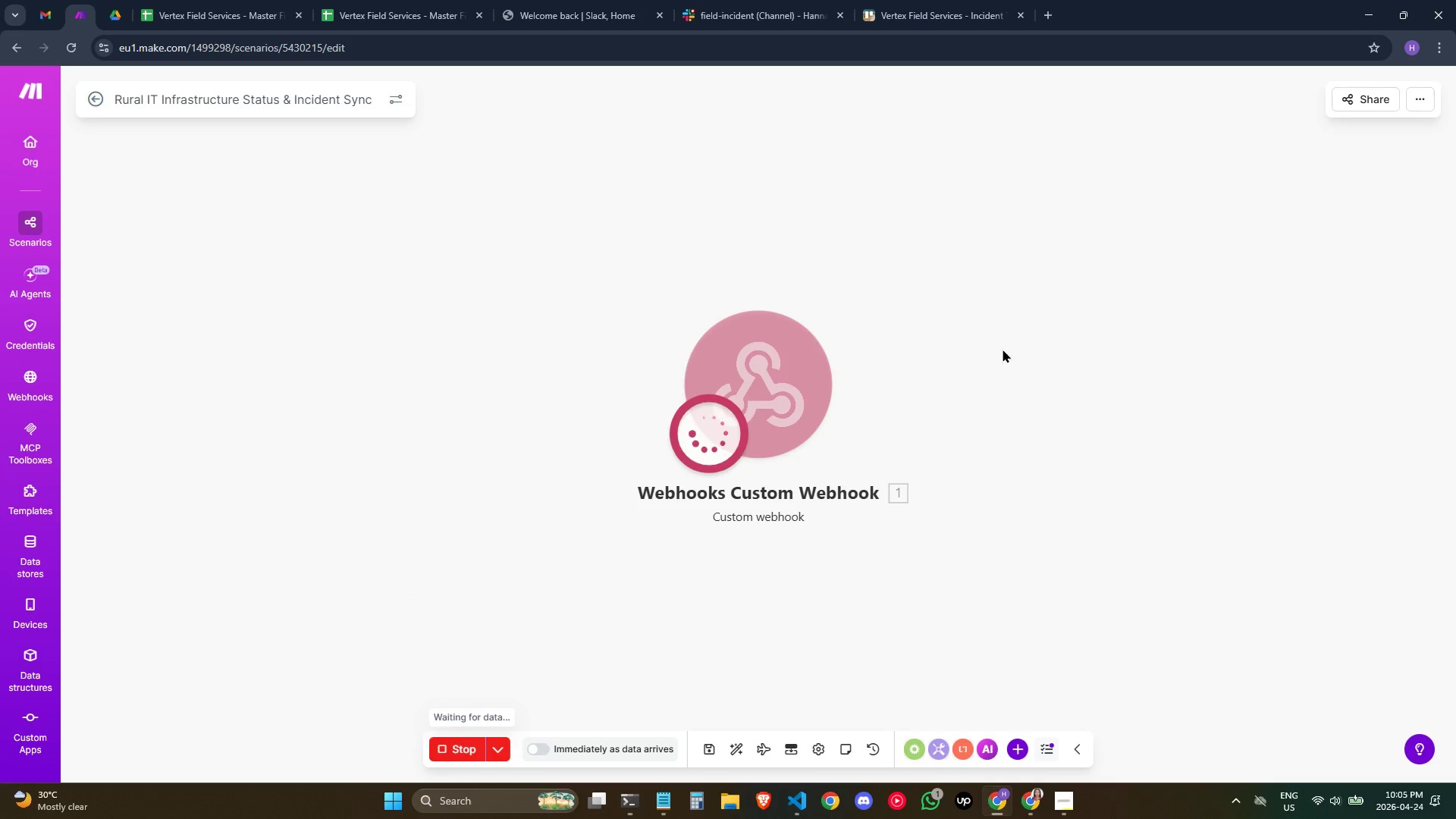 
key(Alt+AltLeft)
 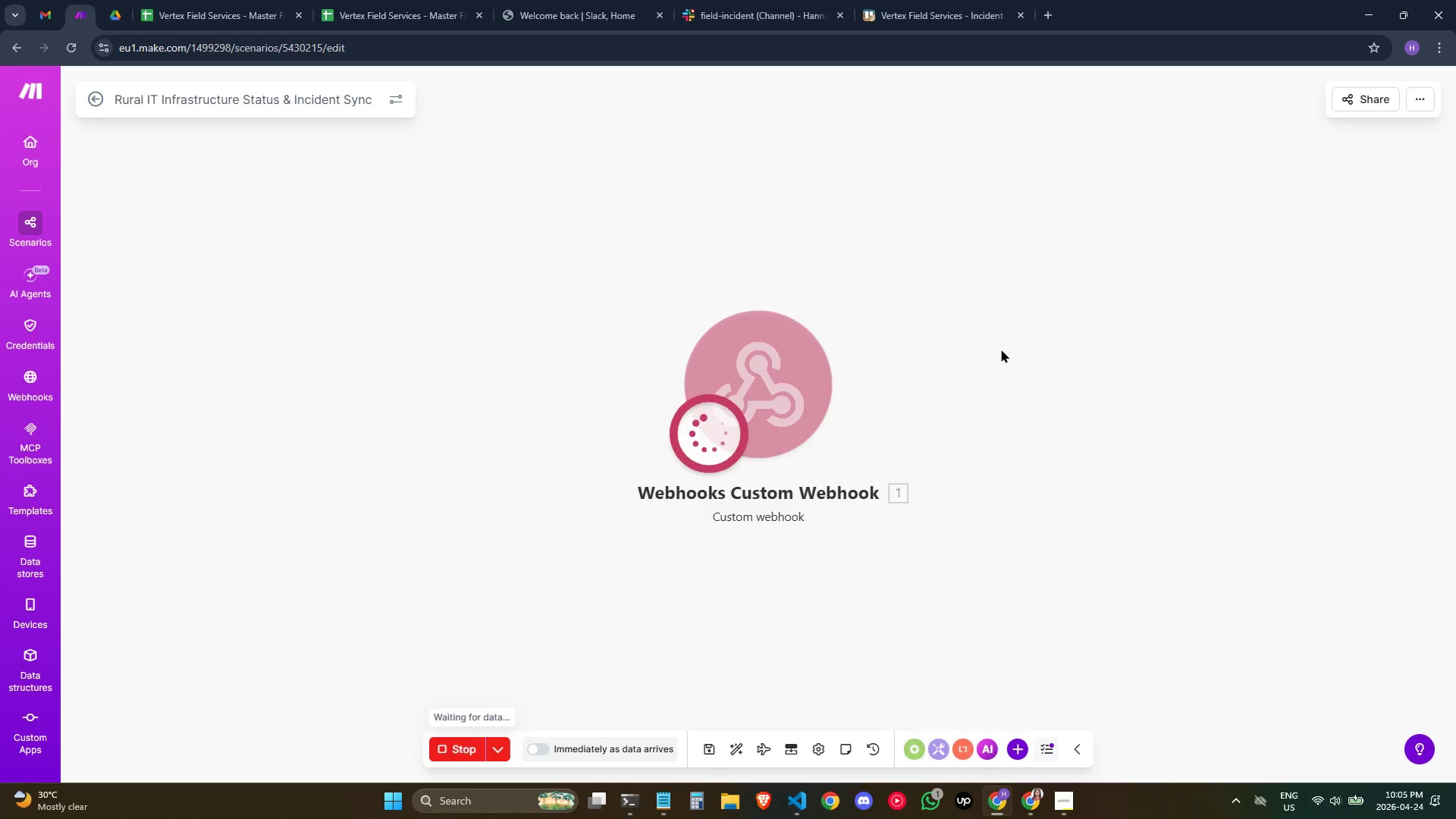 
key(Alt+Tab)
 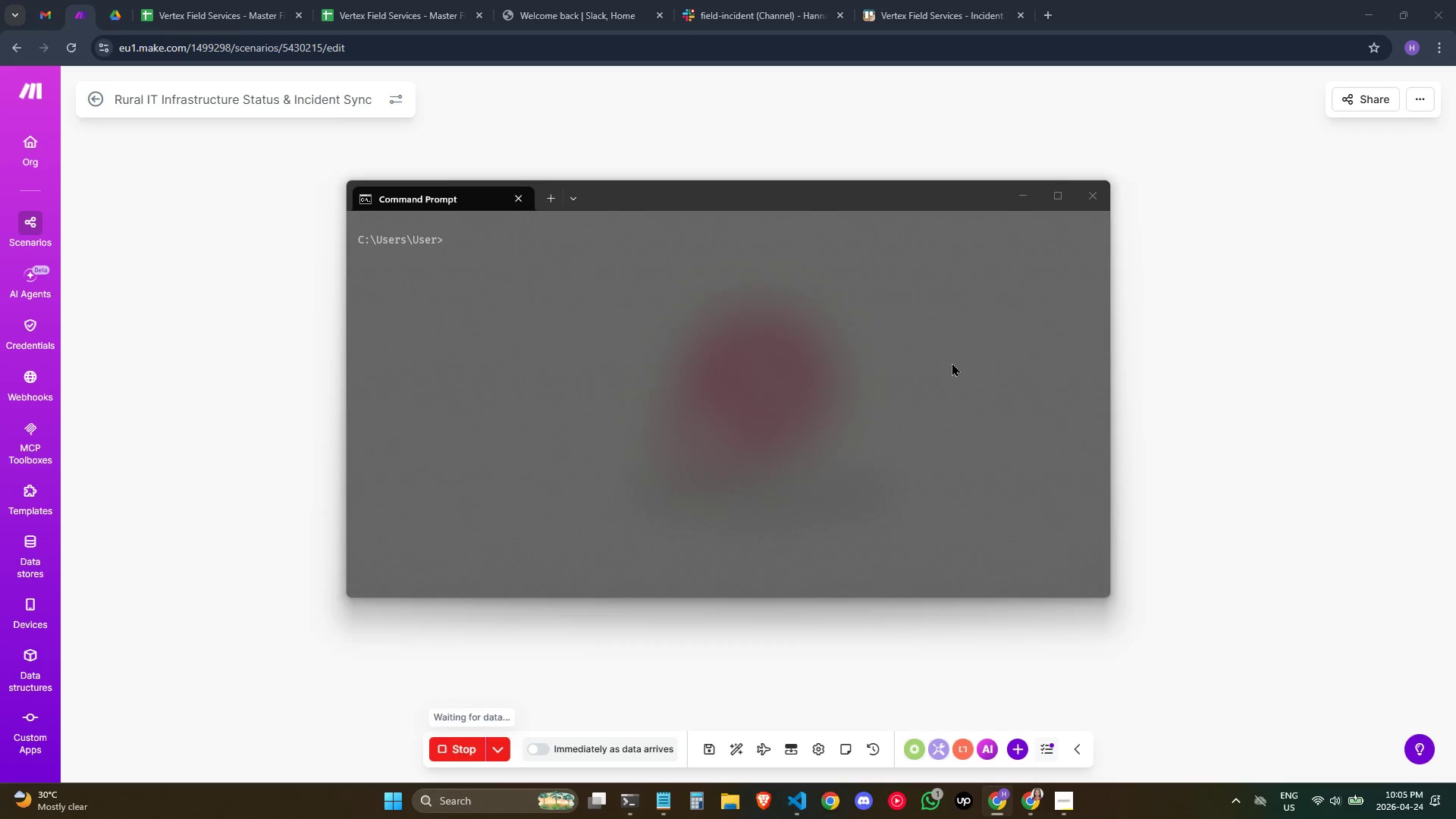 
key(Alt+Tab)
 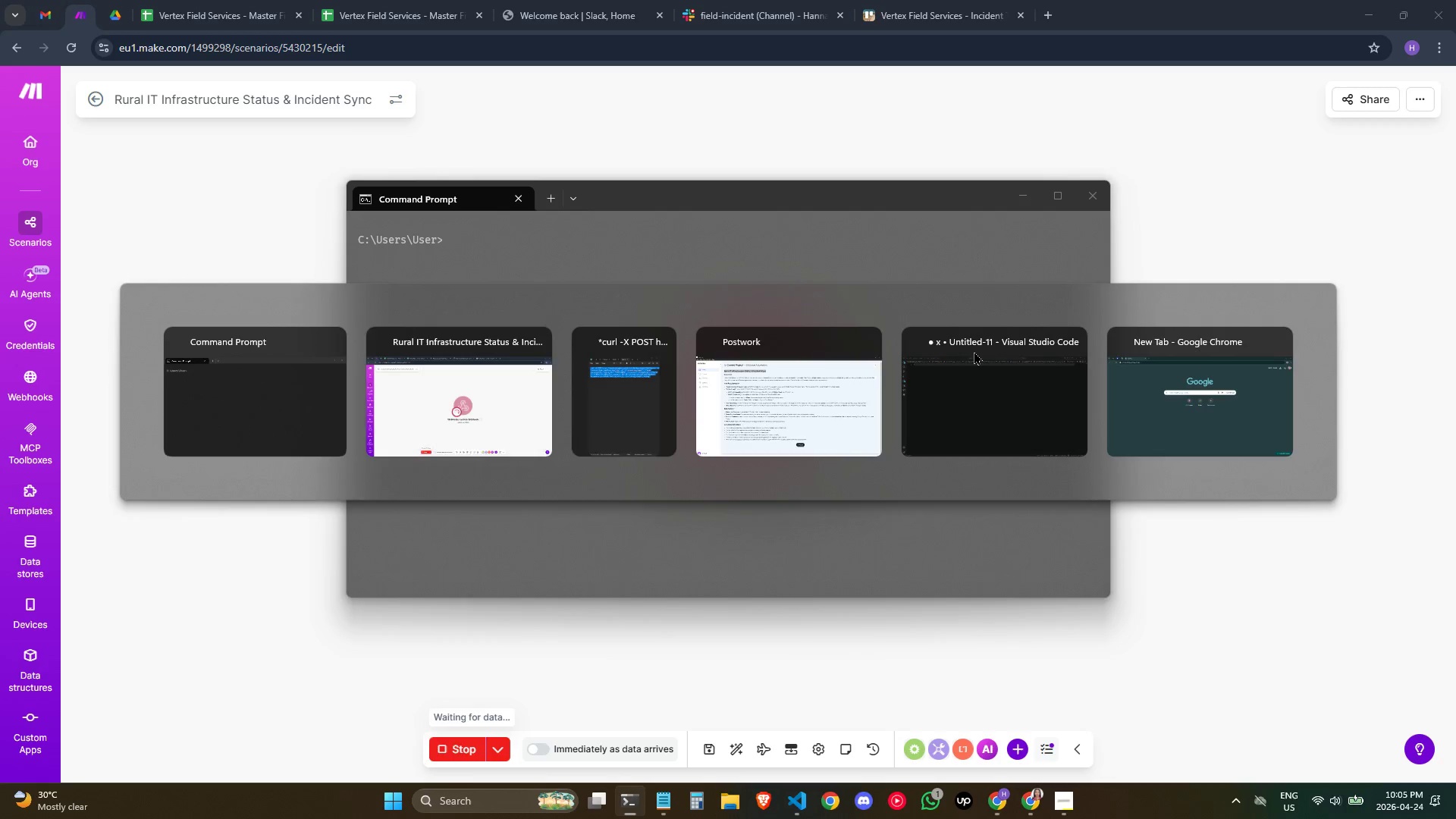 
key(Alt+Tab)
 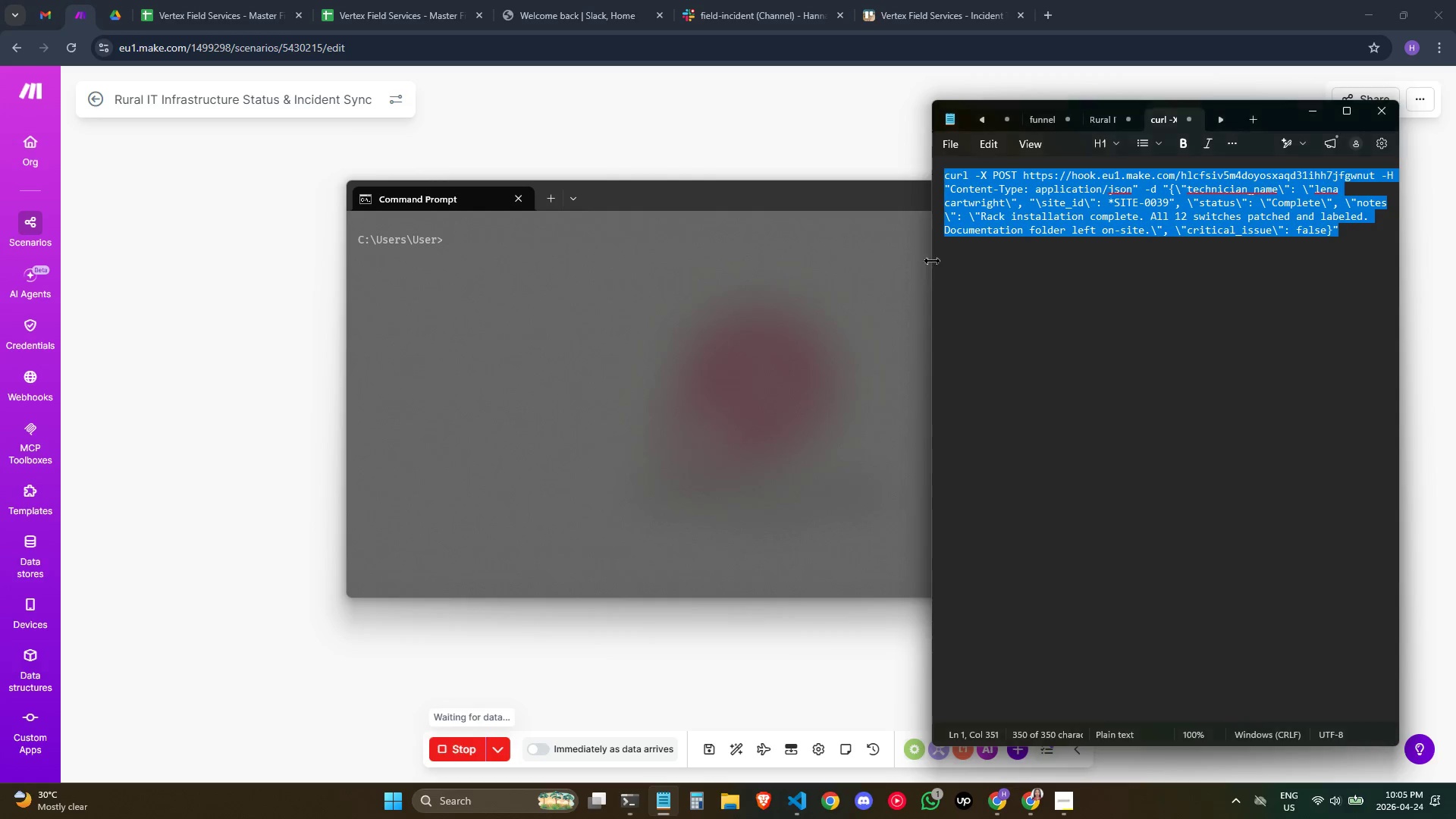 
key(Control+C)
 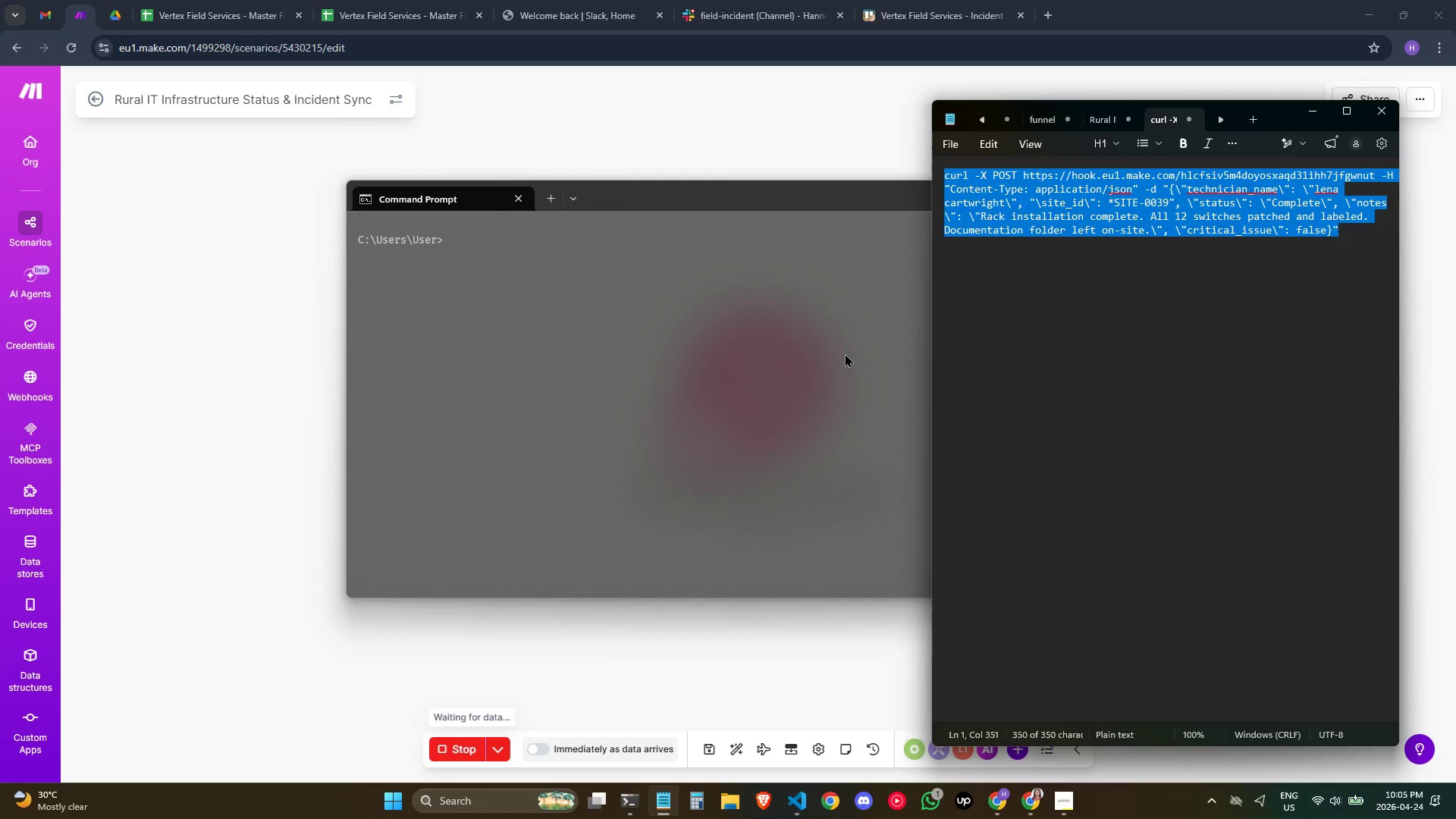 
key(Control+C)
 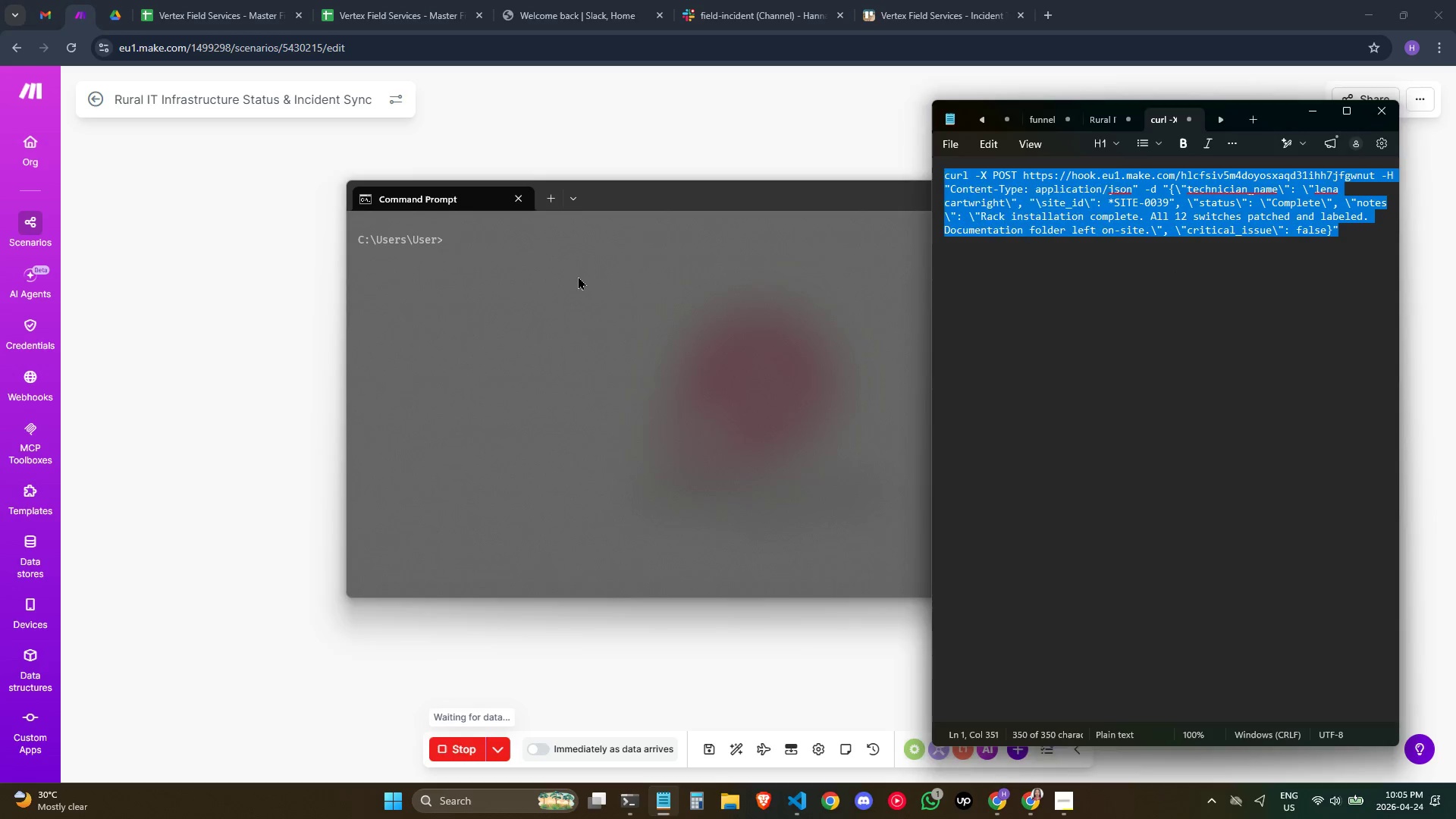 
key(Control+ControlLeft)
 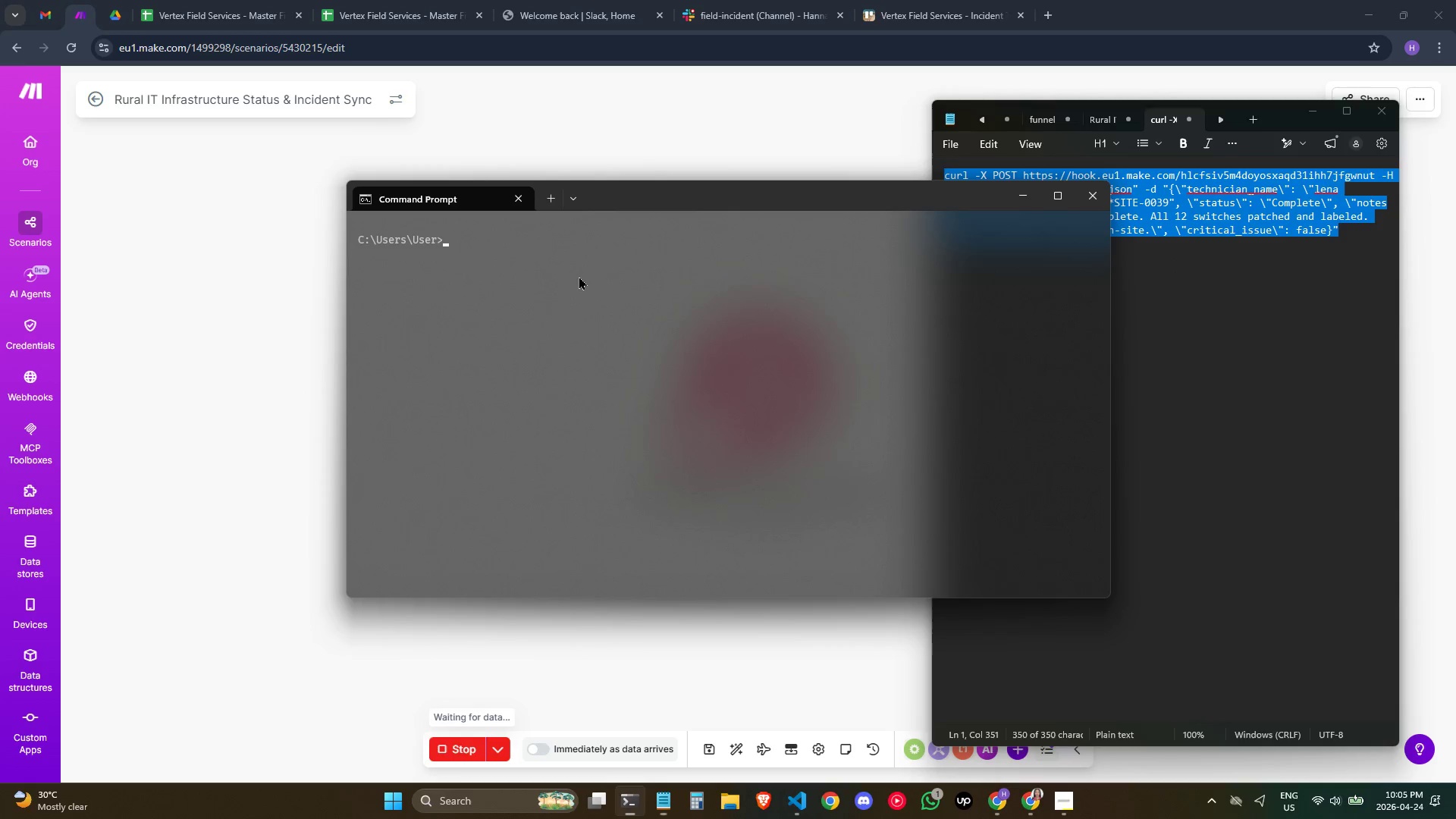 
key(Control+V)
 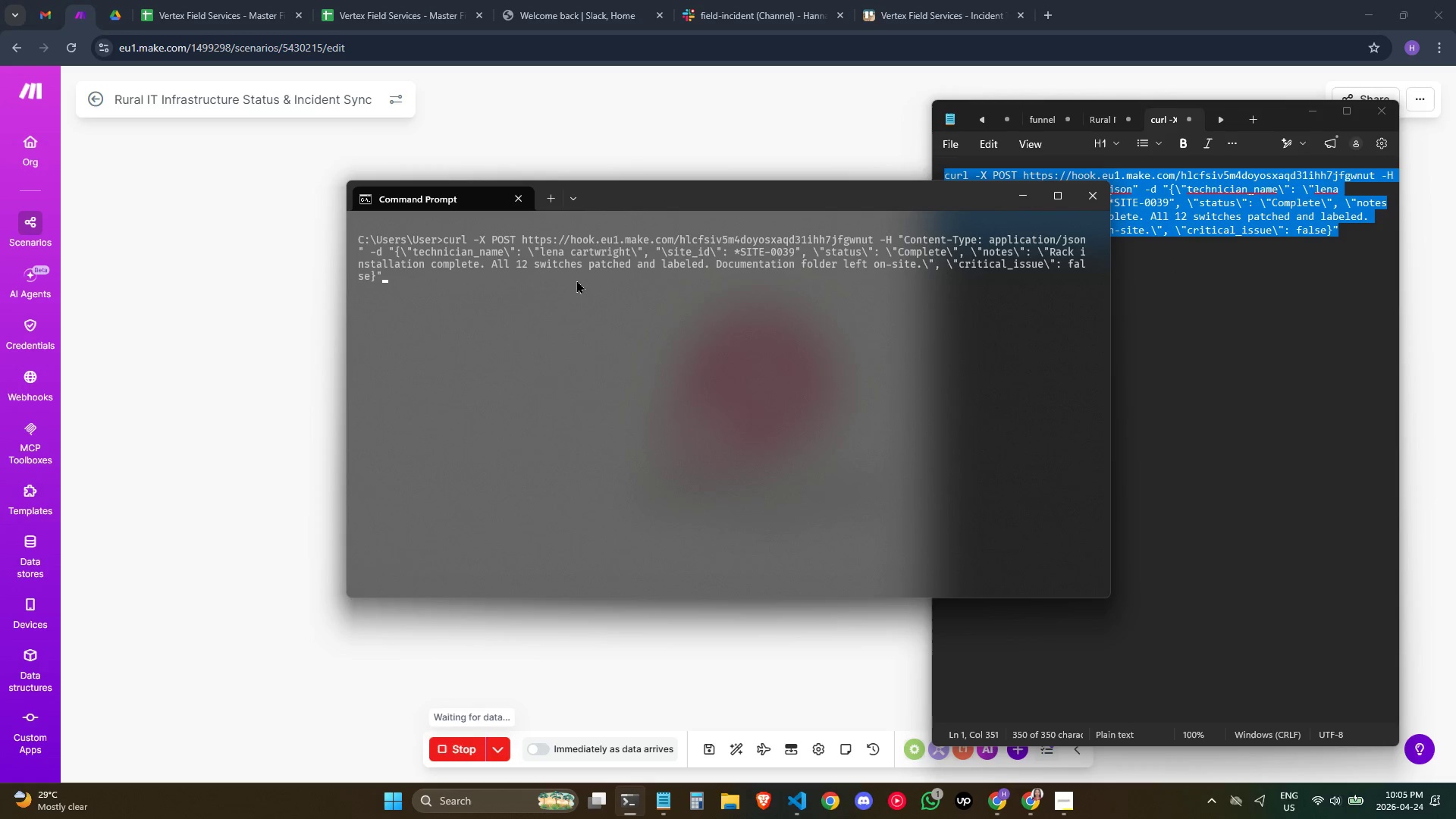 
hold_key(key=ArrowLeft, duration=1.52)
 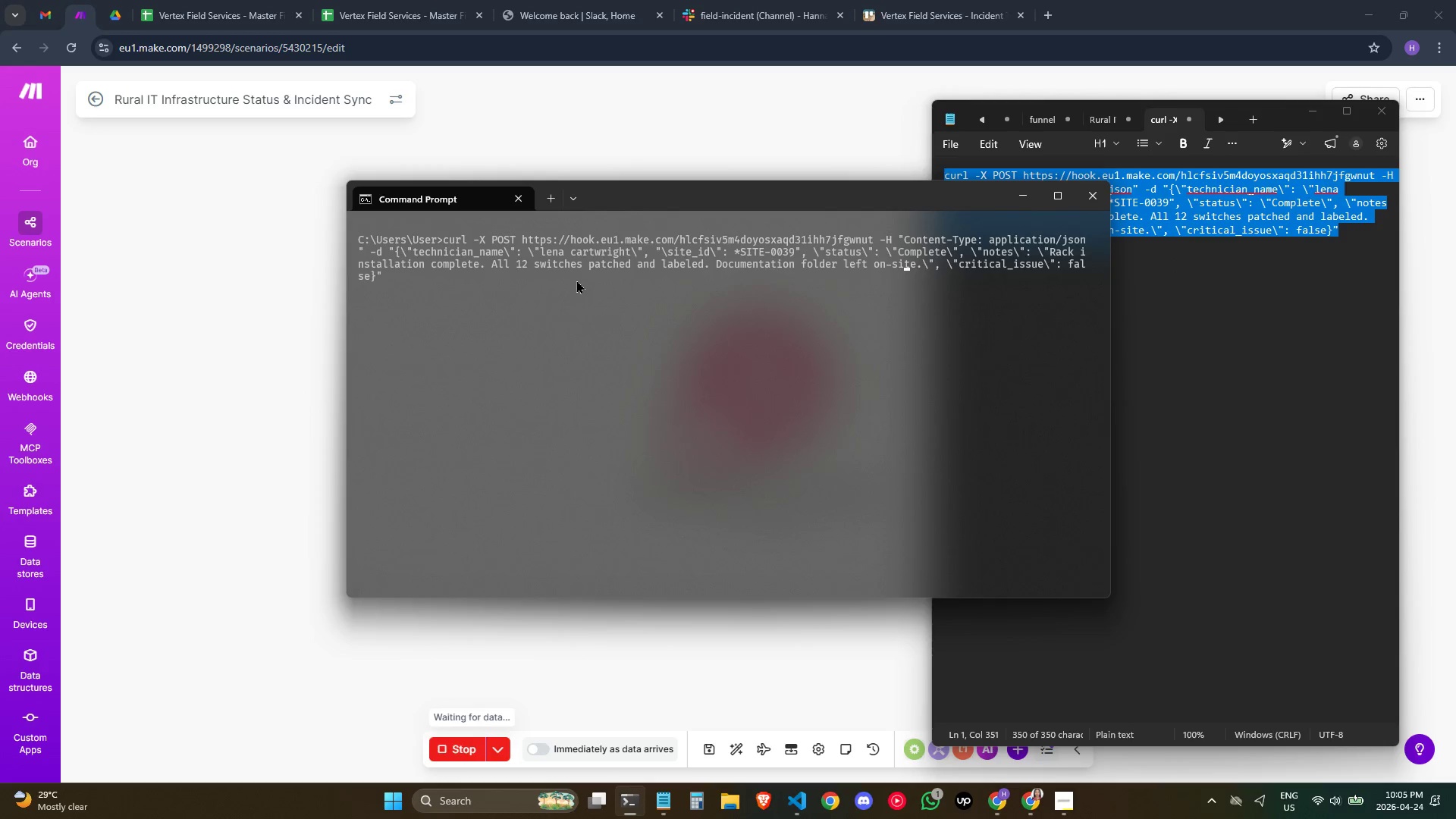 
key(ArrowLeft)
 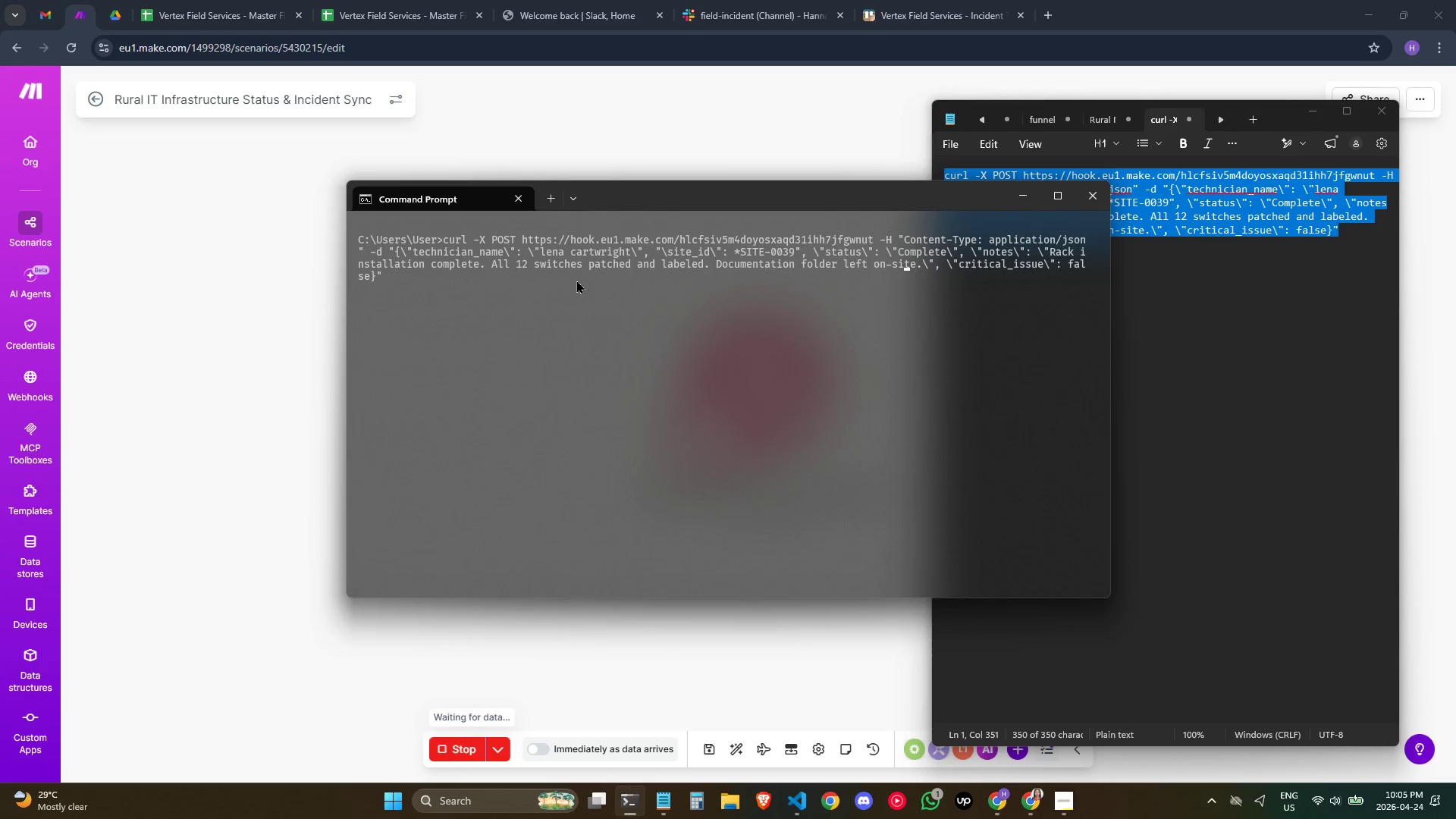 
key(ArrowLeft)
 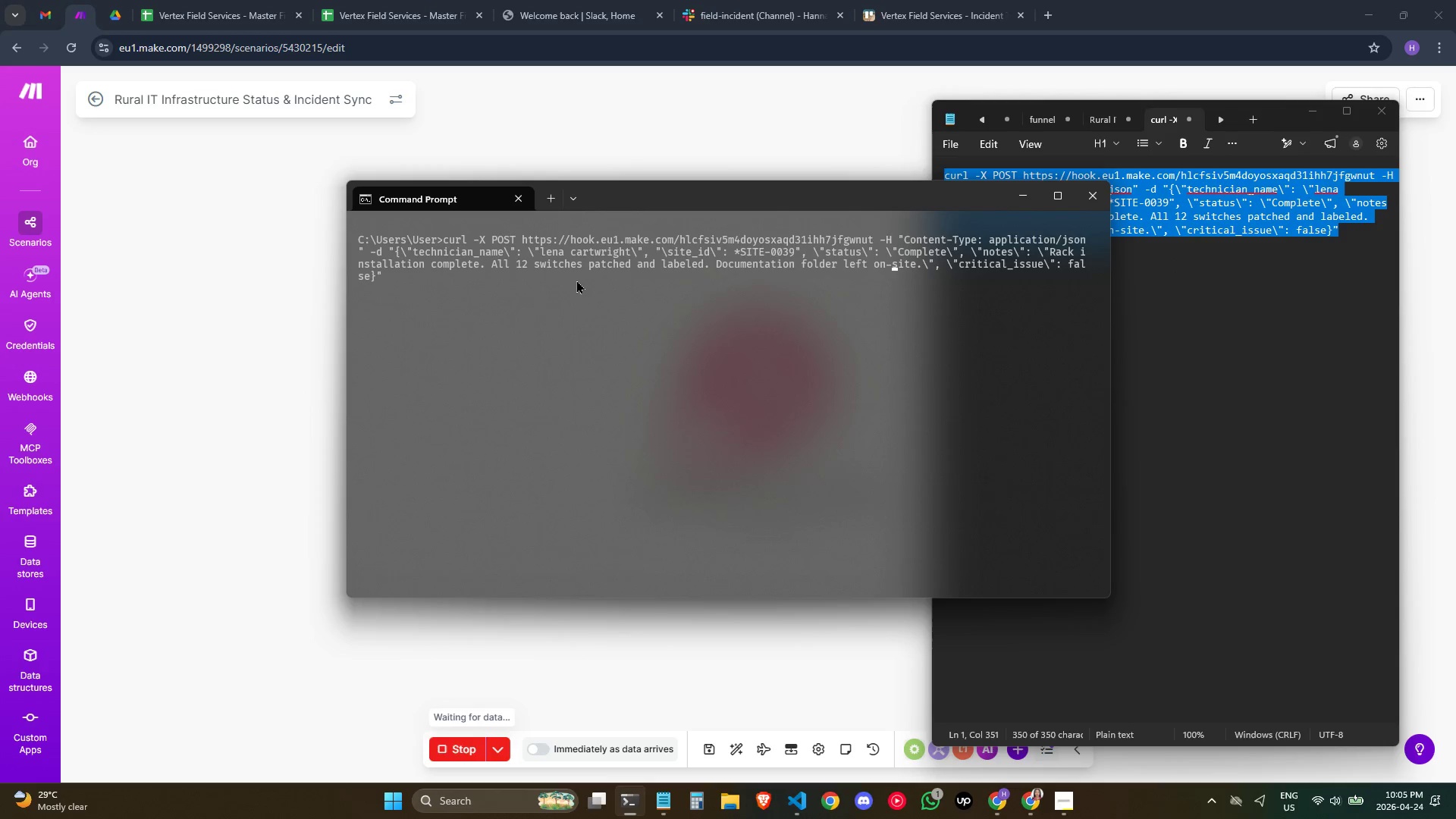 
key(ArrowLeft)
 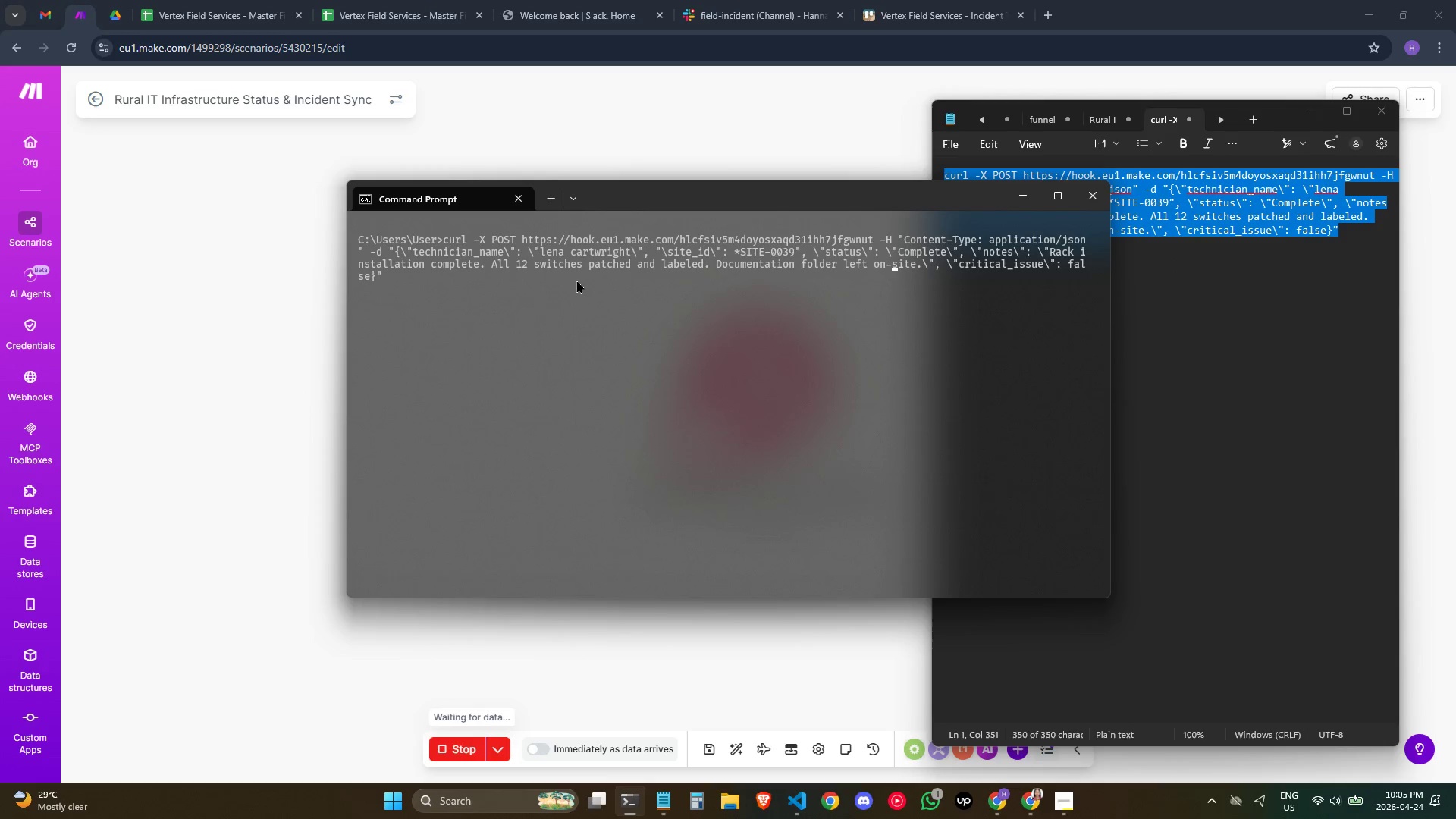 
key(ArrowLeft)
 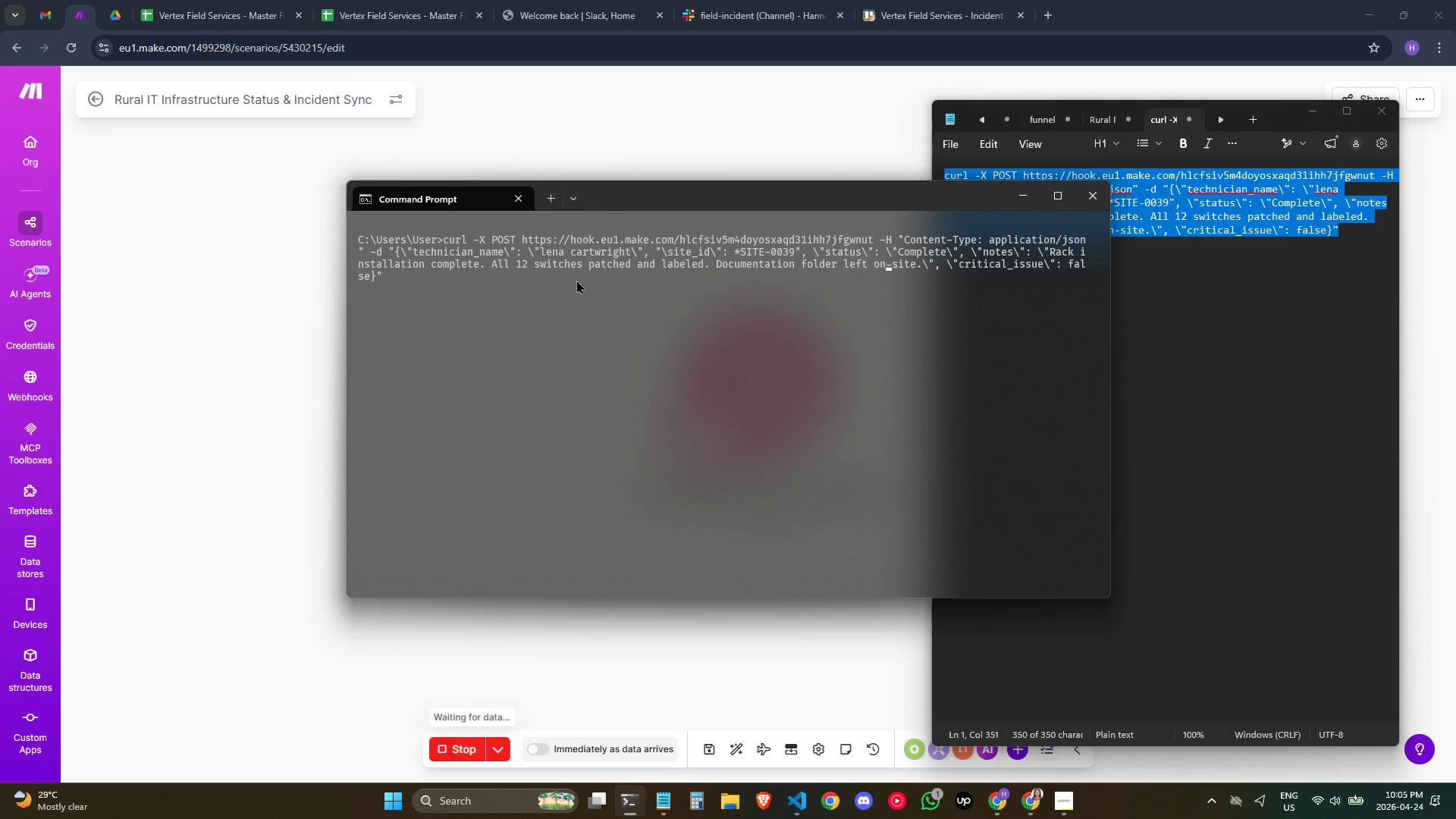 
key(ArrowLeft)
 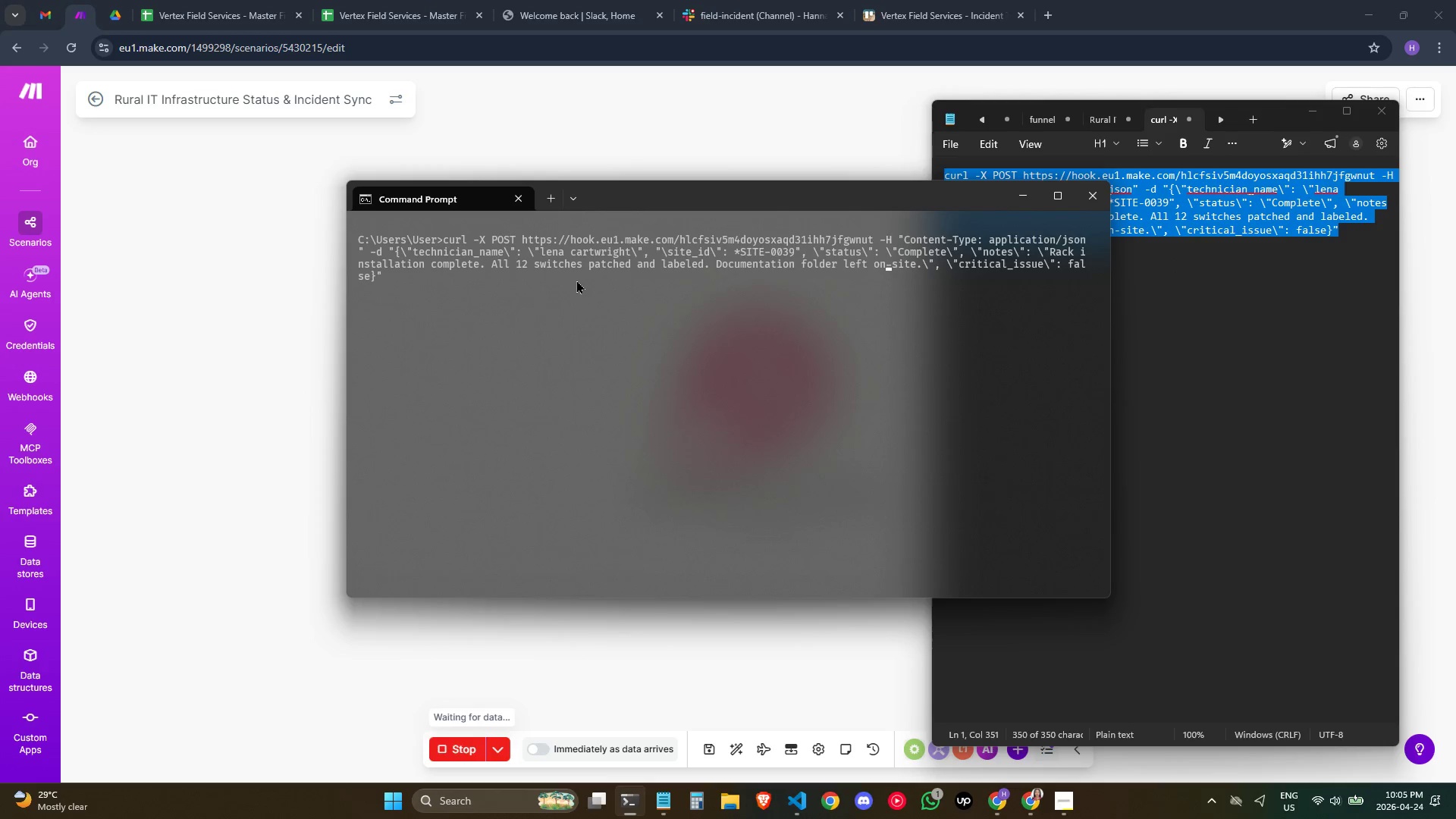 
key(ArrowLeft)
 